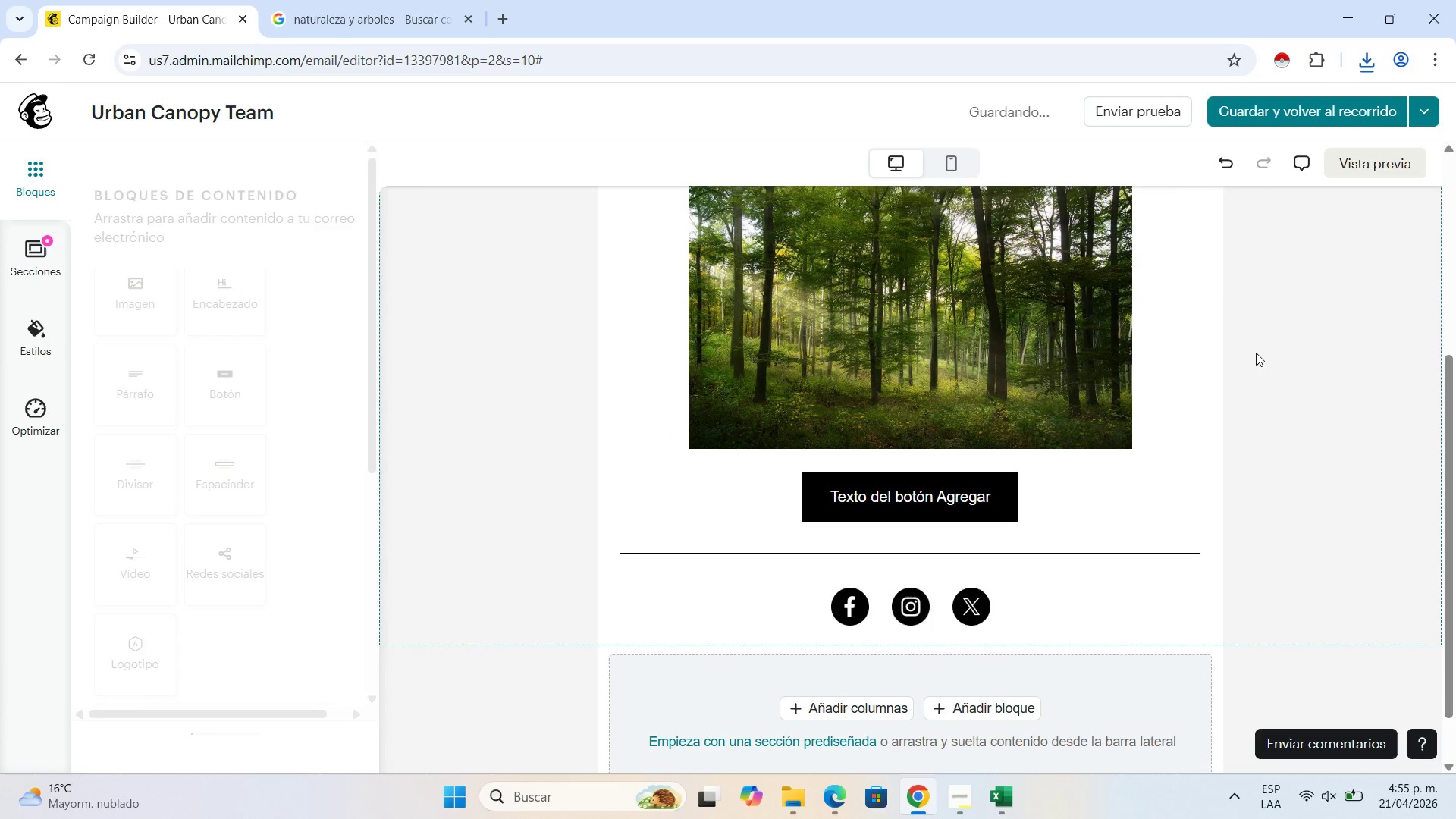 
scroll: coordinate [1256, 355], scroll_direction: down, amount: 2.0
 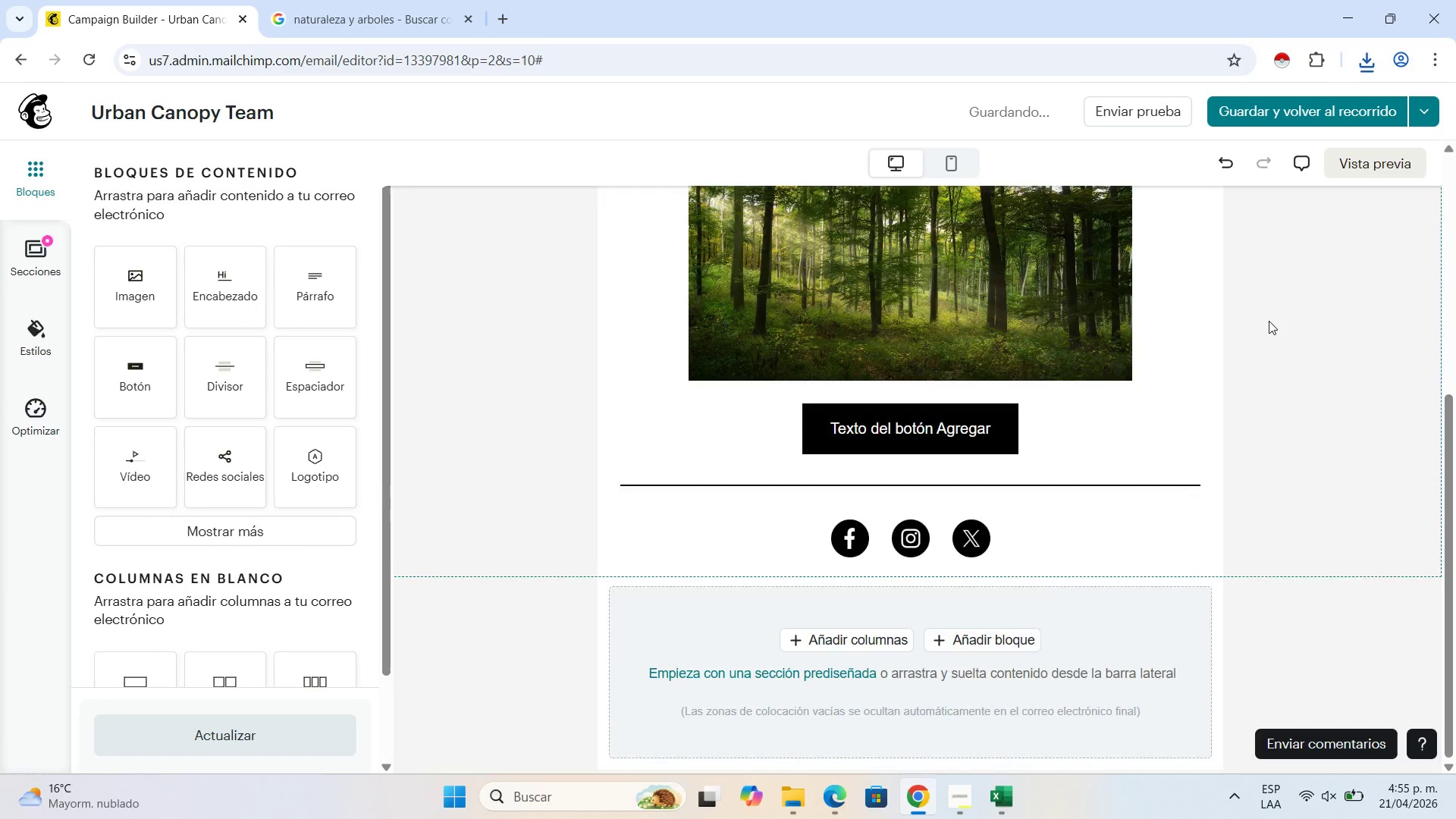 
scroll: coordinate [971, 387], scroll_direction: up, amount: 6.0
 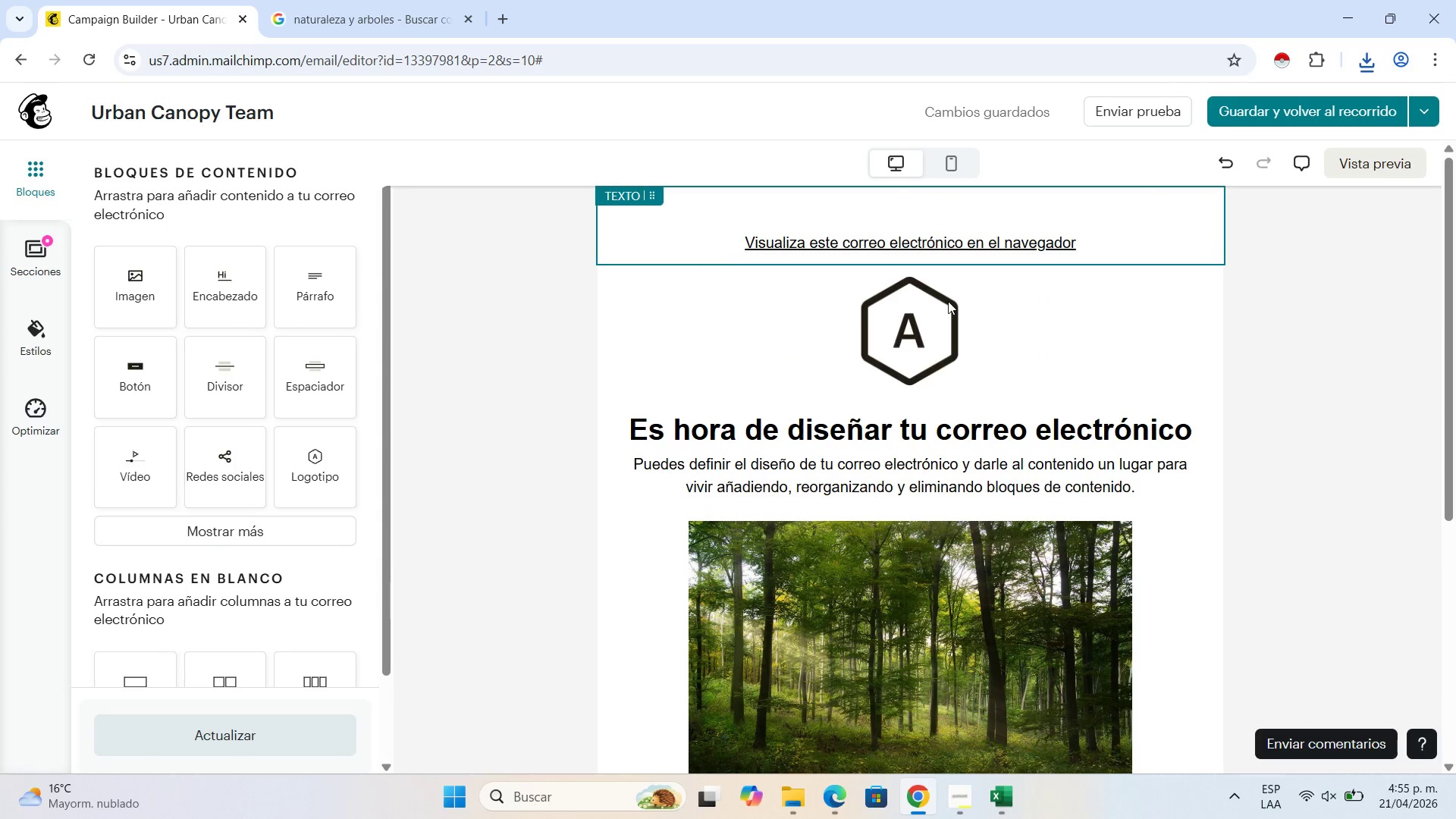 
left_click([948, 301])
 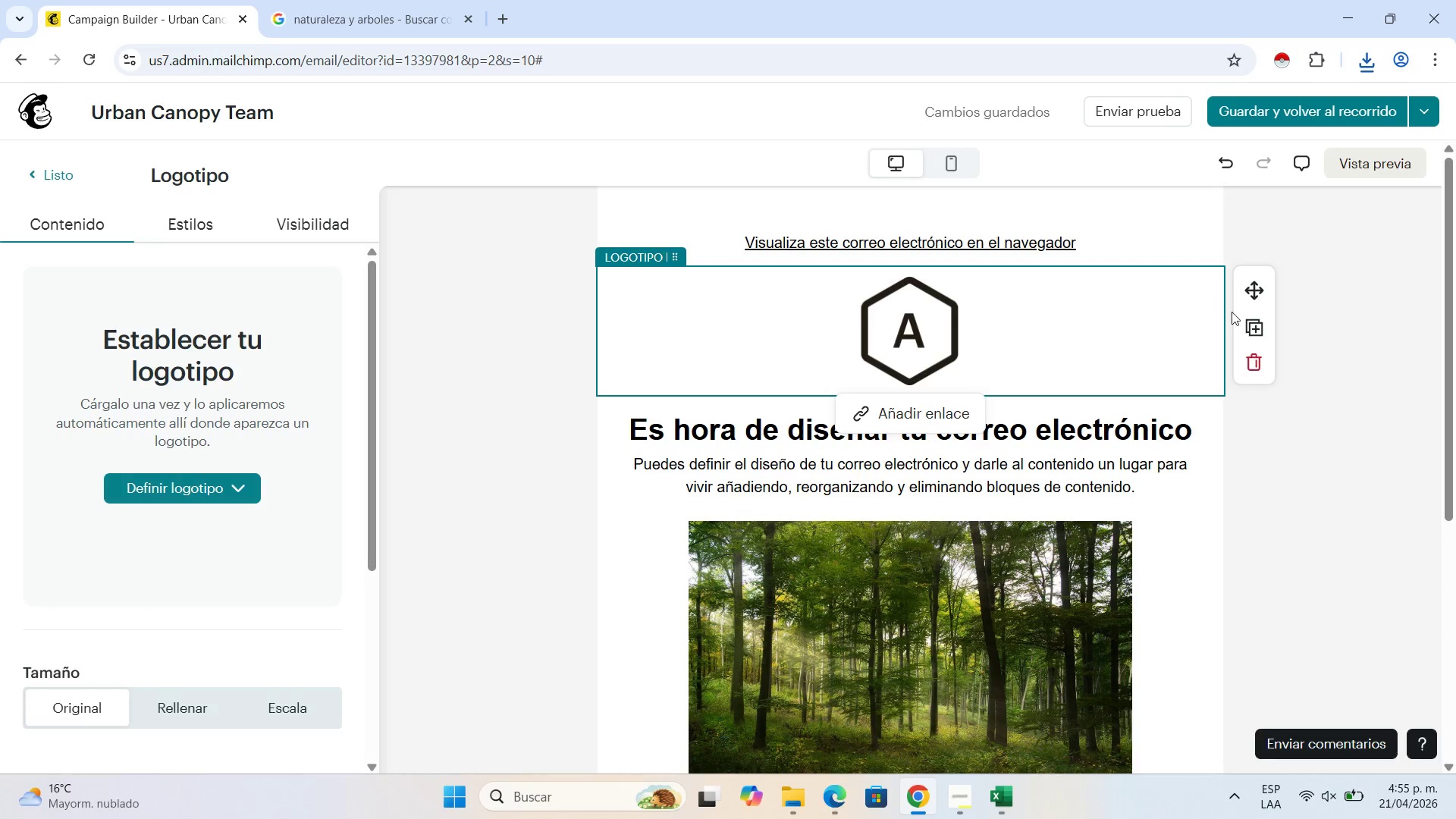 
left_click([1256, 363])
 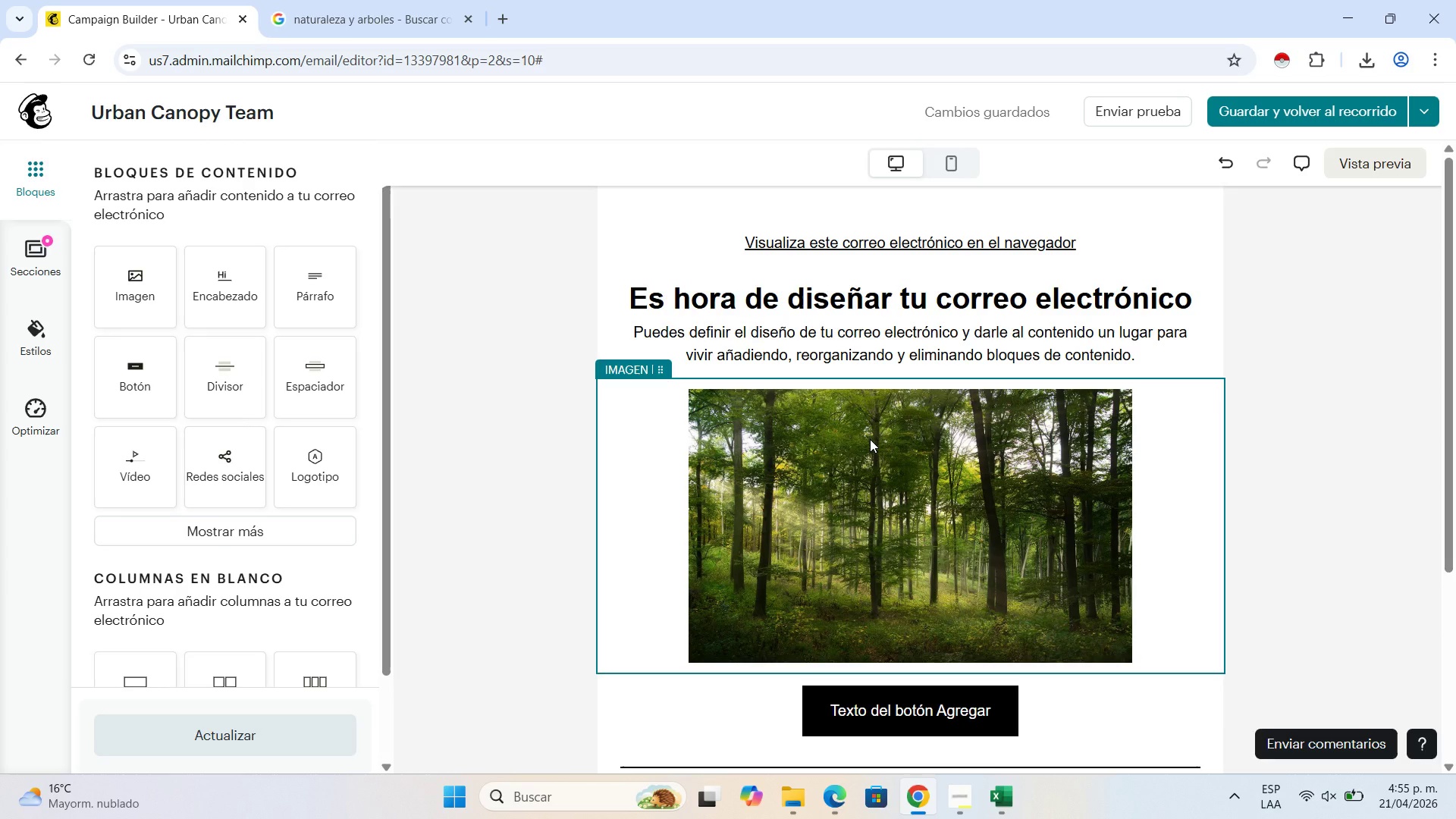 
wait(24.31)
 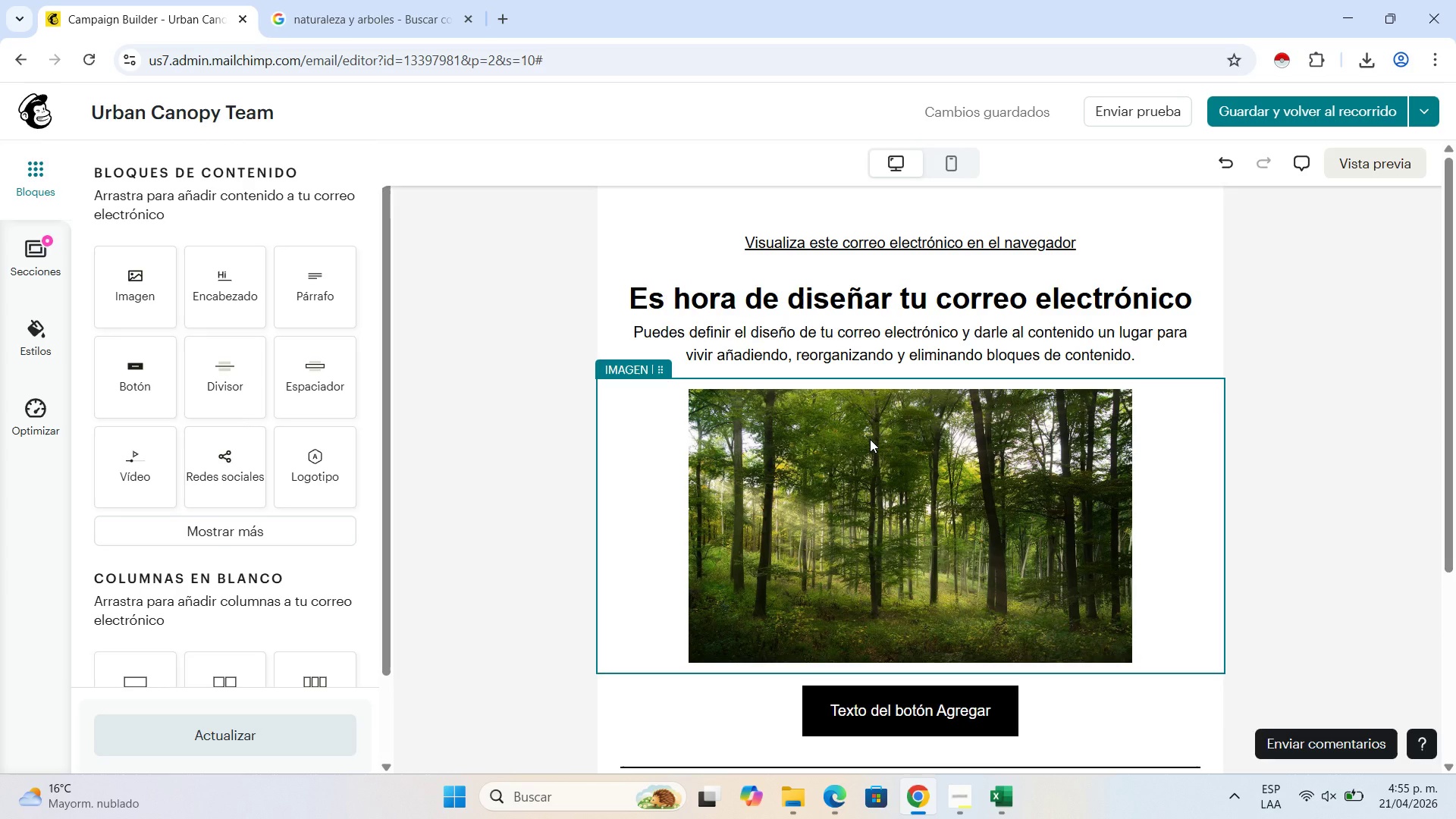 
double_click([913, 316])
 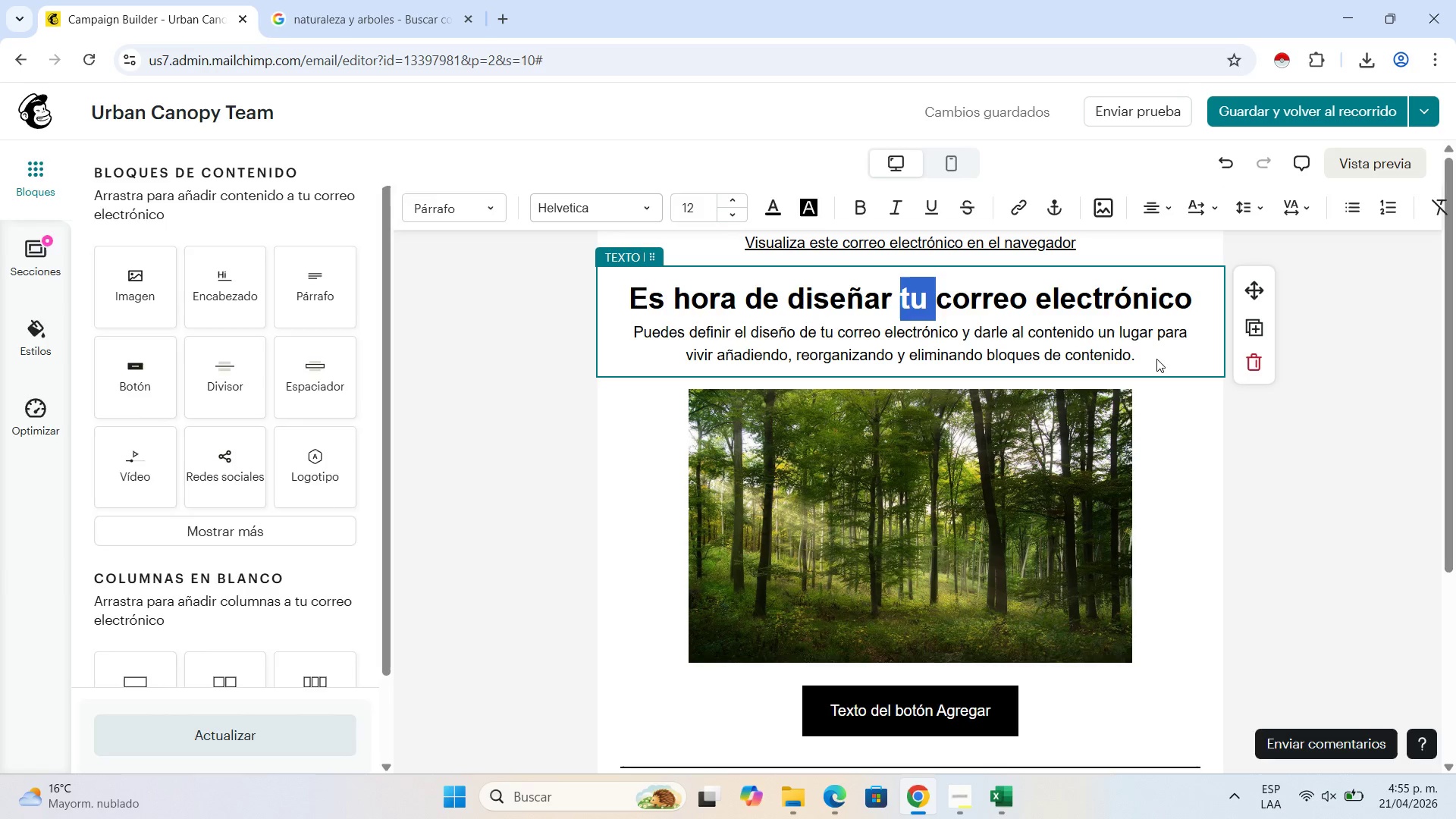 
left_click([1152, 357])
 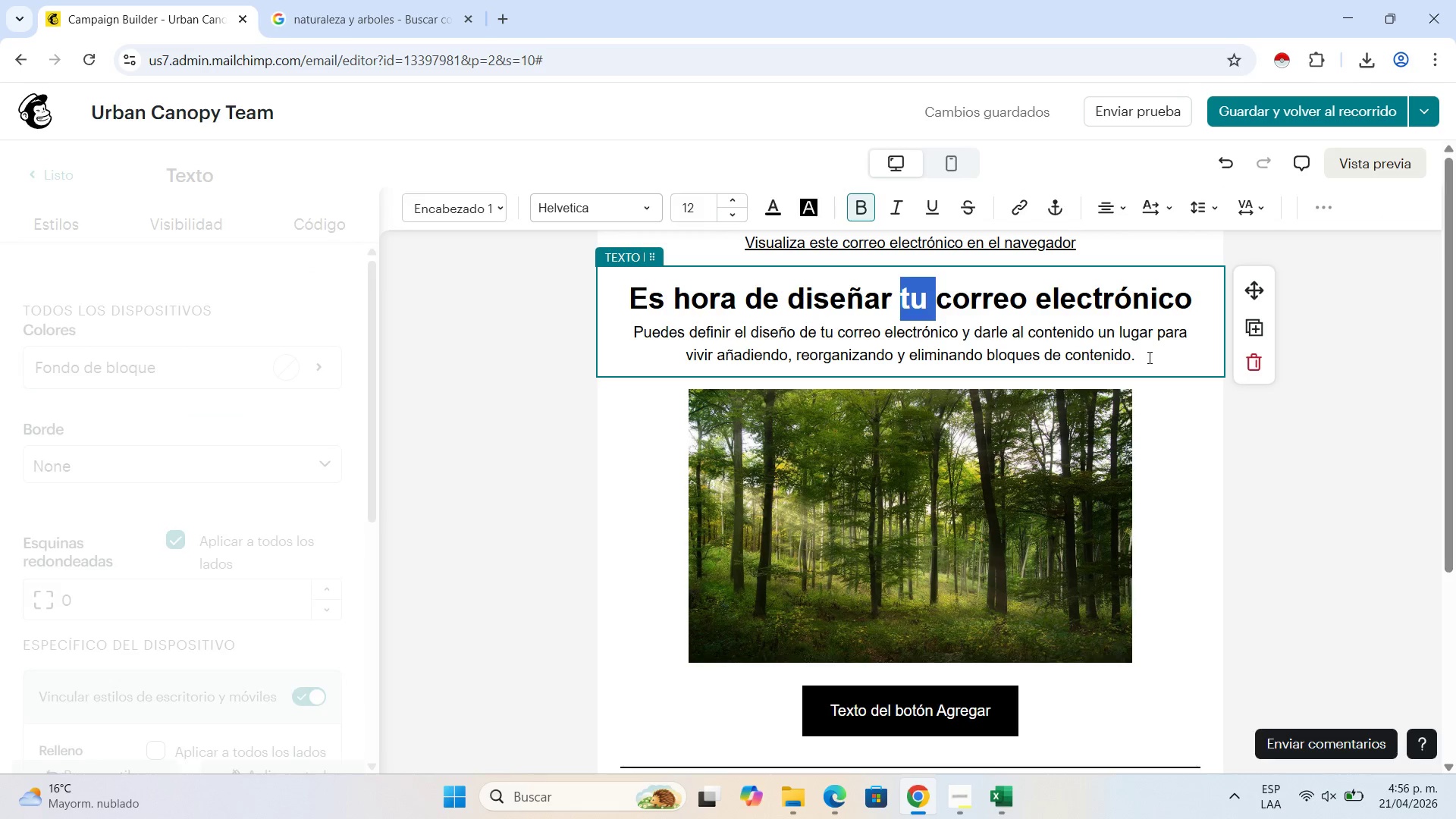 
left_click([1148, 357])
 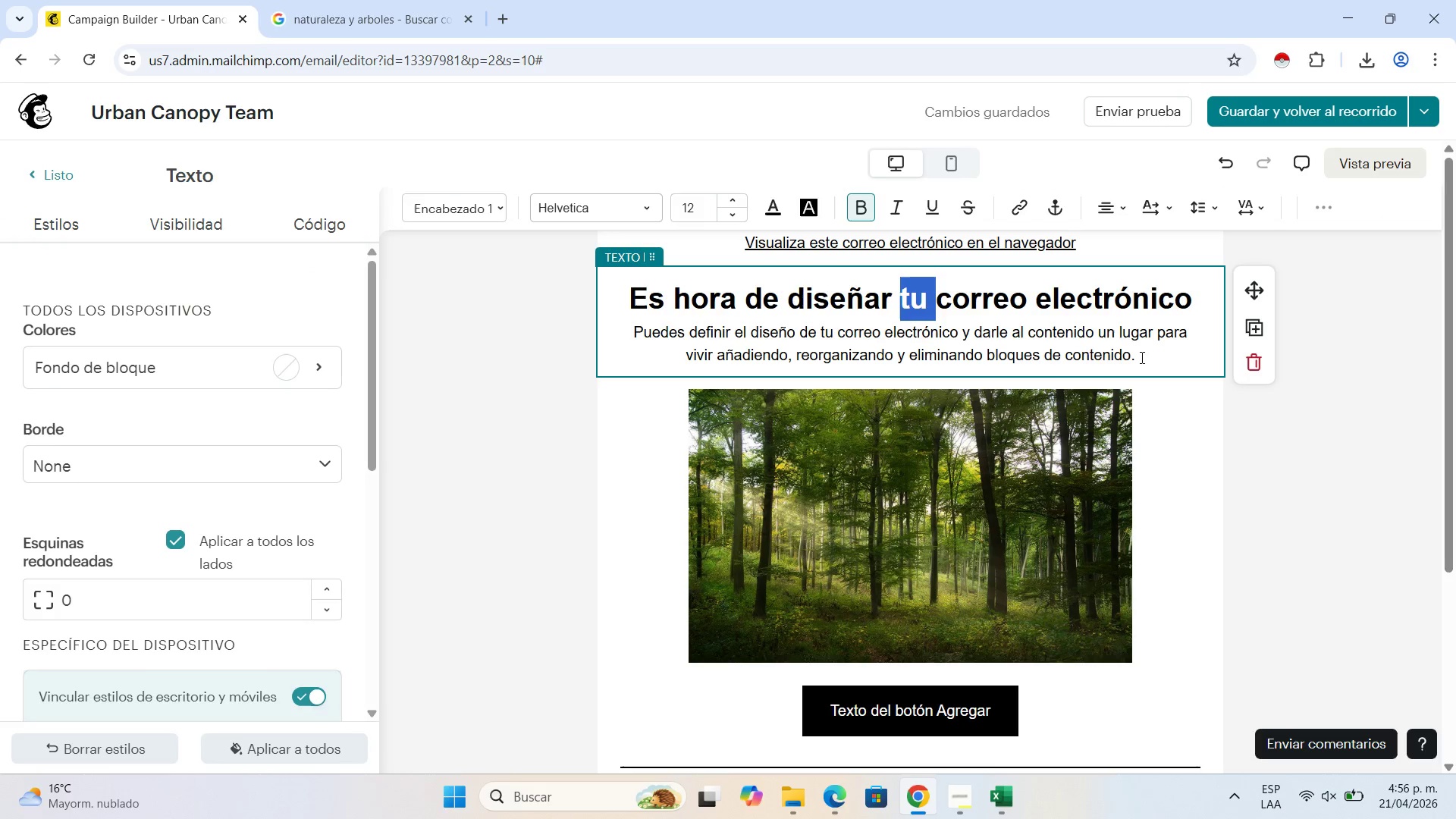 
left_click_drag(start_coordinate=[1142, 357], to_coordinate=[621, 294])
 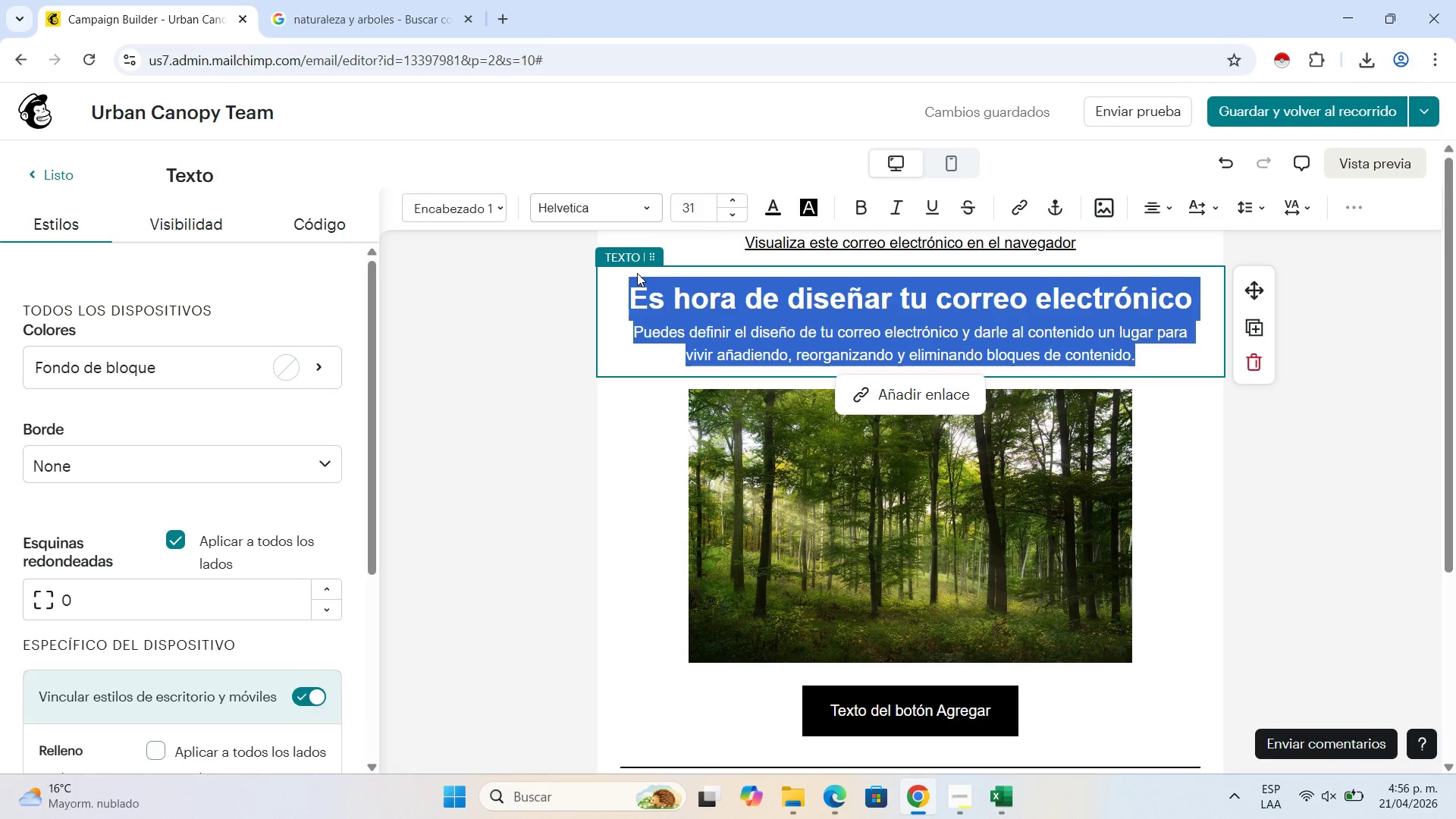 
type(Welcome )
 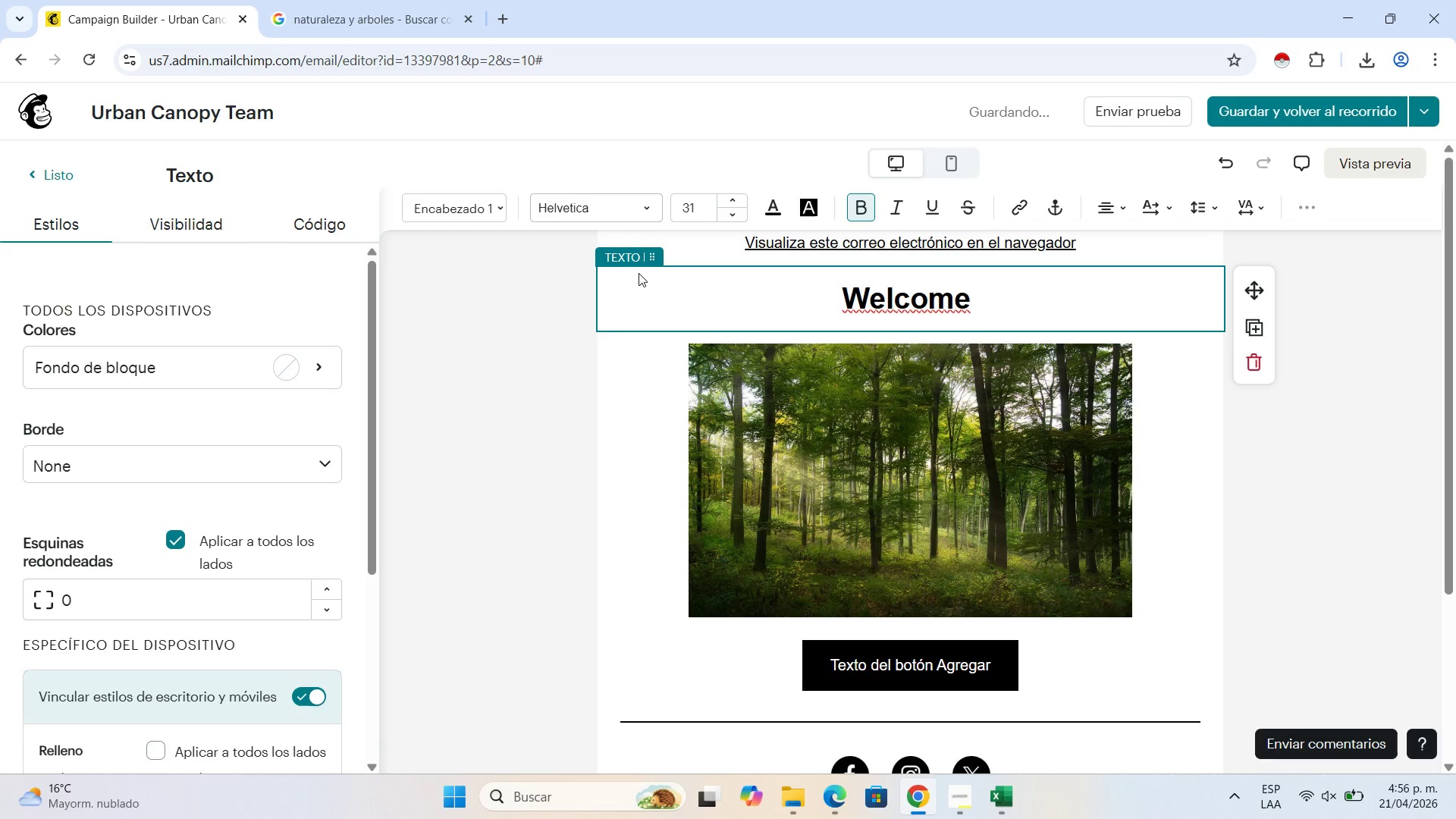 
type(ti t)
key(Backspace)
key(Backspace)
key(Backspace)
type(o the Urban Cano;y)
key(Backspace)
type(pu)
key(Backspace)
type(y Initiative)
 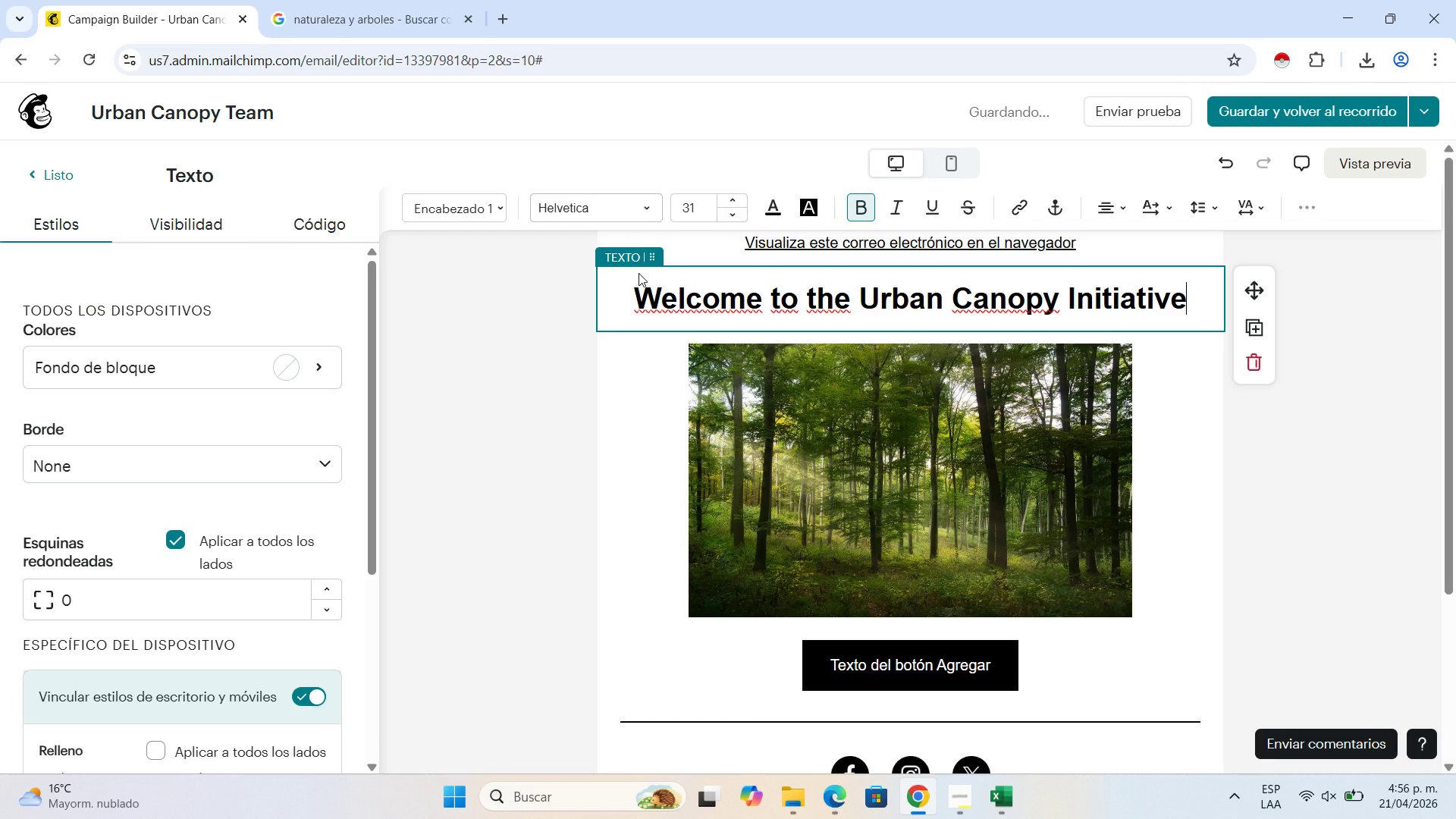 
left_click([1308, 271])
 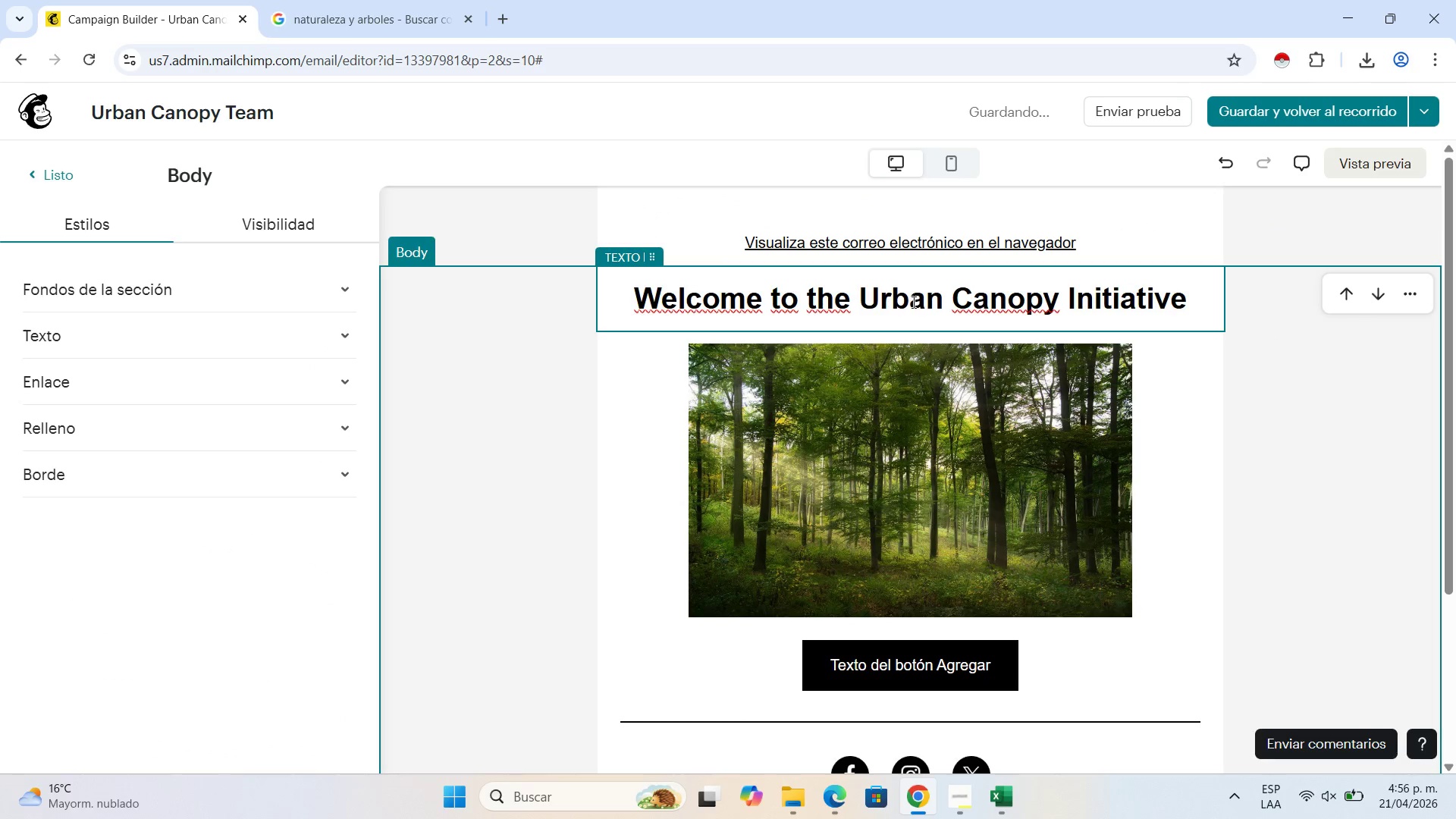 
left_click([912, 302])
 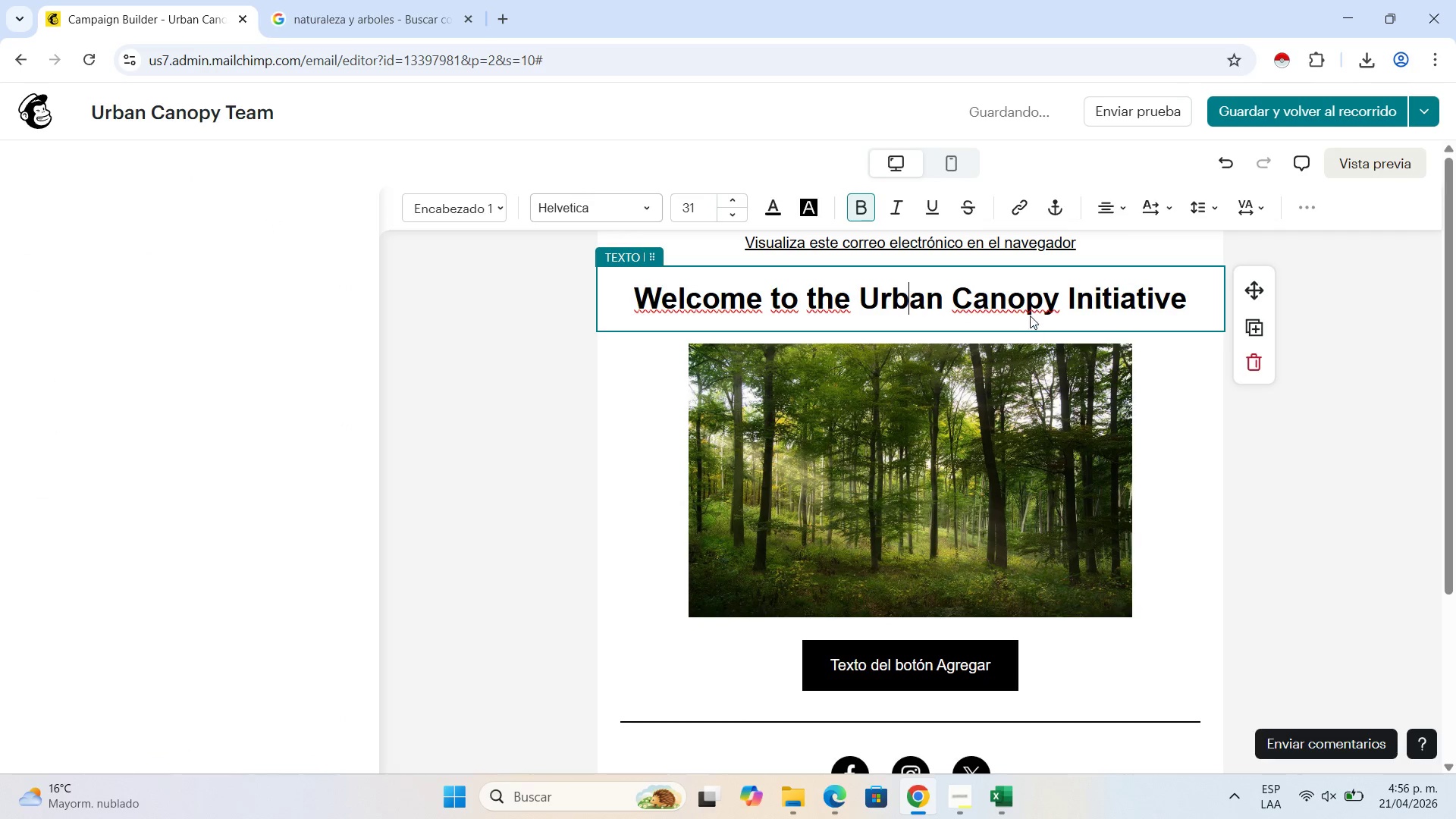 
left_click([1034, 309])
 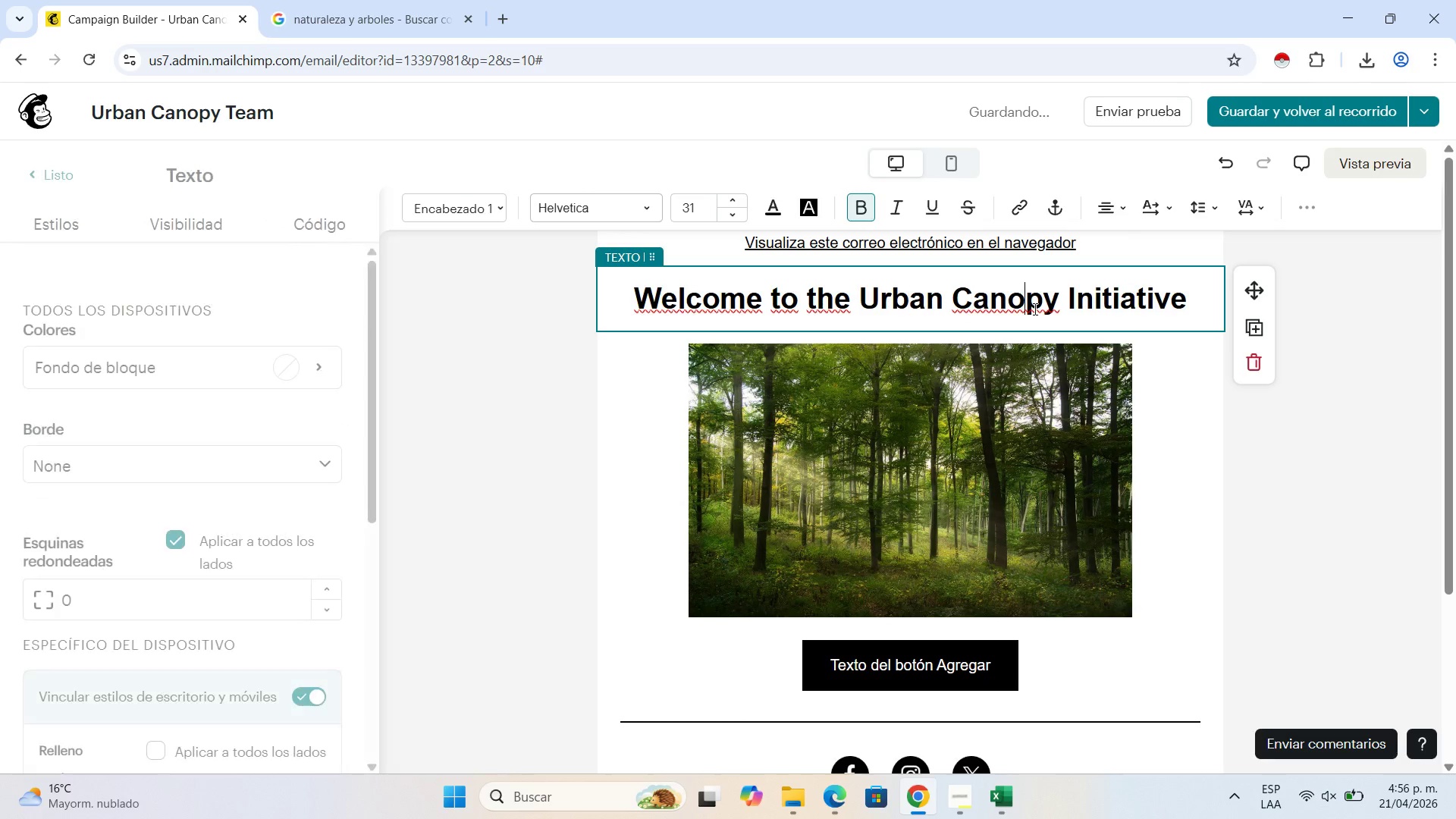 
right_click([1034, 309])
 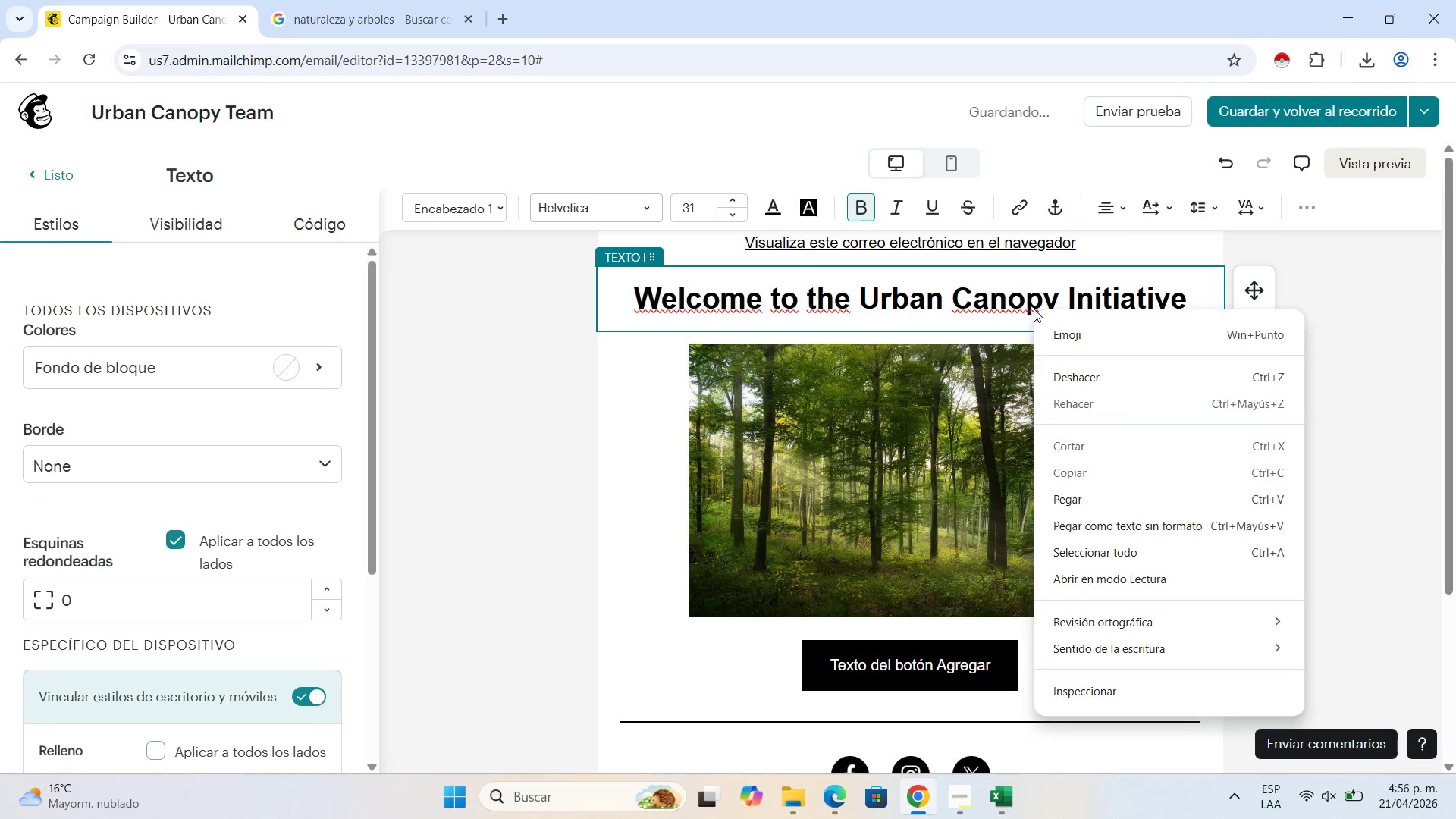 
left_click([1034, 309])
 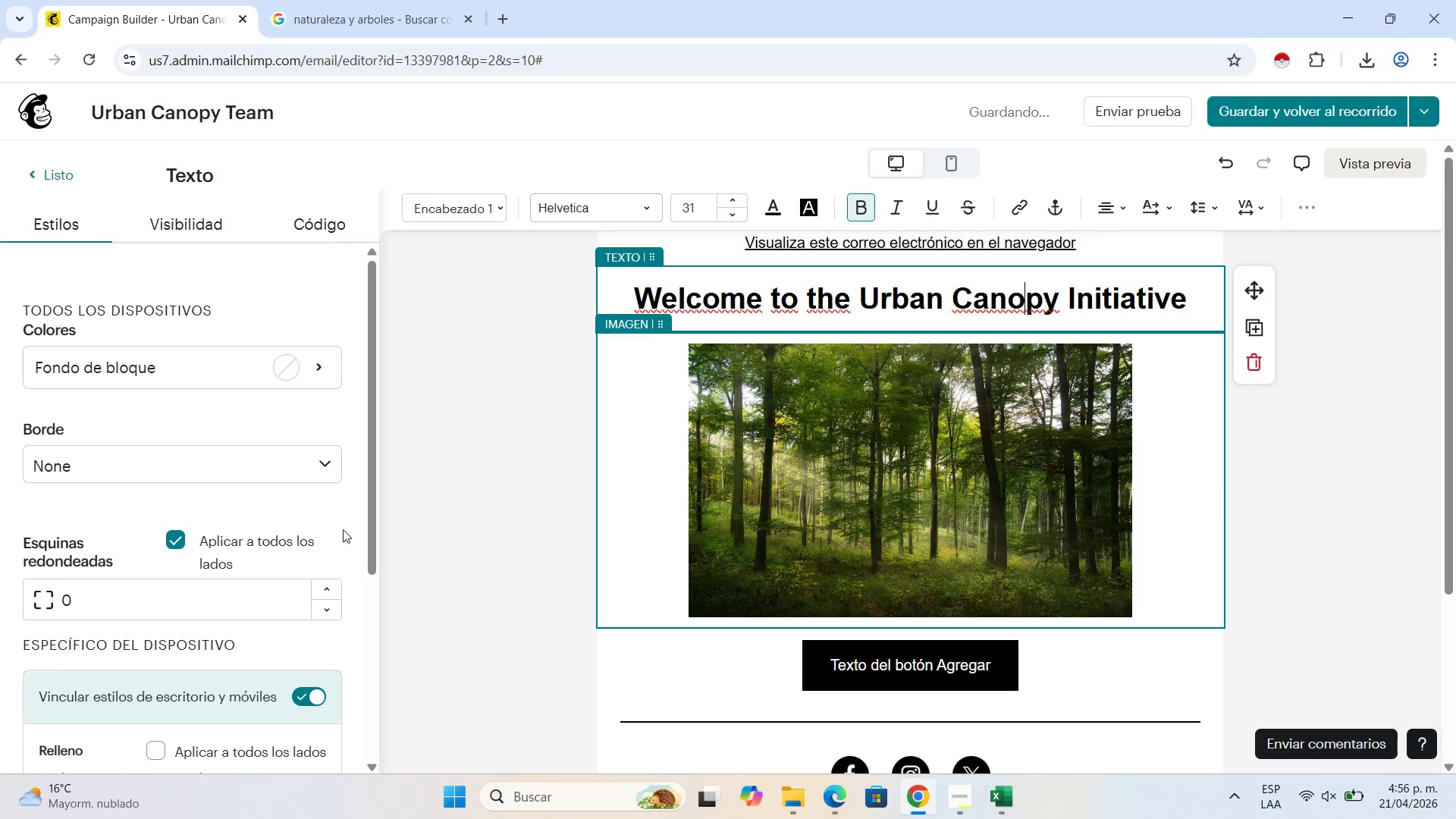 
scroll: coordinate [717, 579], scroll_direction: down, amount: 1.0
 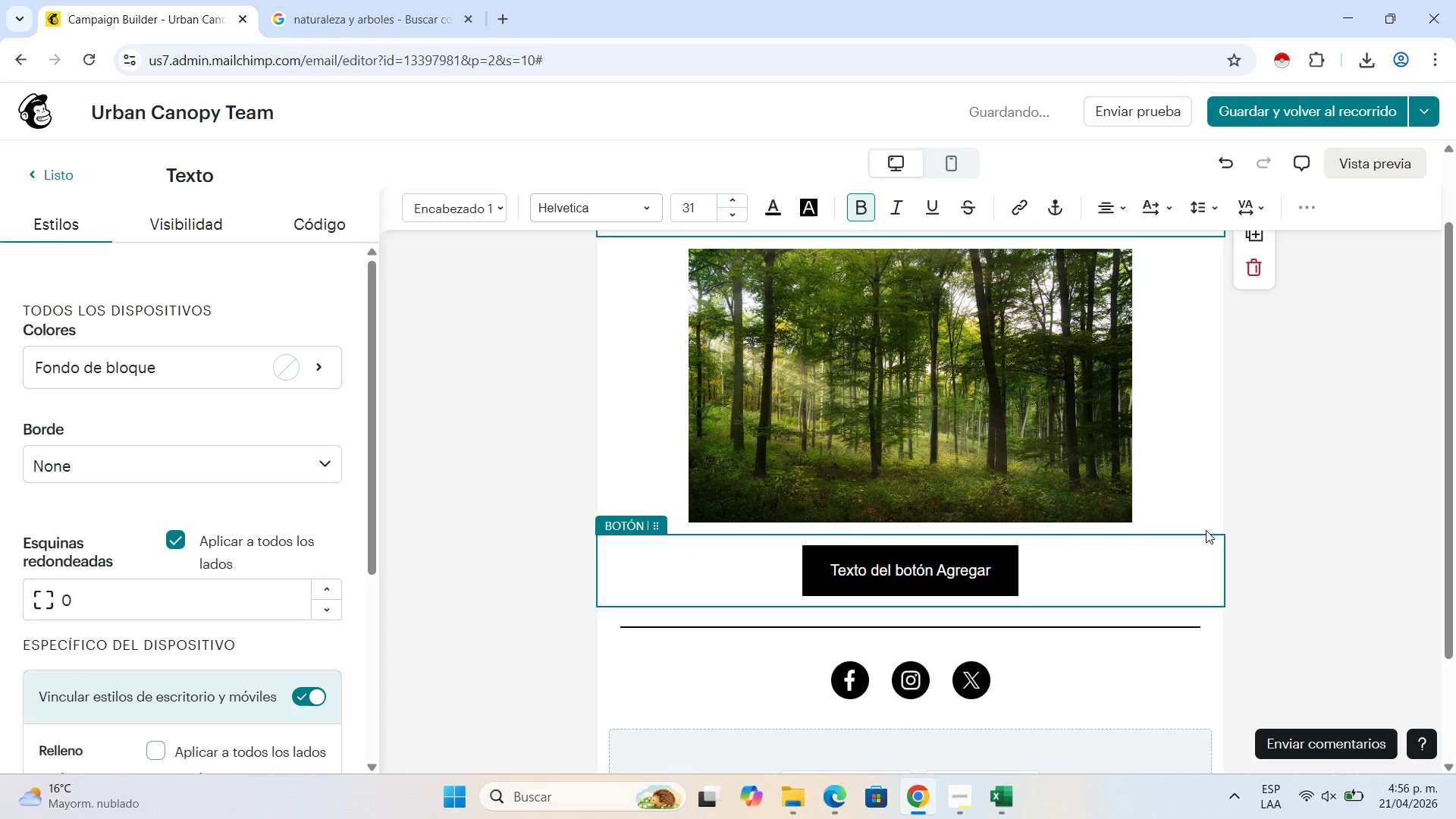 
left_click([1283, 466])
 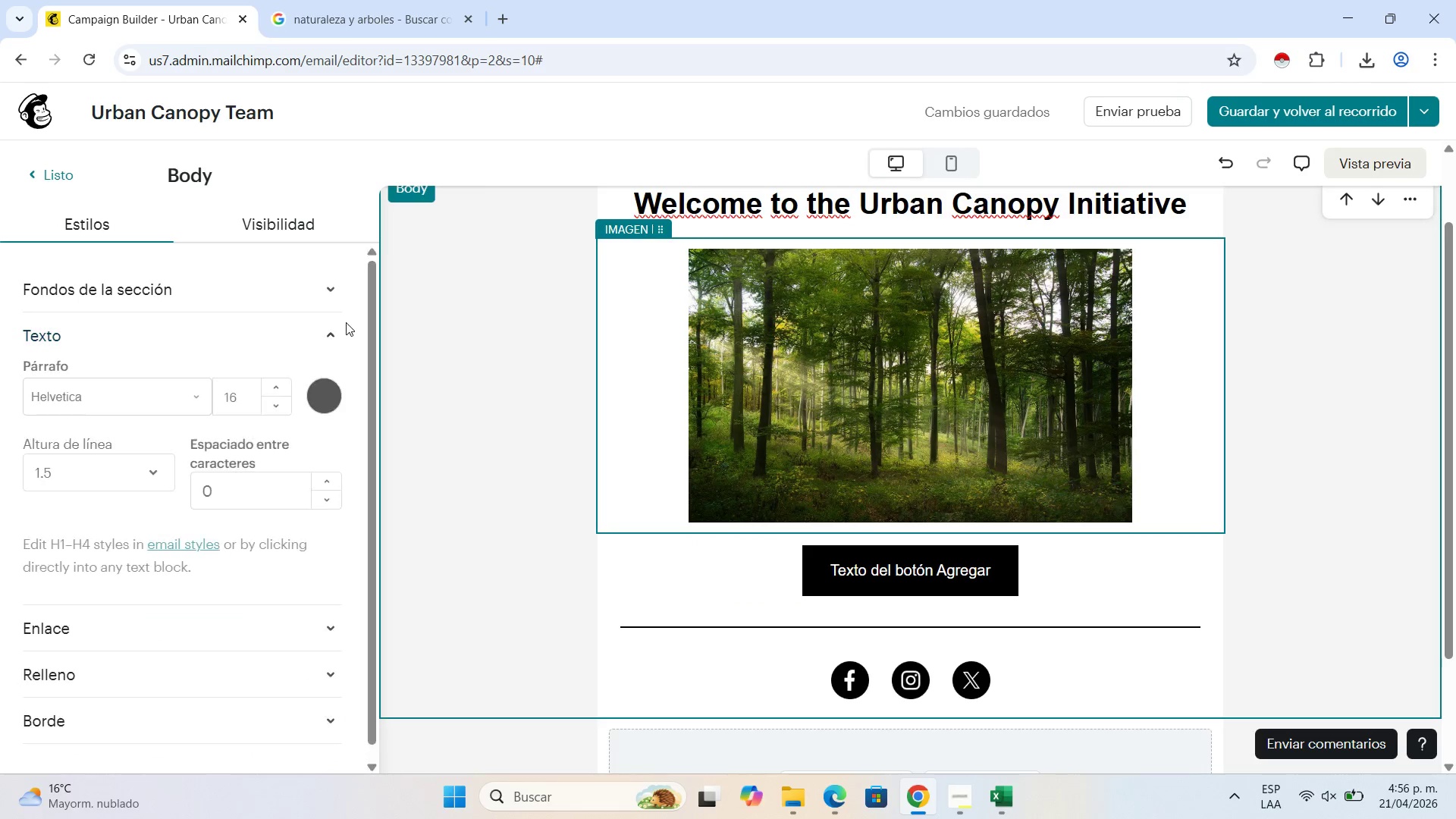 
left_click([482, 455])
 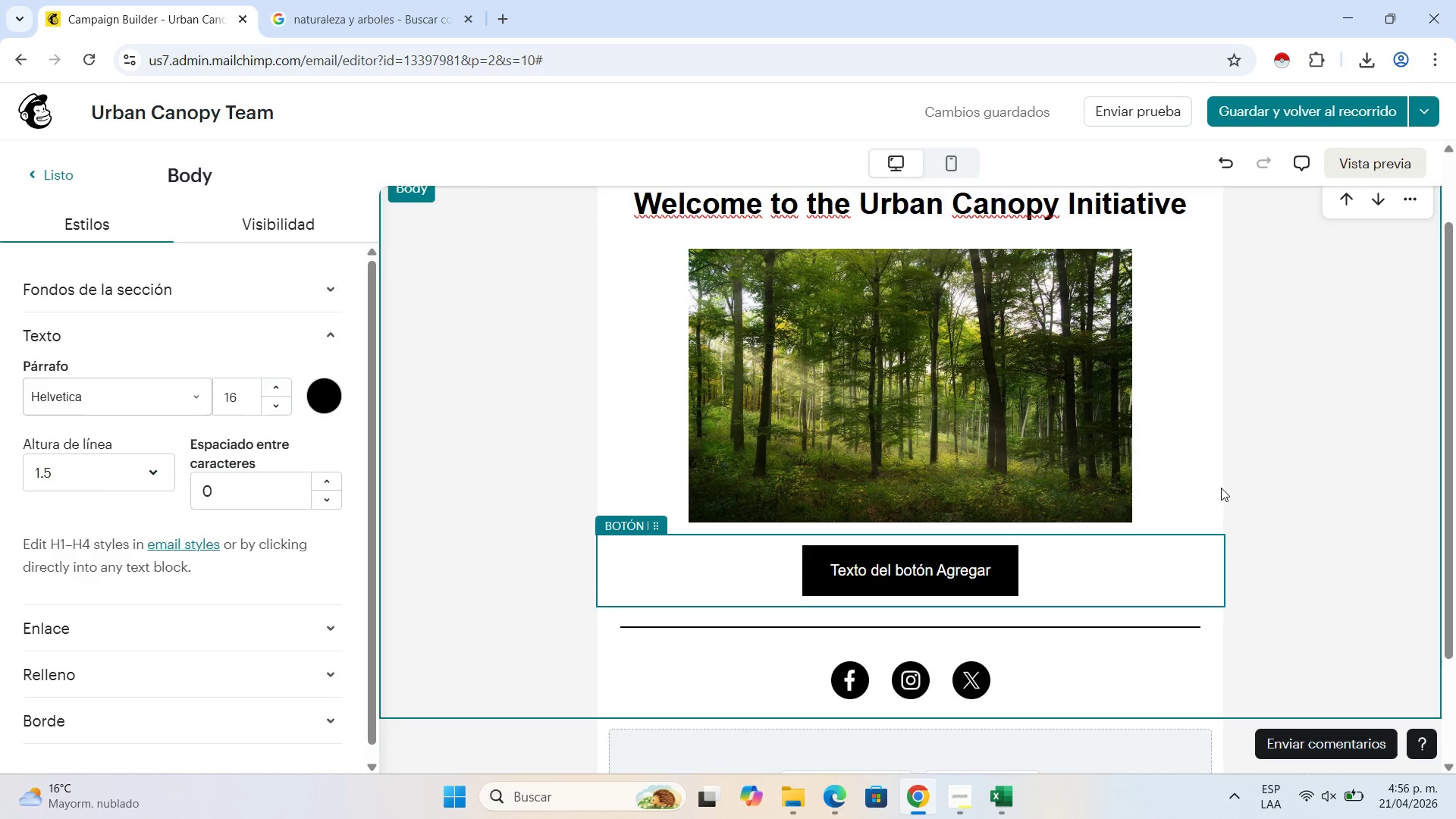 
left_click([1221, 488])
 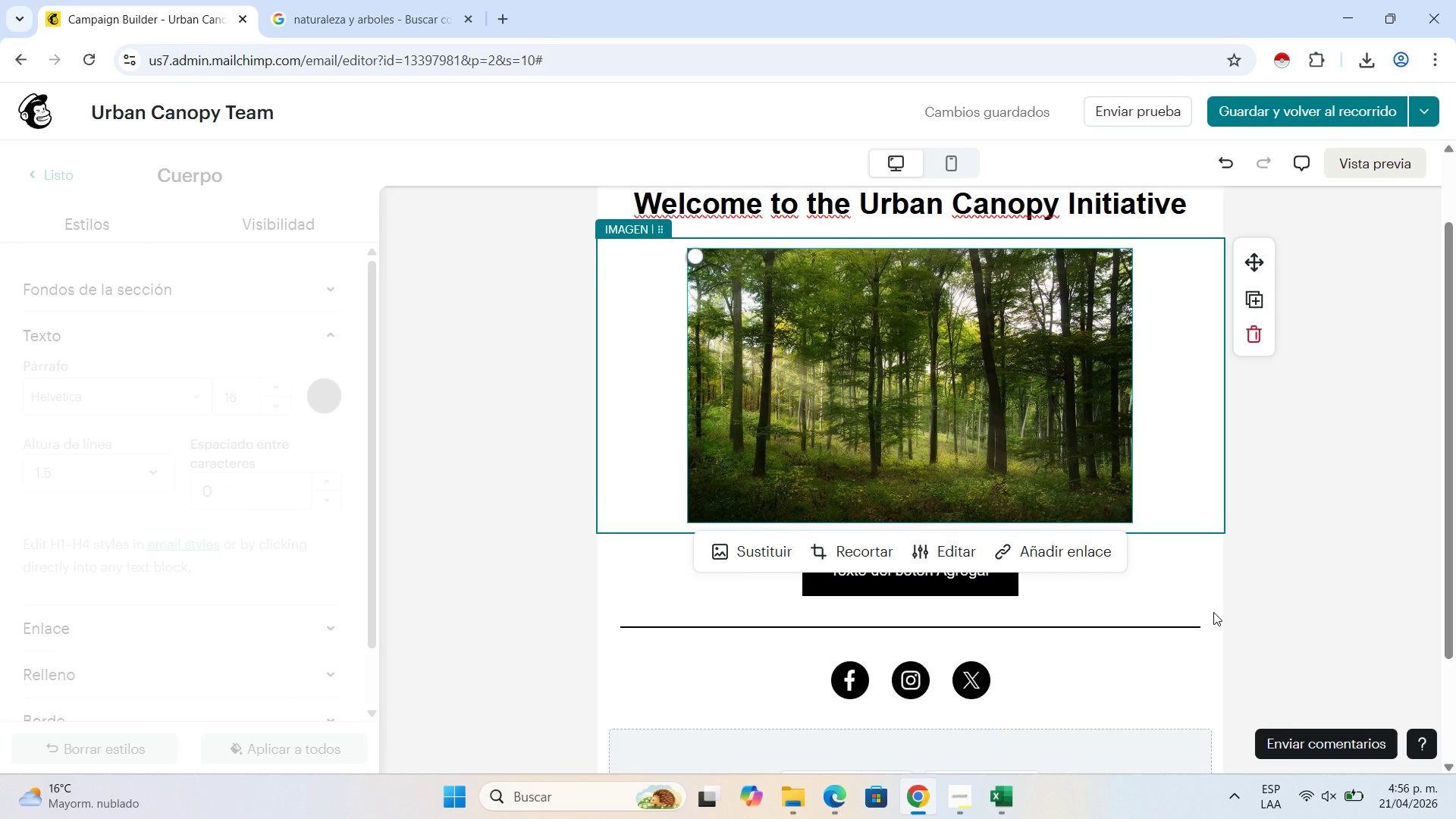 
left_click([1213, 612])
 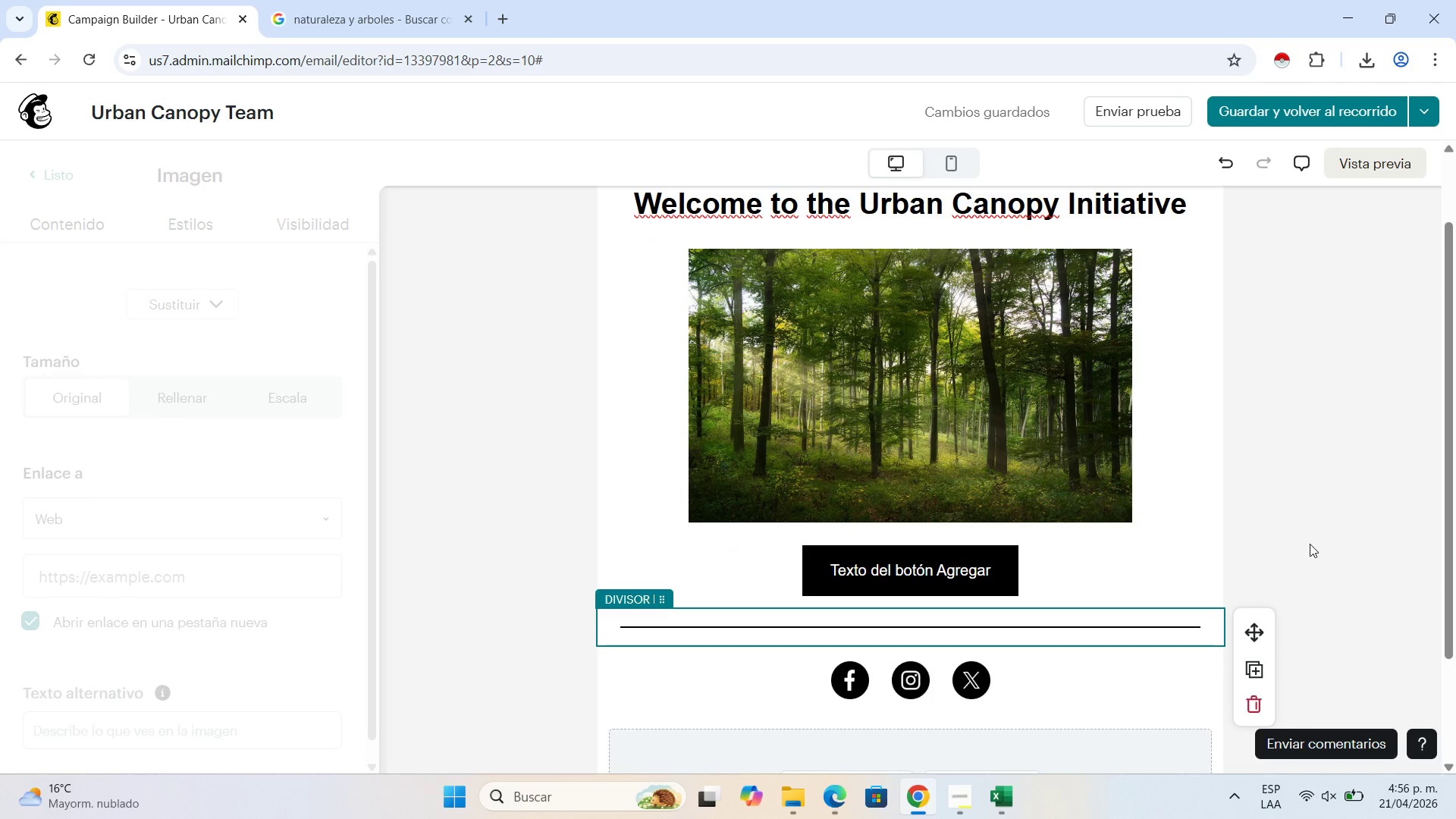 
left_click([1310, 543])
 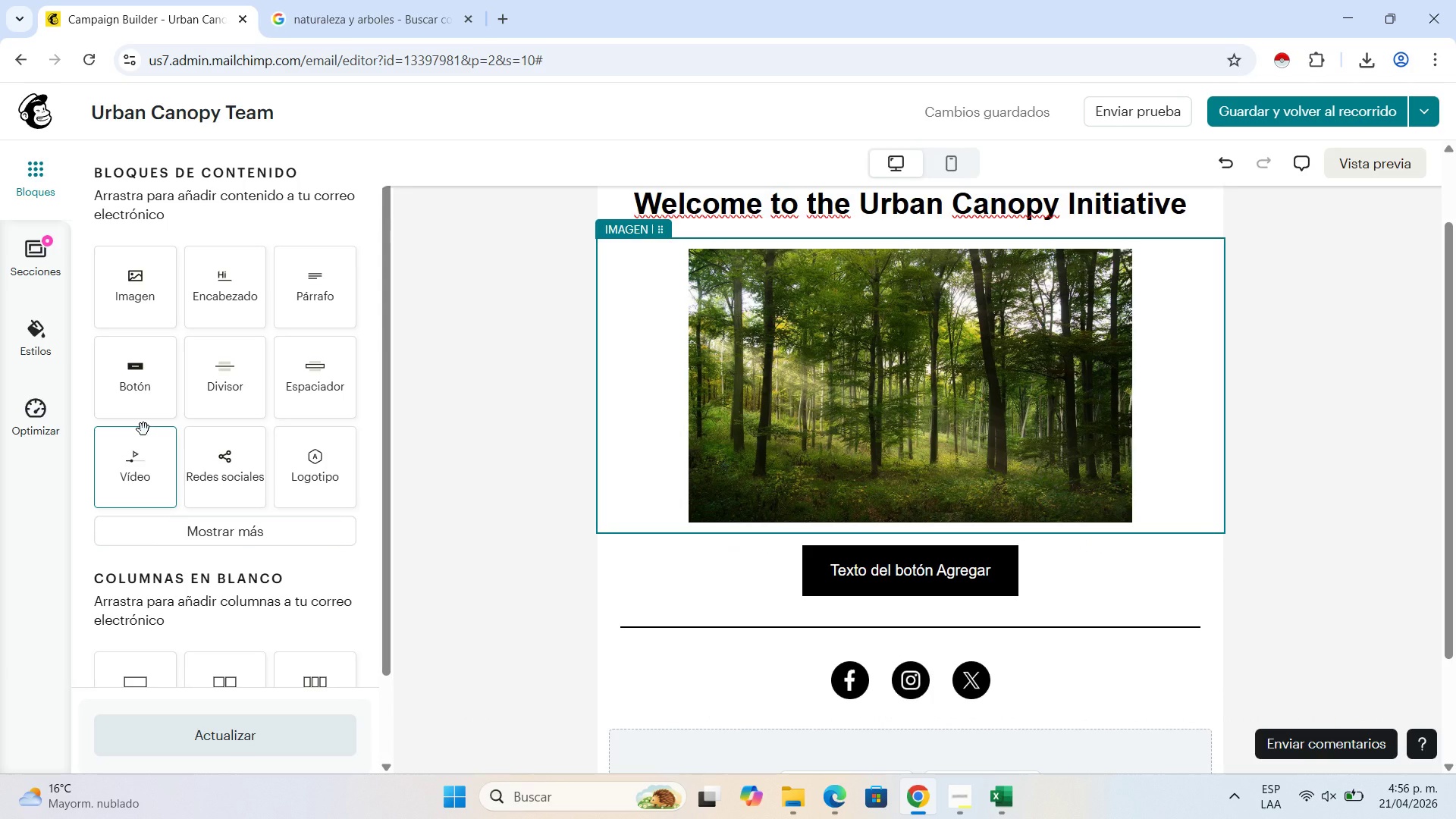 
wait(6.97)
 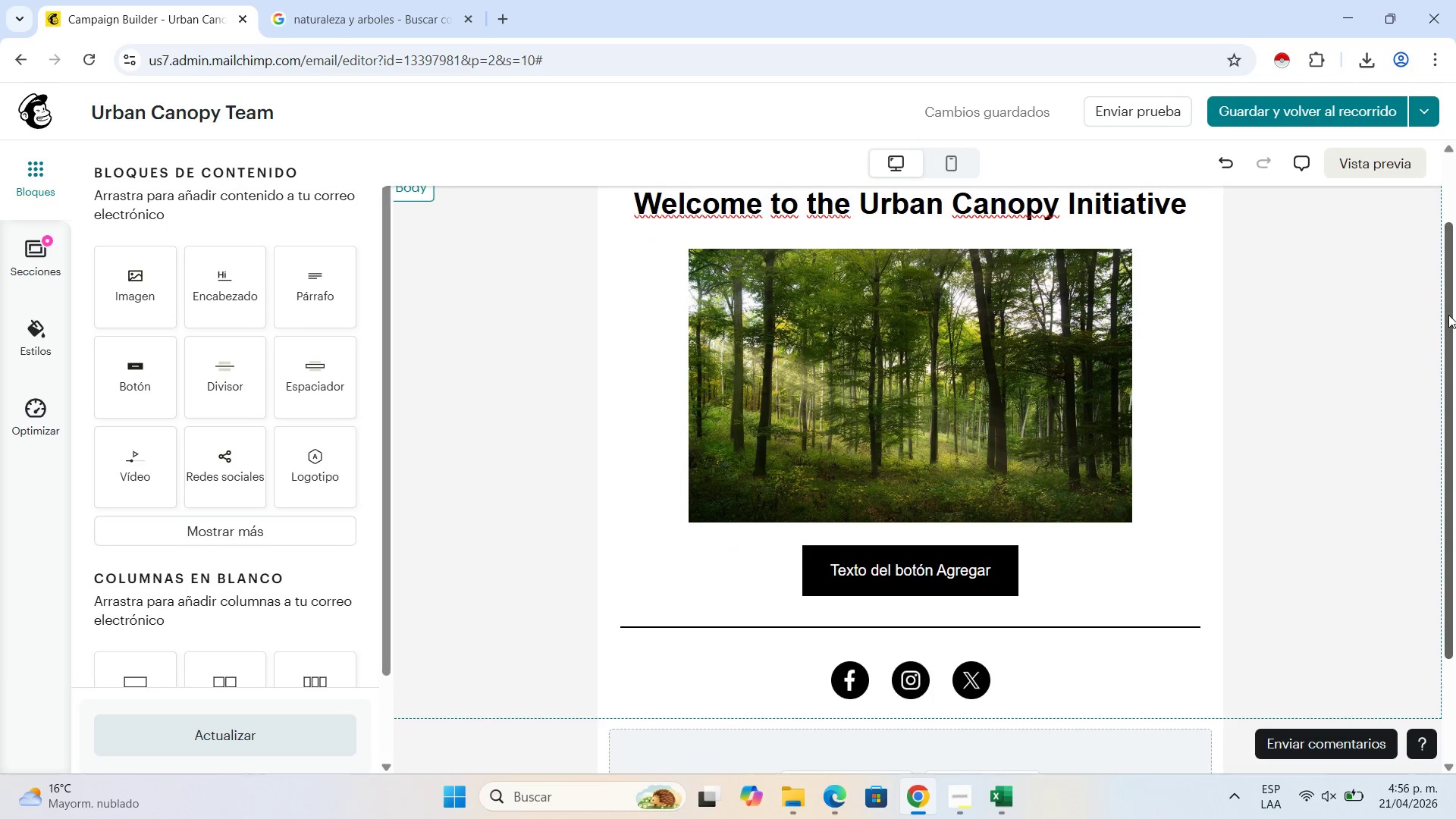 
left_click_drag(start_coordinate=[320, 275], to_coordinate=[708, 574])
 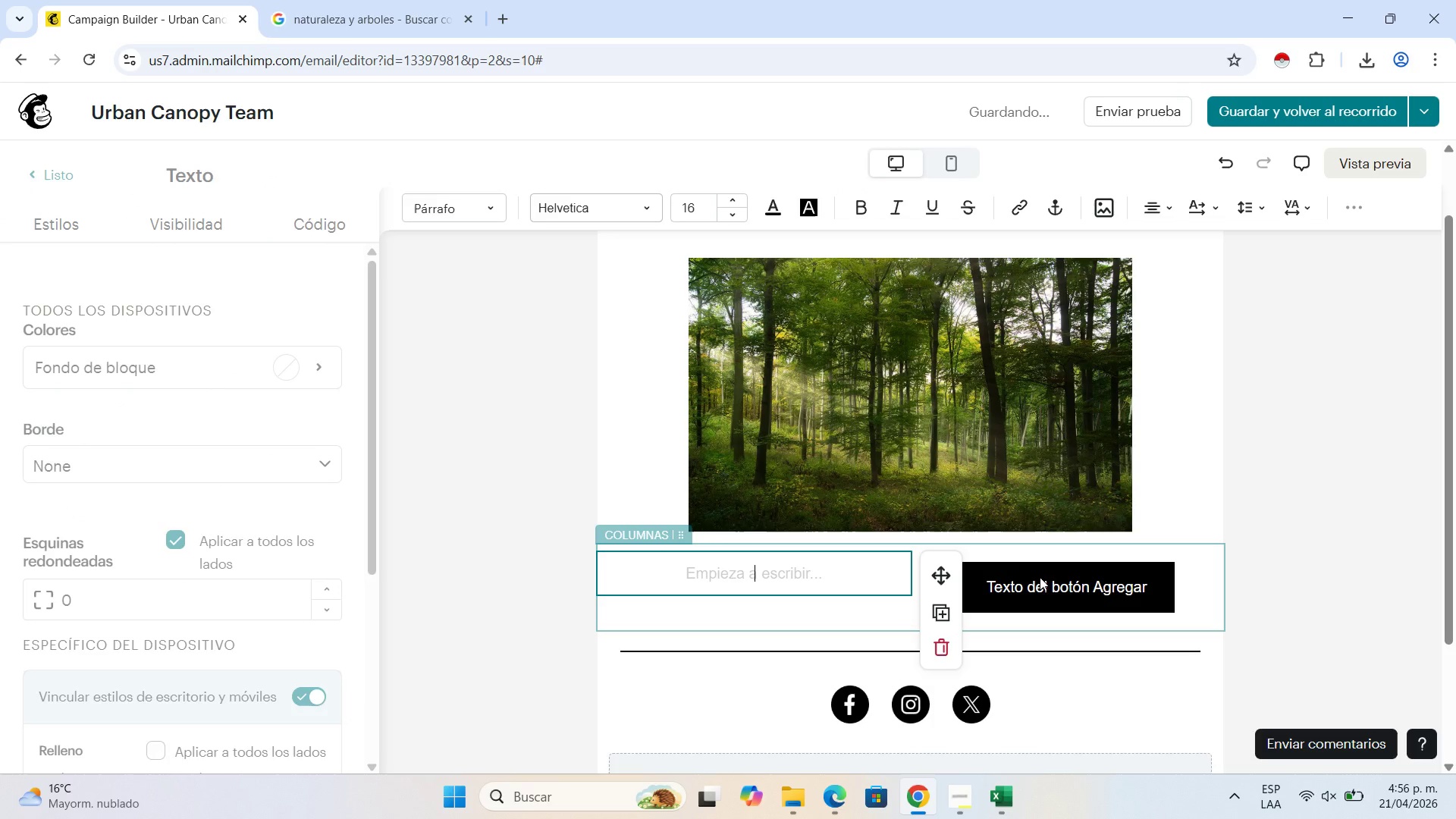 
left_click_drag(start_coordinate=[1041, 577], to_coordinate=[866, 654])
 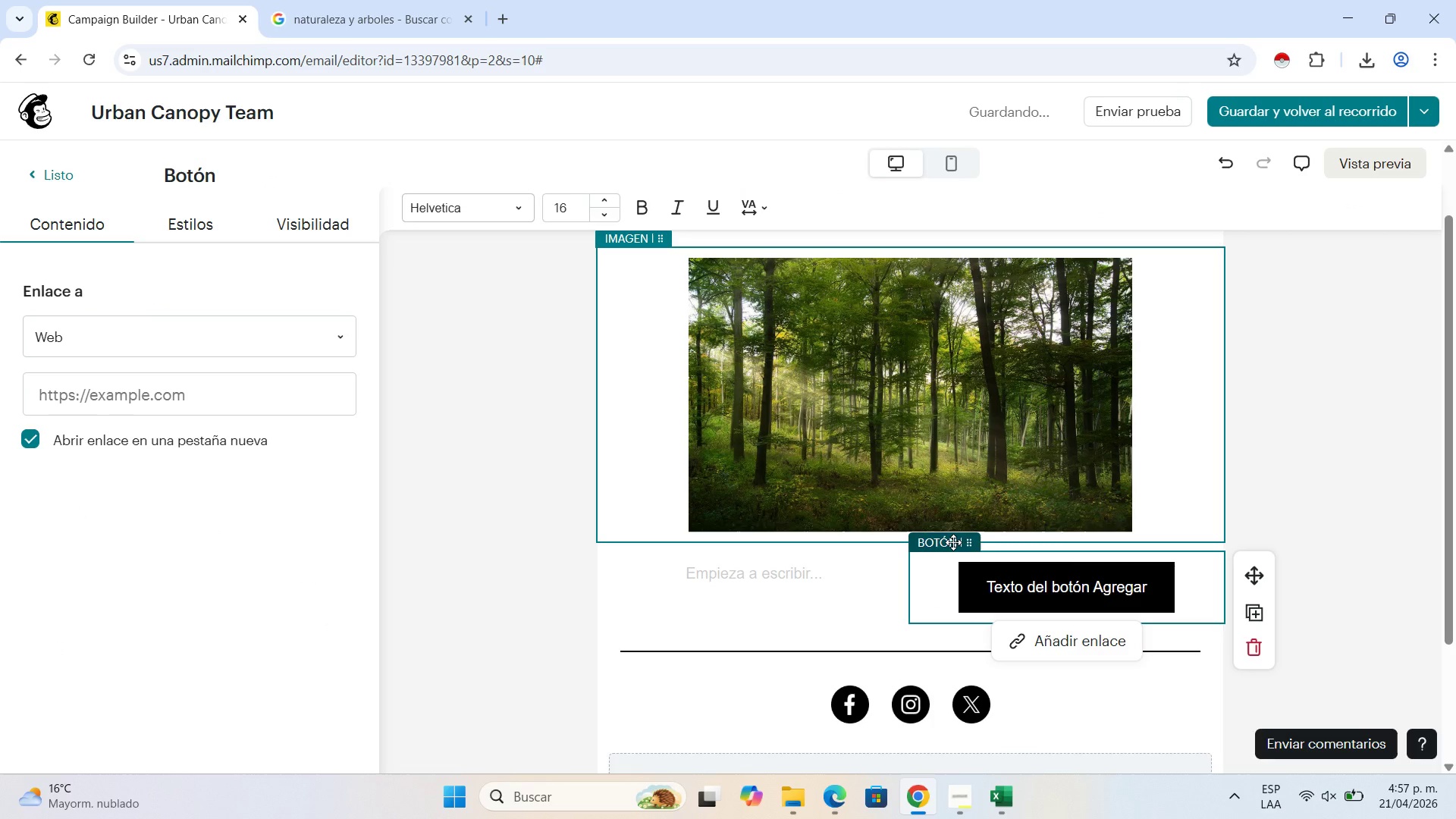 
left_click_drag(start_coordinate=[953, 542], to_coordinate=[838, 655])
 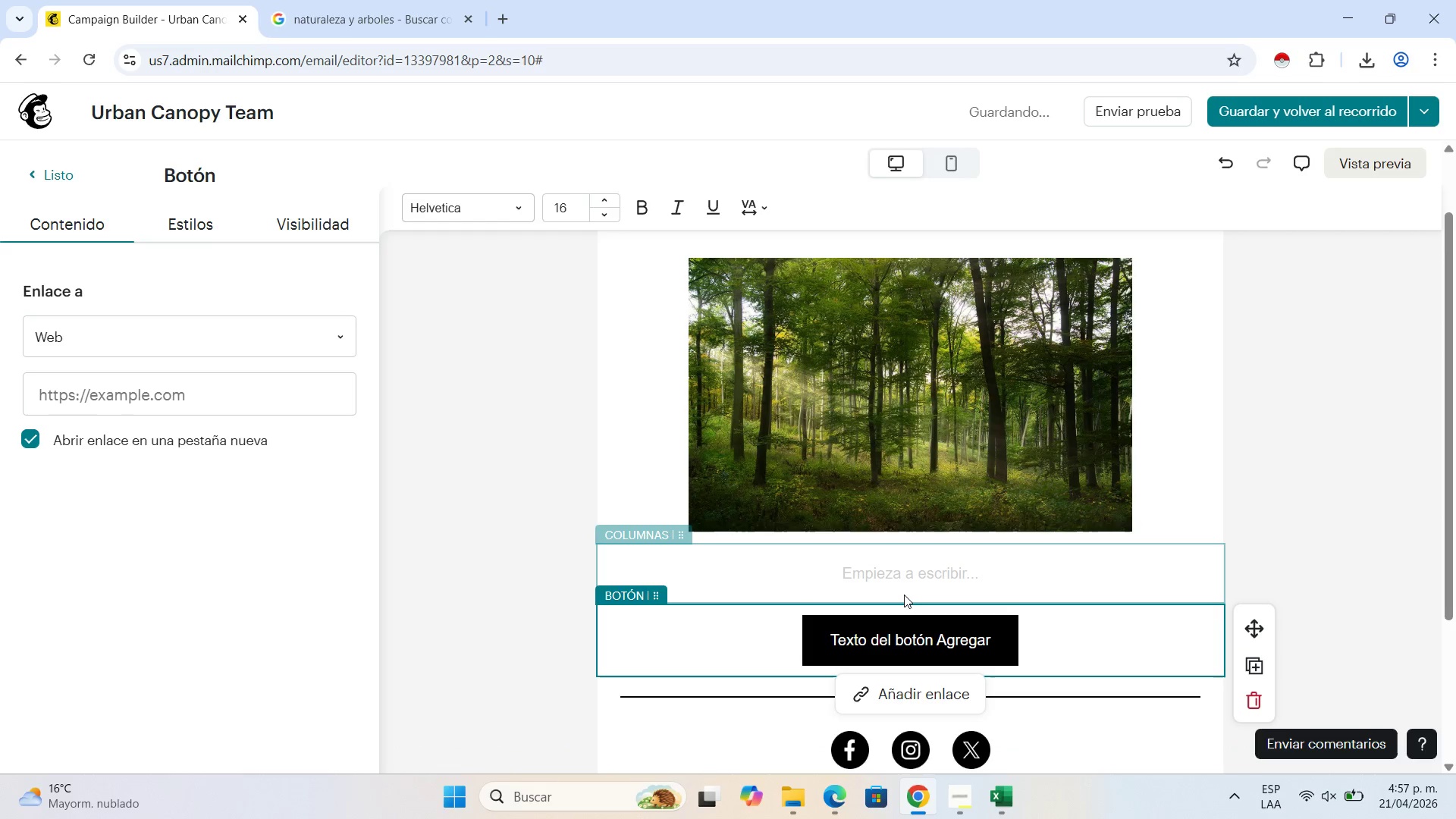 
double_click([911, 585])
 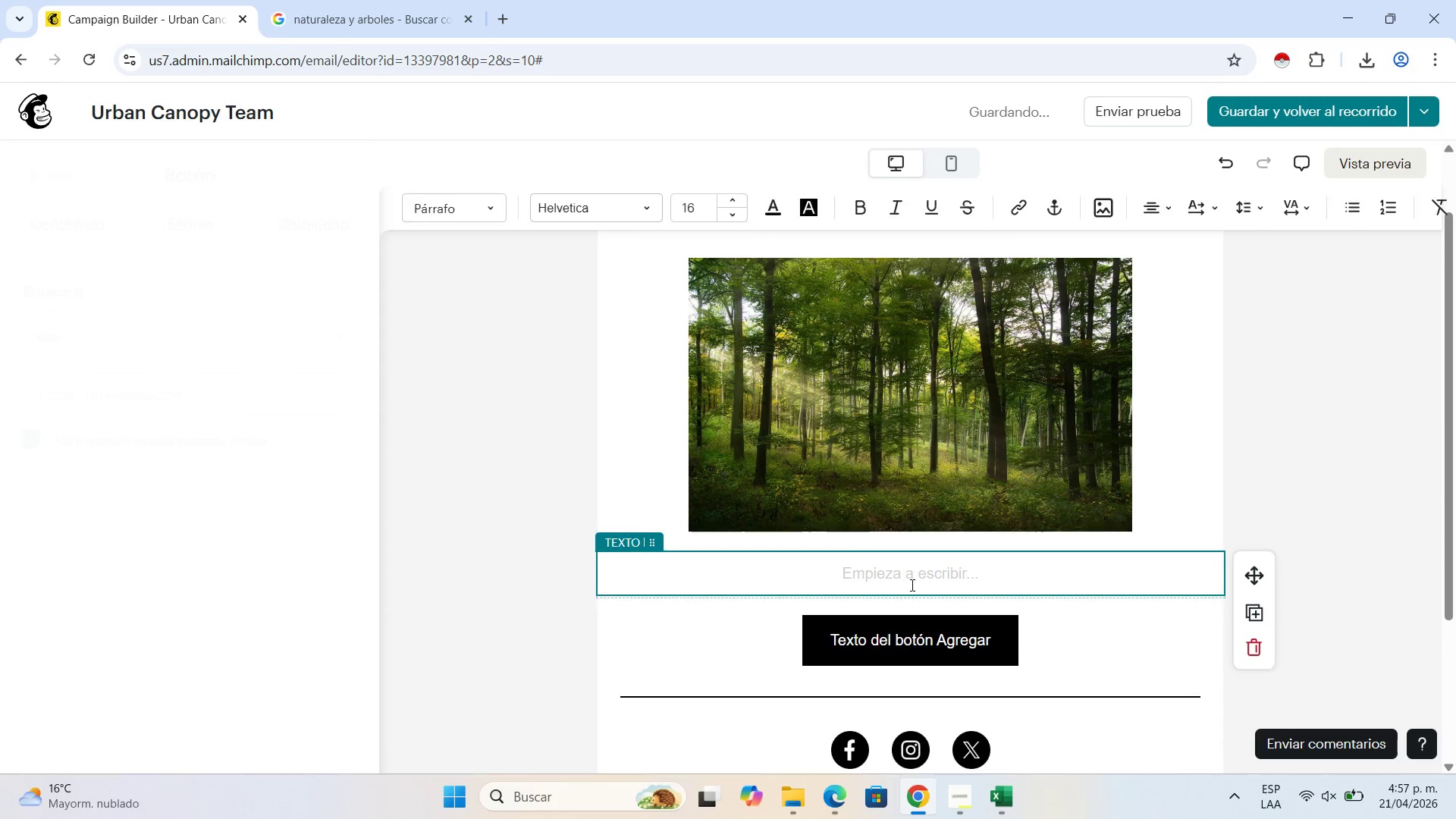 
triple_click([911, 585])
 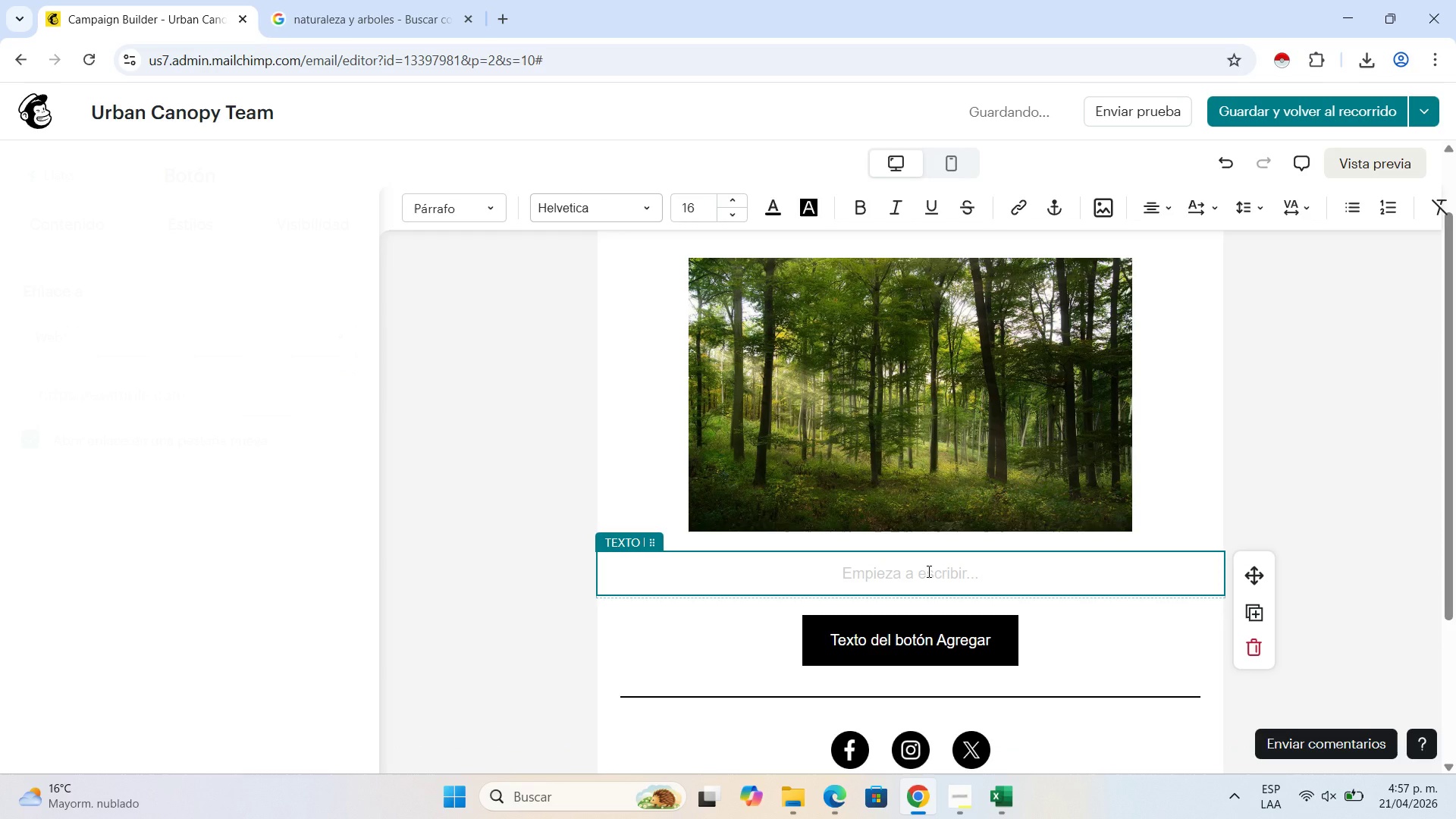 
left_click([927, 571])
 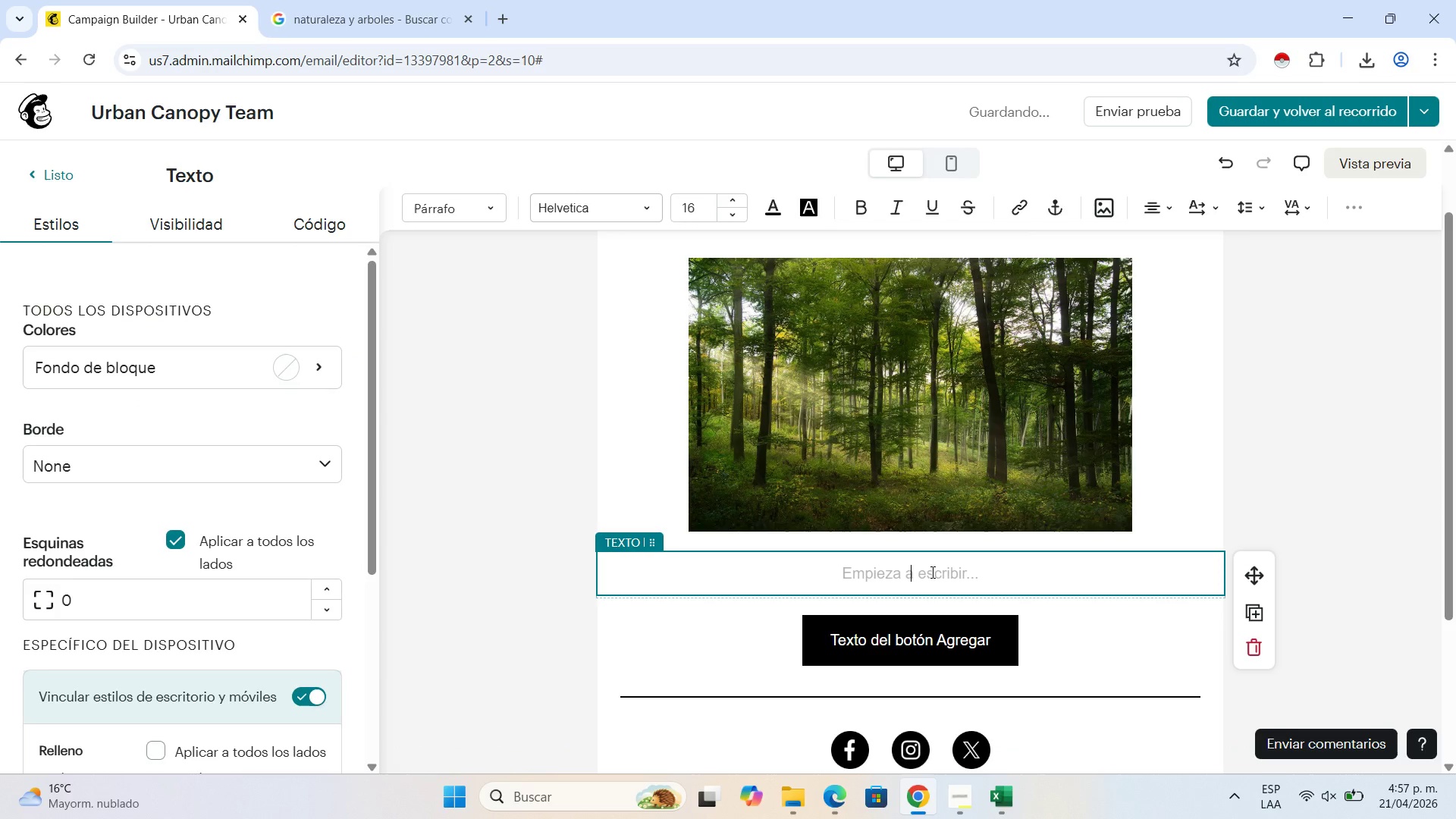 
type(Hi)
 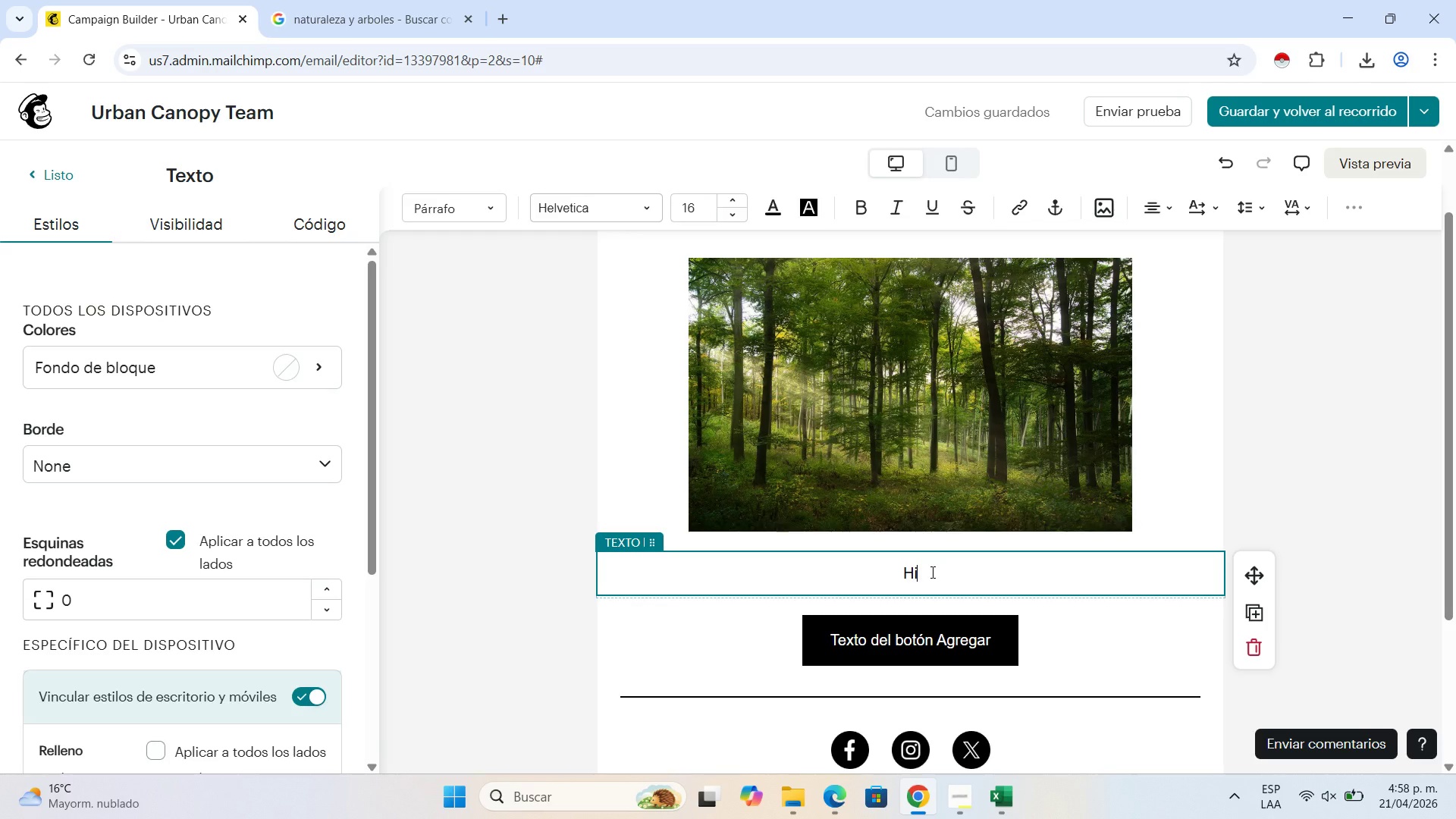 
wait(51.88)
 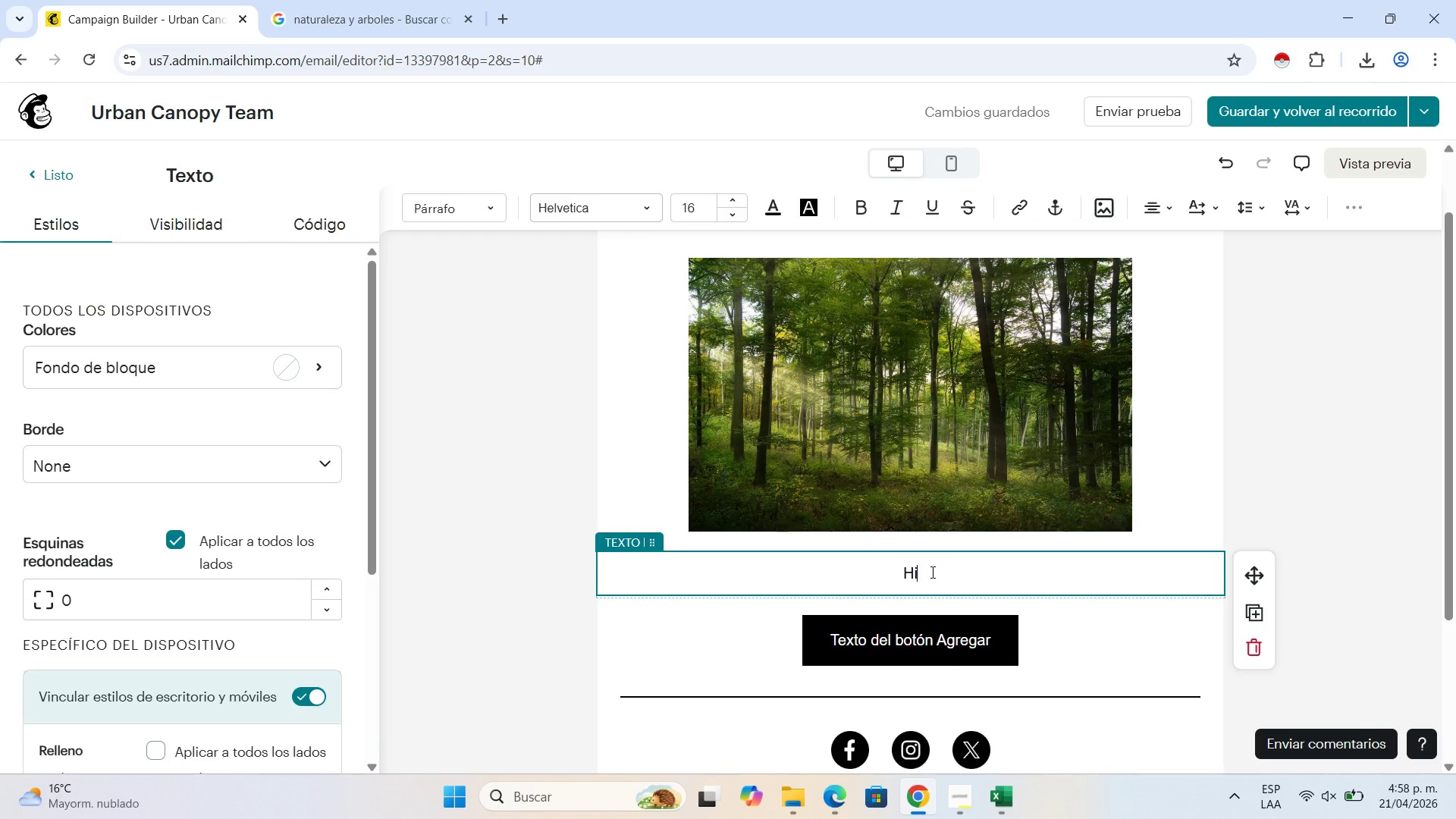 
key(Space)
 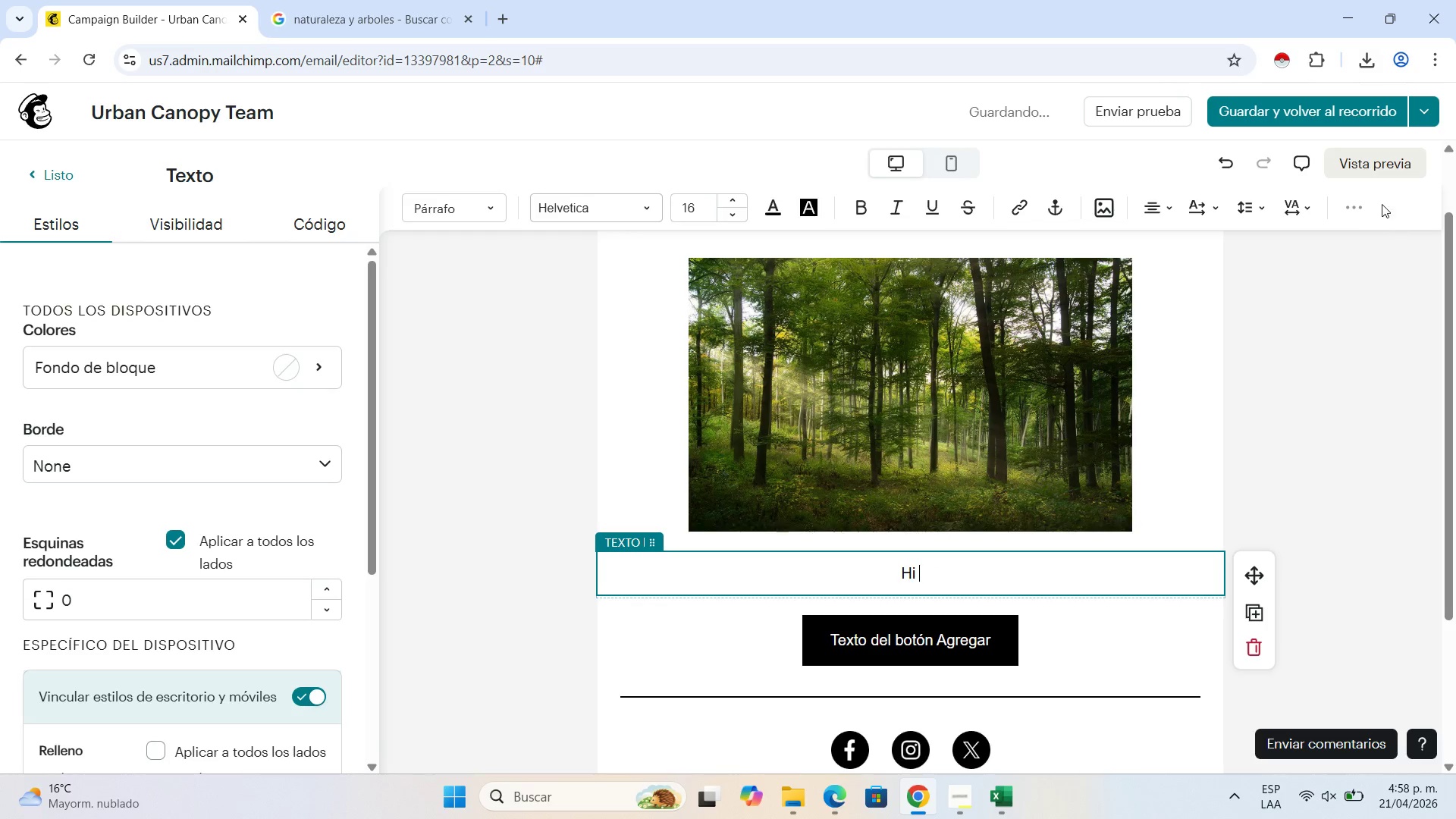 
left_click([1355, 207])
 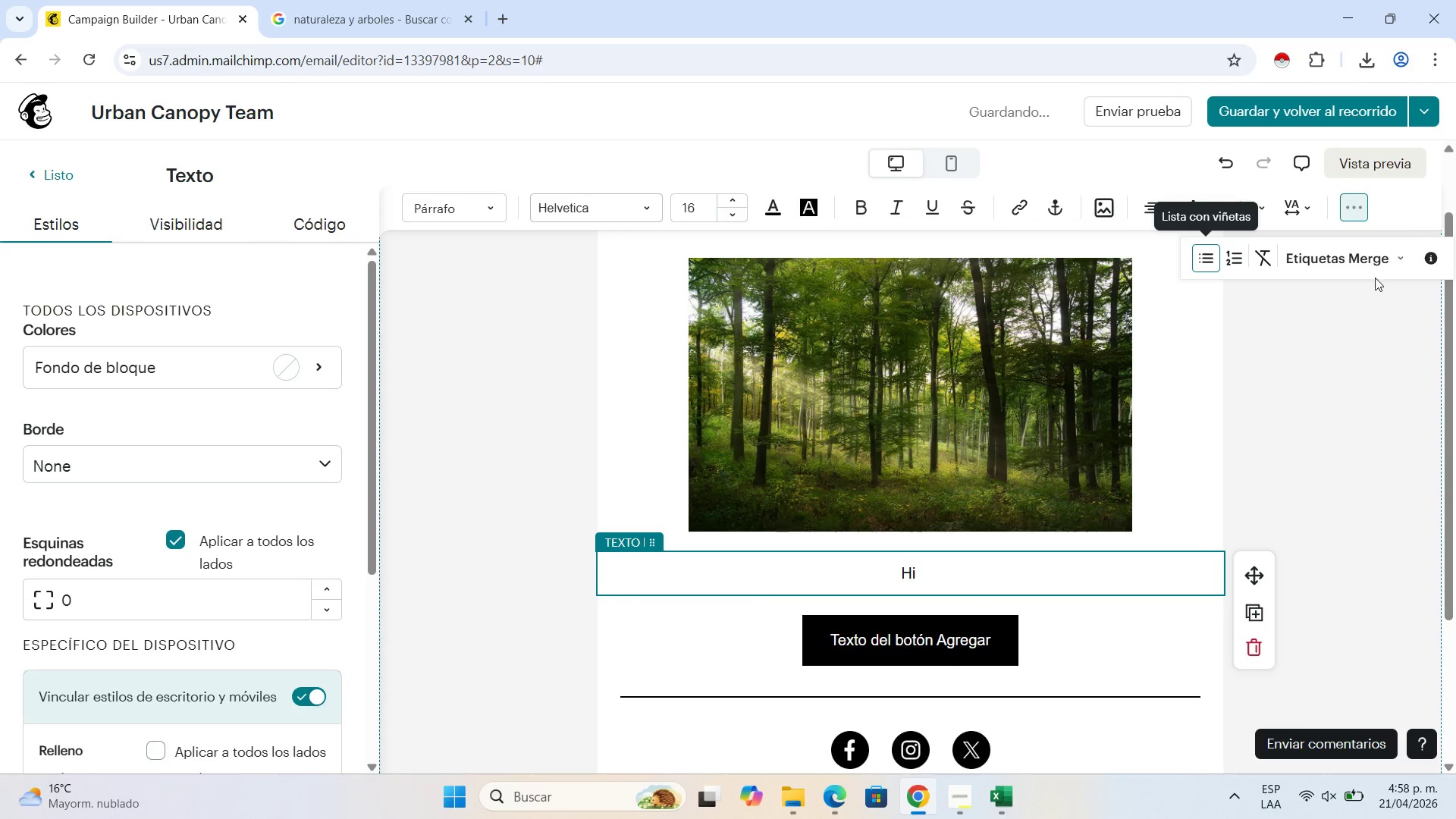 
left_click([1390, 258])
 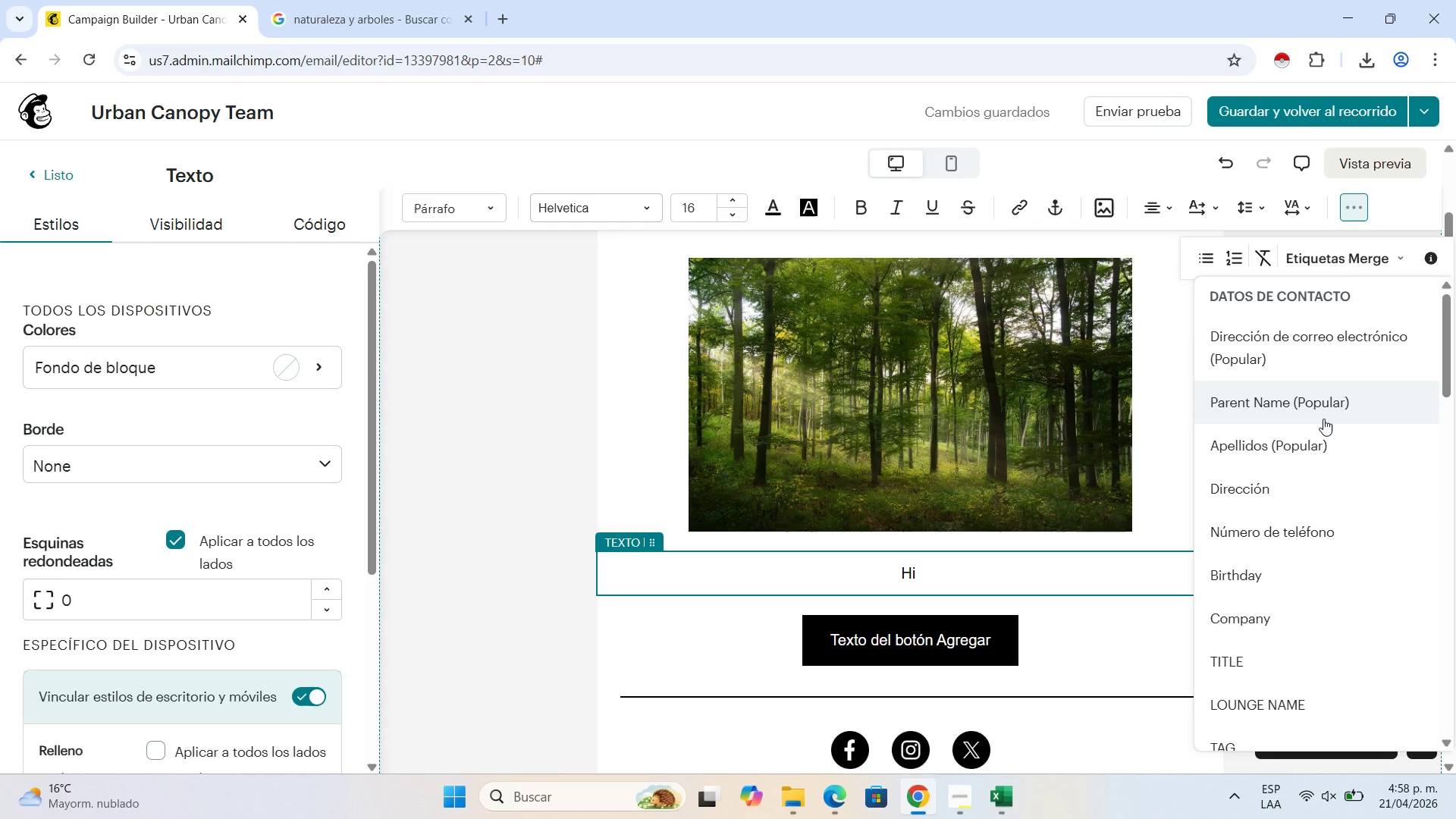 
left_click([1323, 419])
 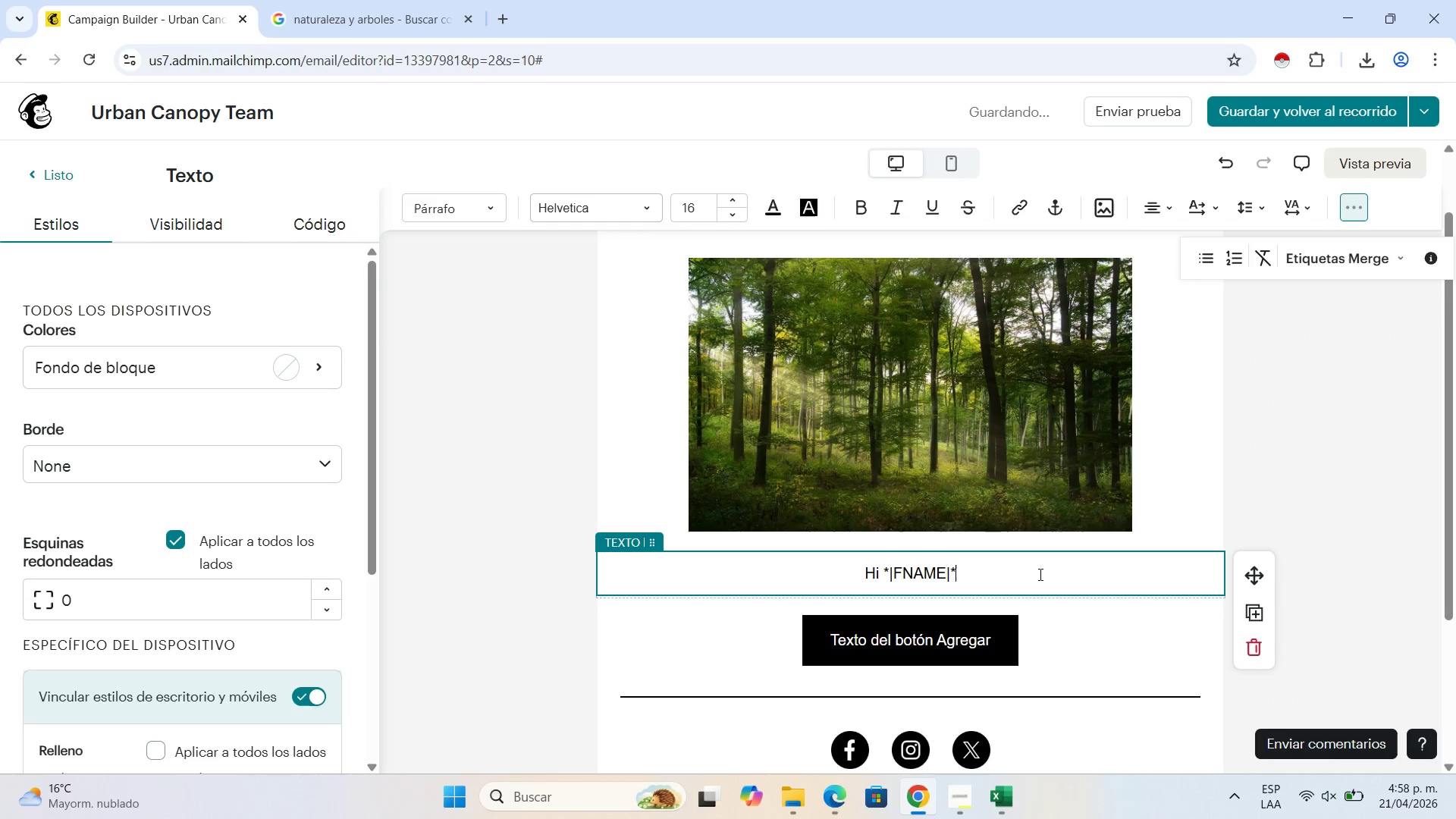 
left_click([1039, 574])
 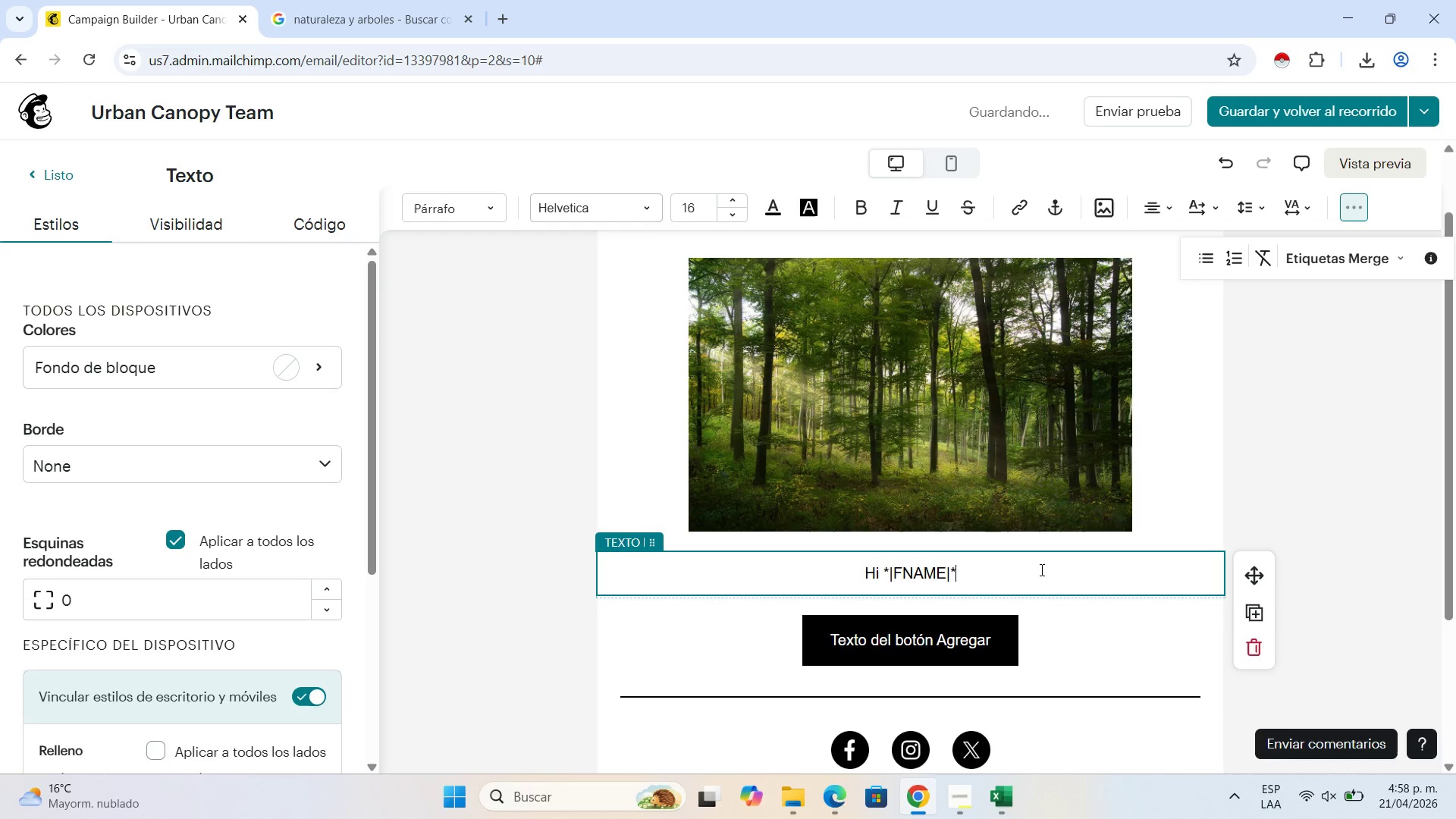 
key(Comma)
 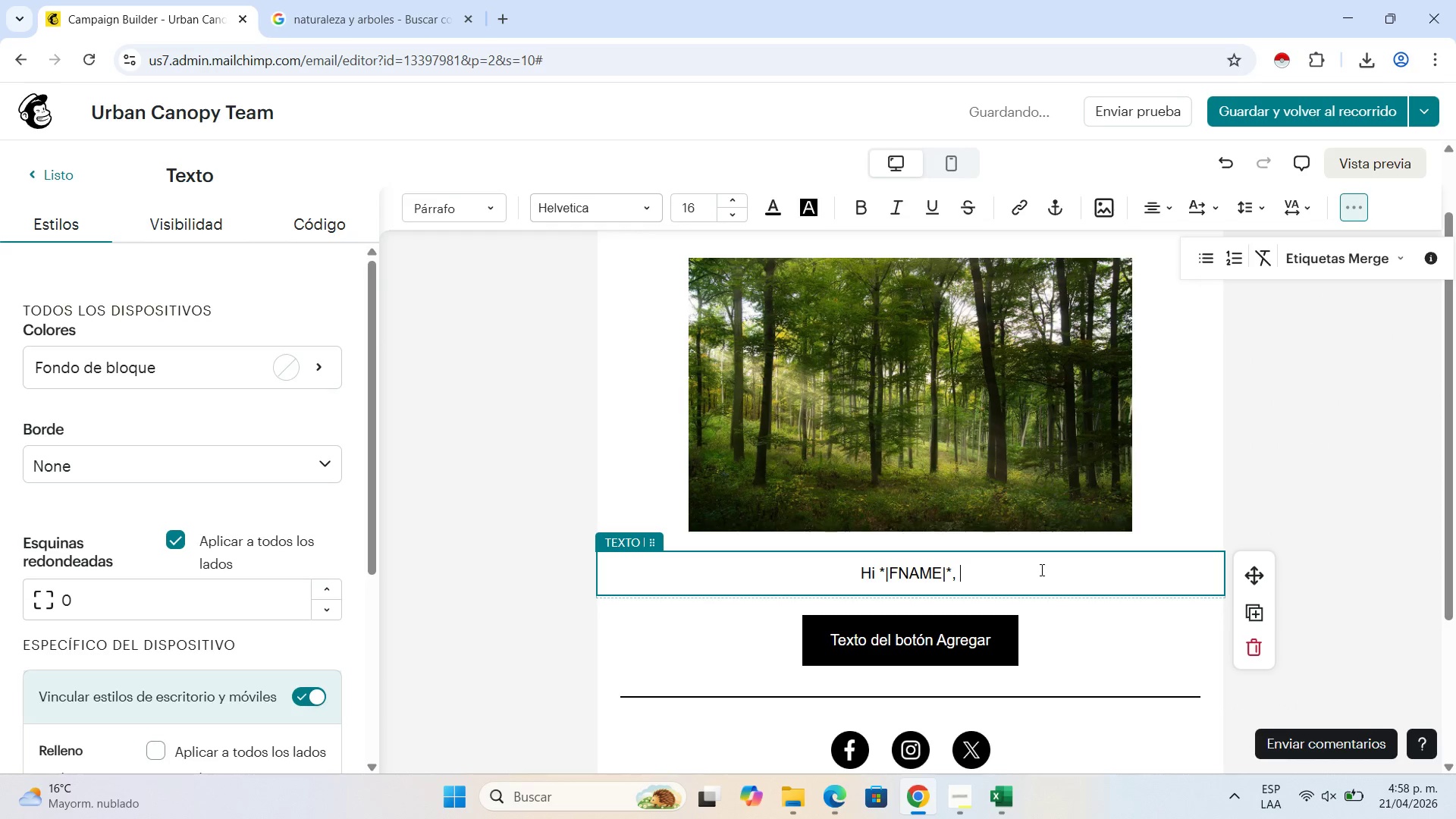 
key(Space)
 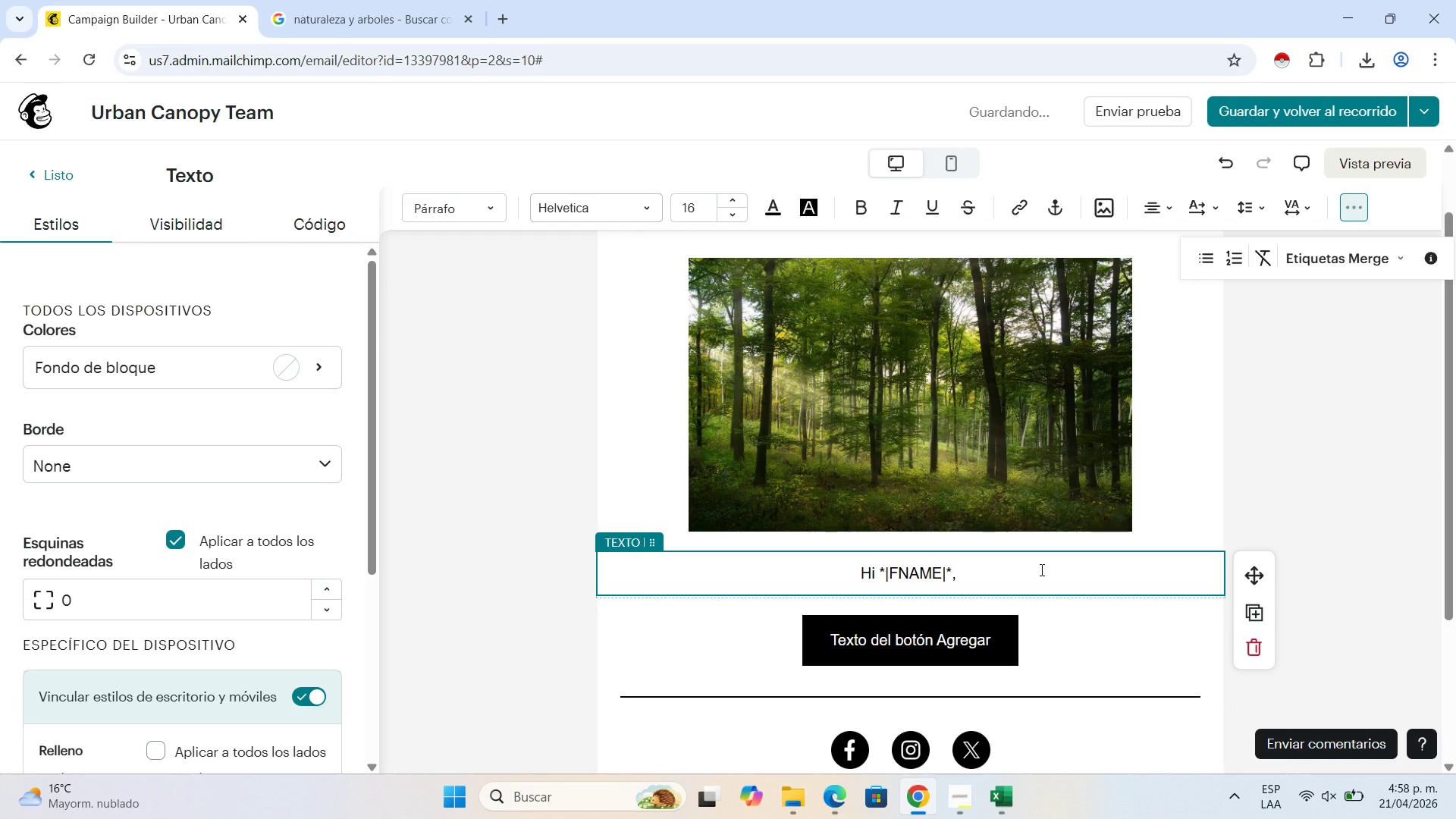 
wait(5.17)
 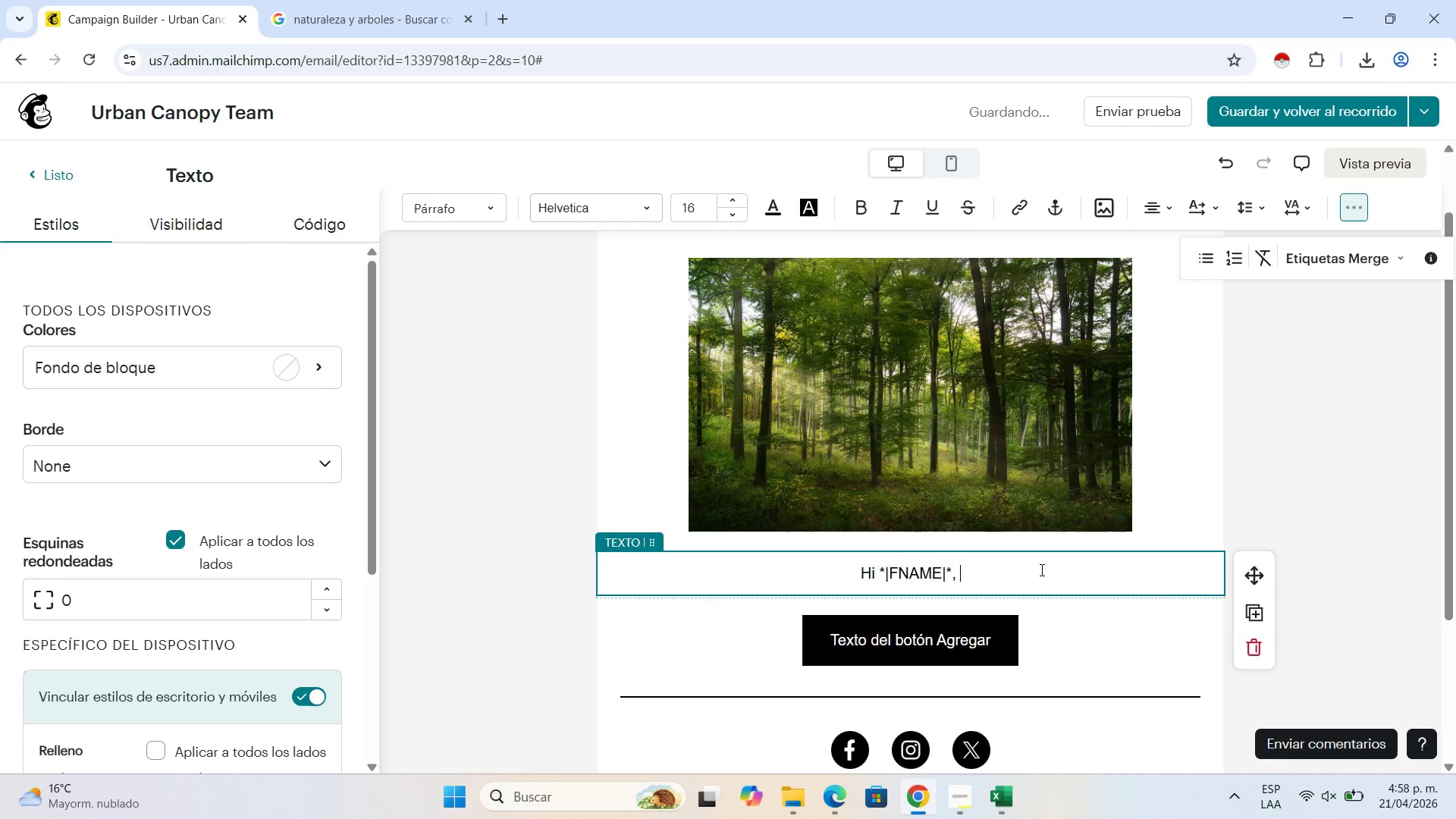 
key(Shift+Enter)
 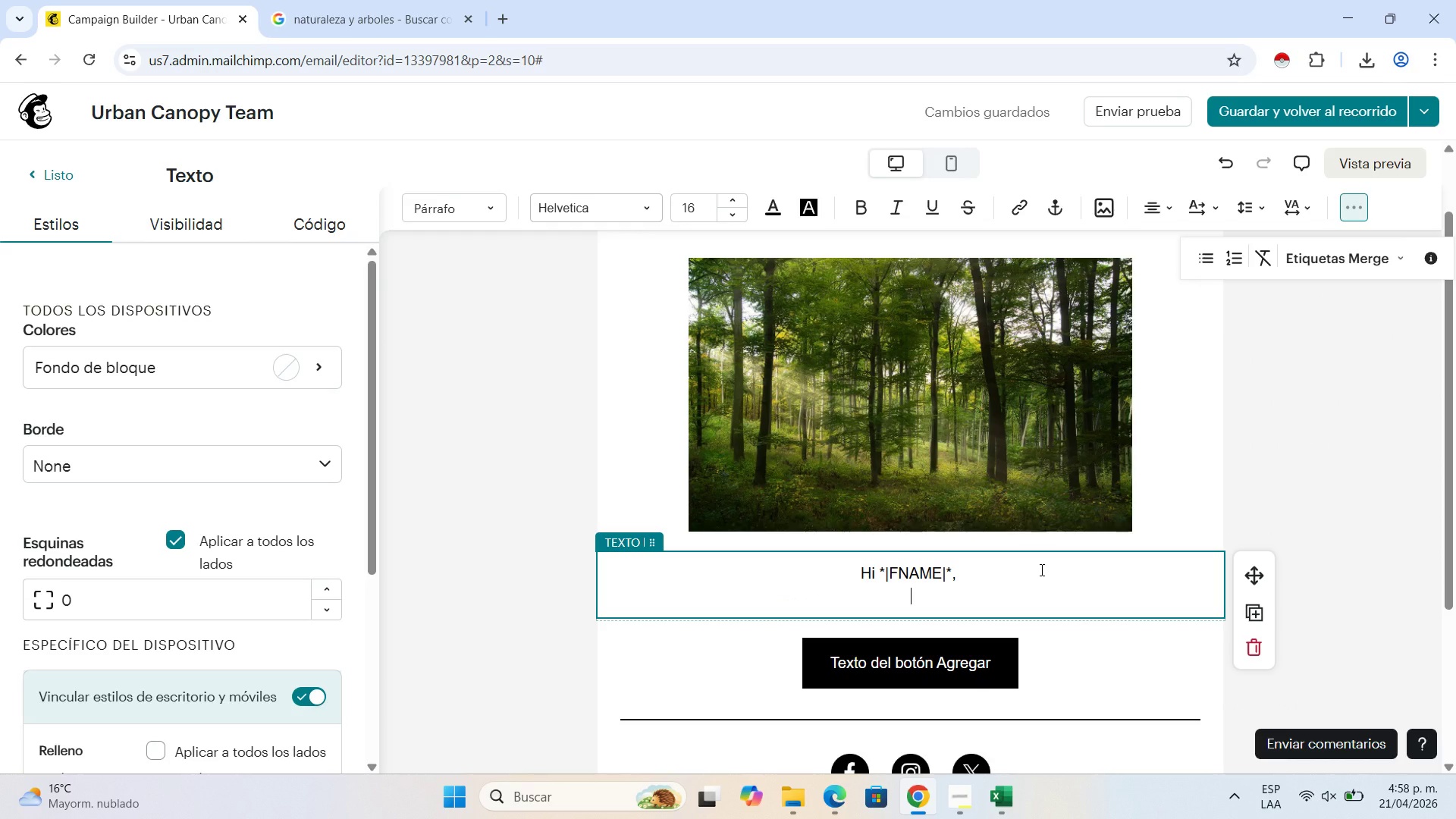 
key(Shift+Enter)
 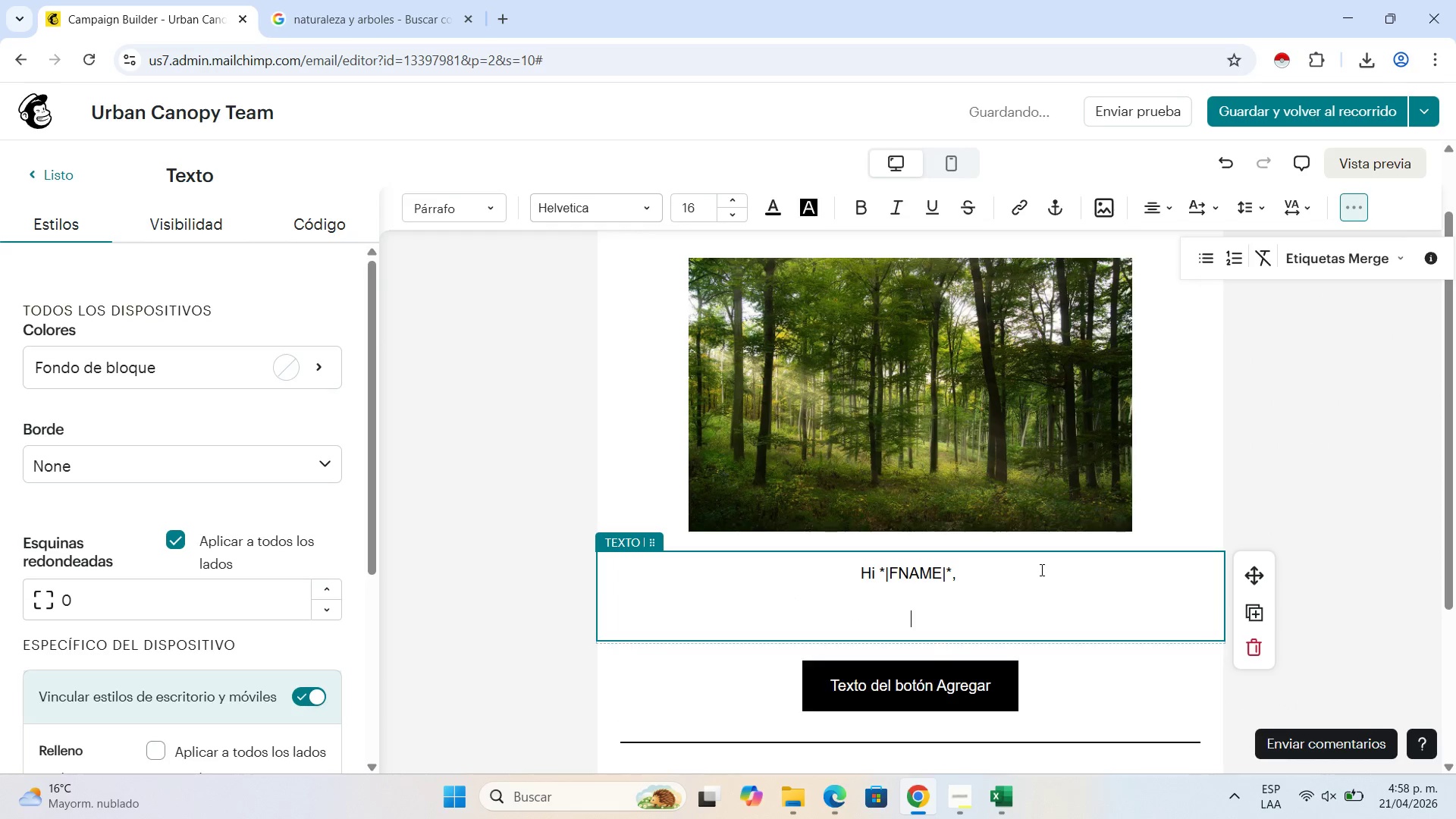 
type(We are thrilled to have you with us.)
 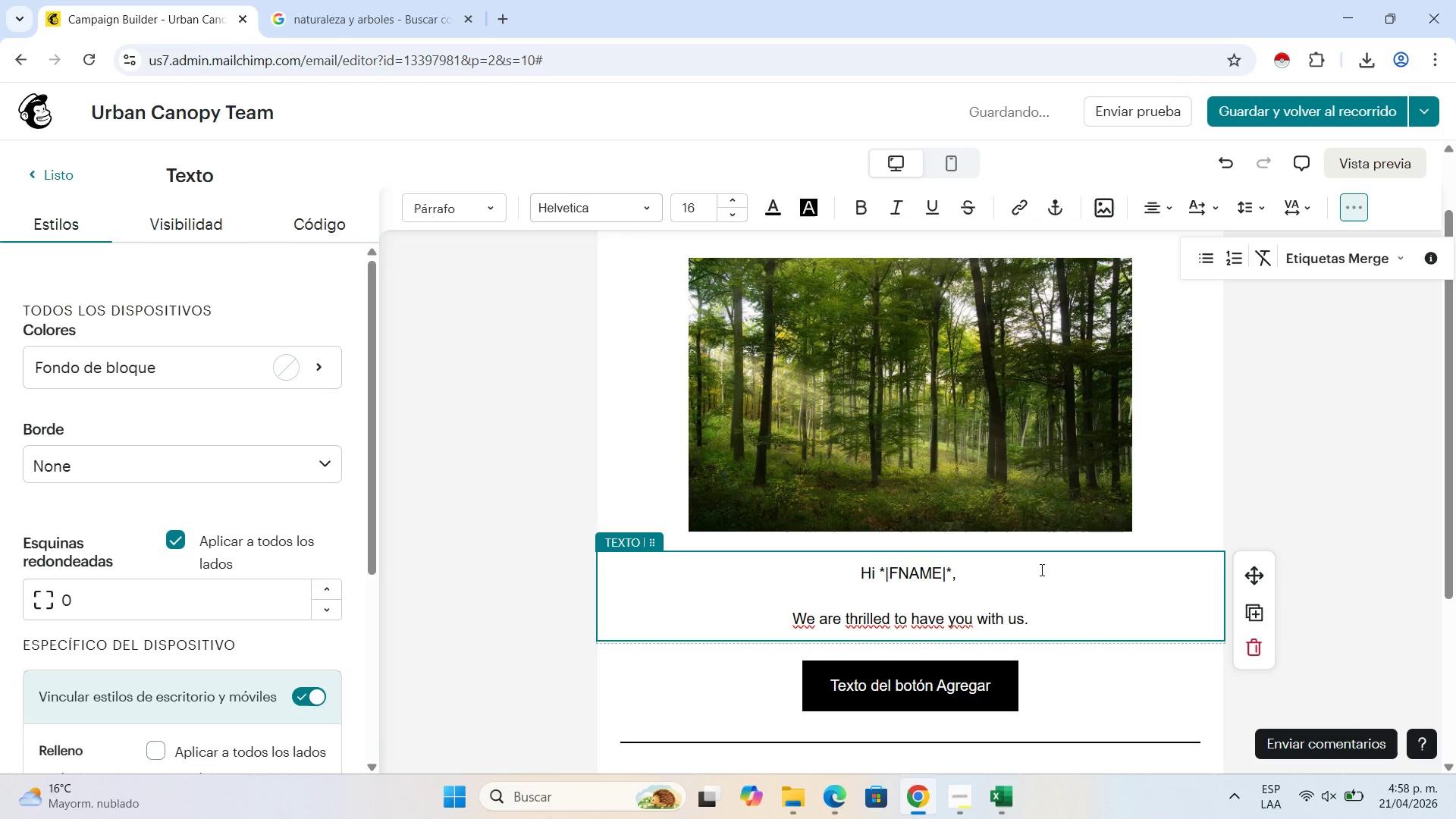 
key(Shift+Enter)
 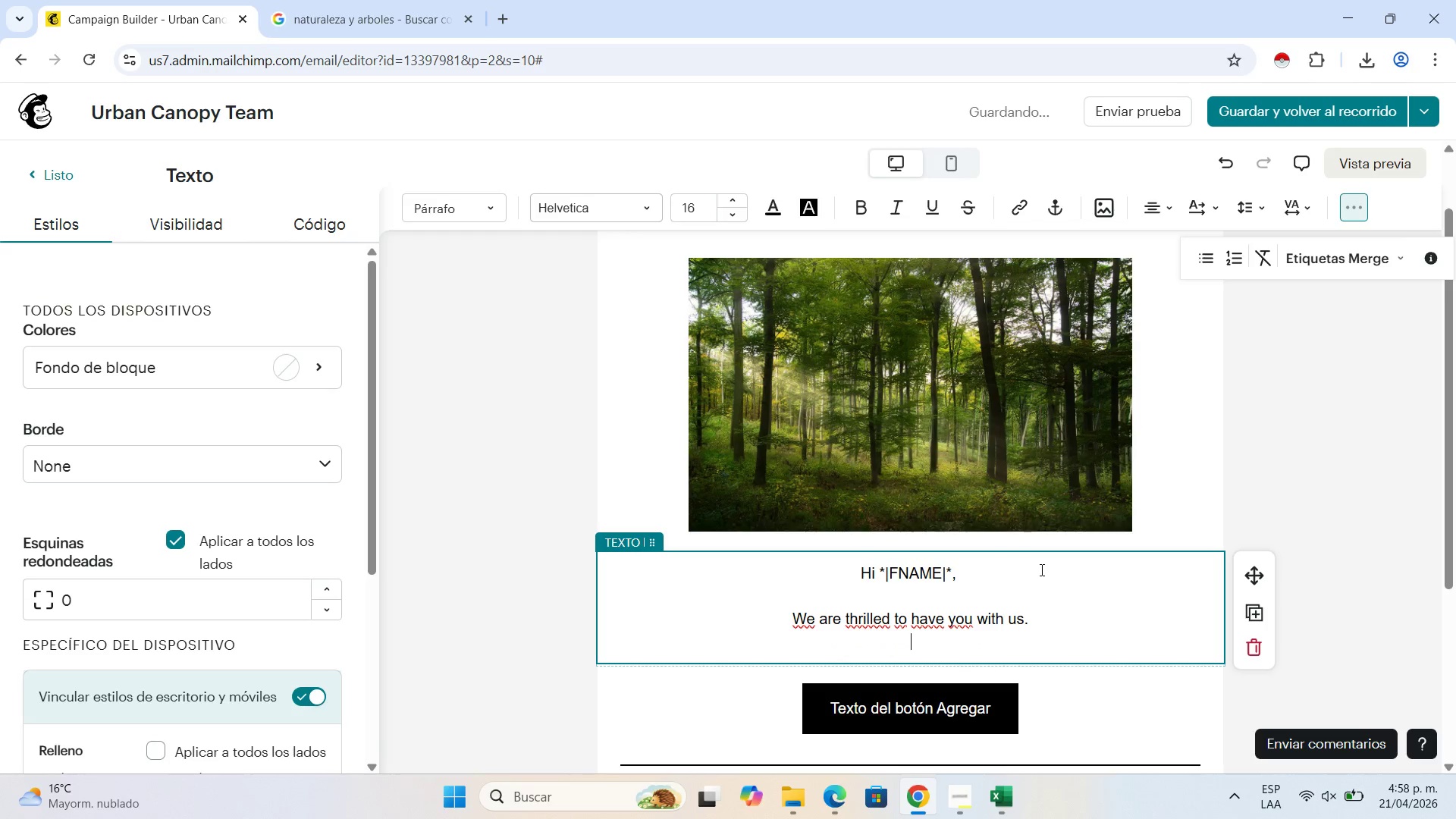 
type(At Urban Cno)
key(Backspace)
key(Backspace)
type(anopy, our mission is simple but powerfull)
 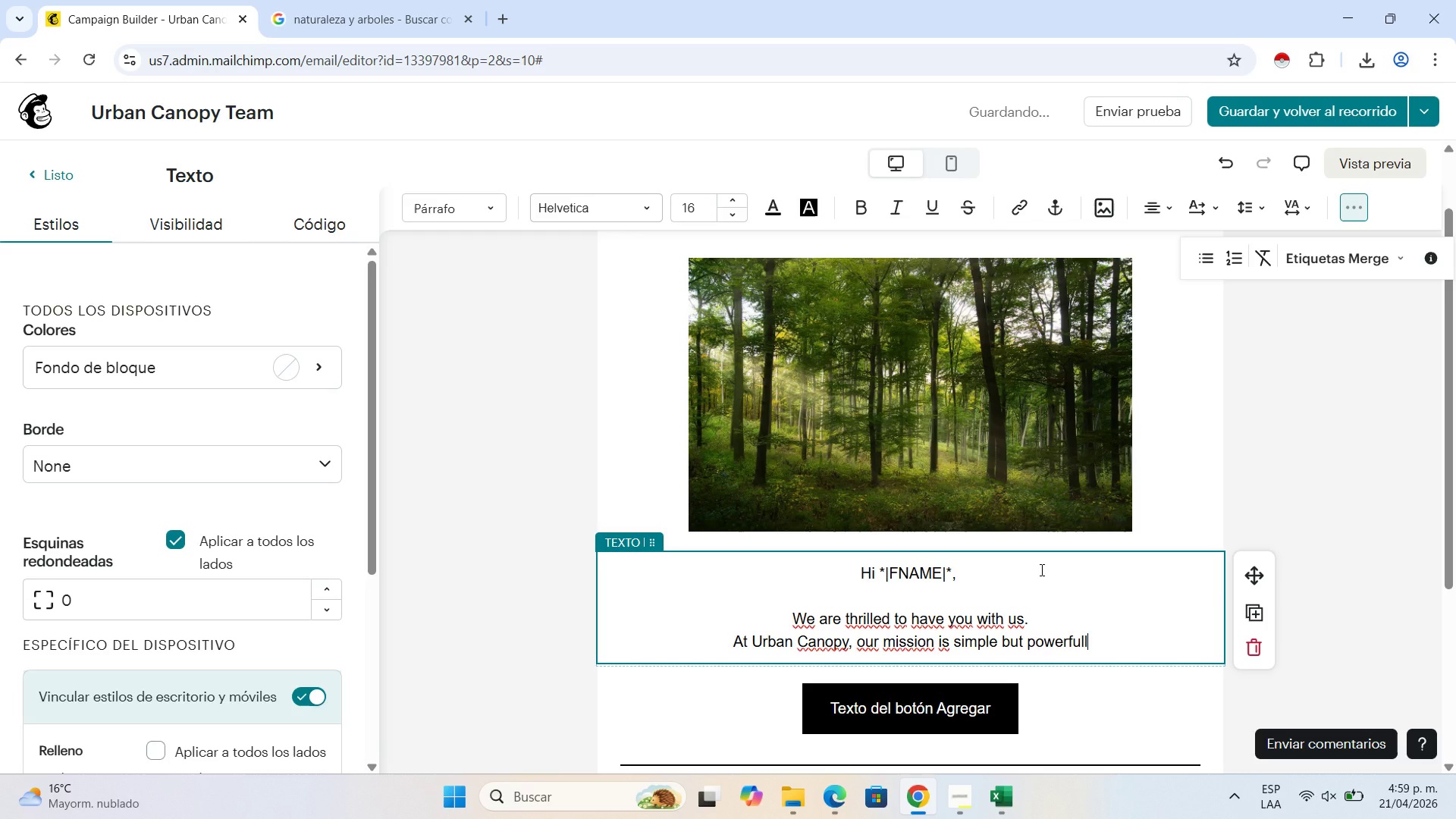 
wait(7.53)
 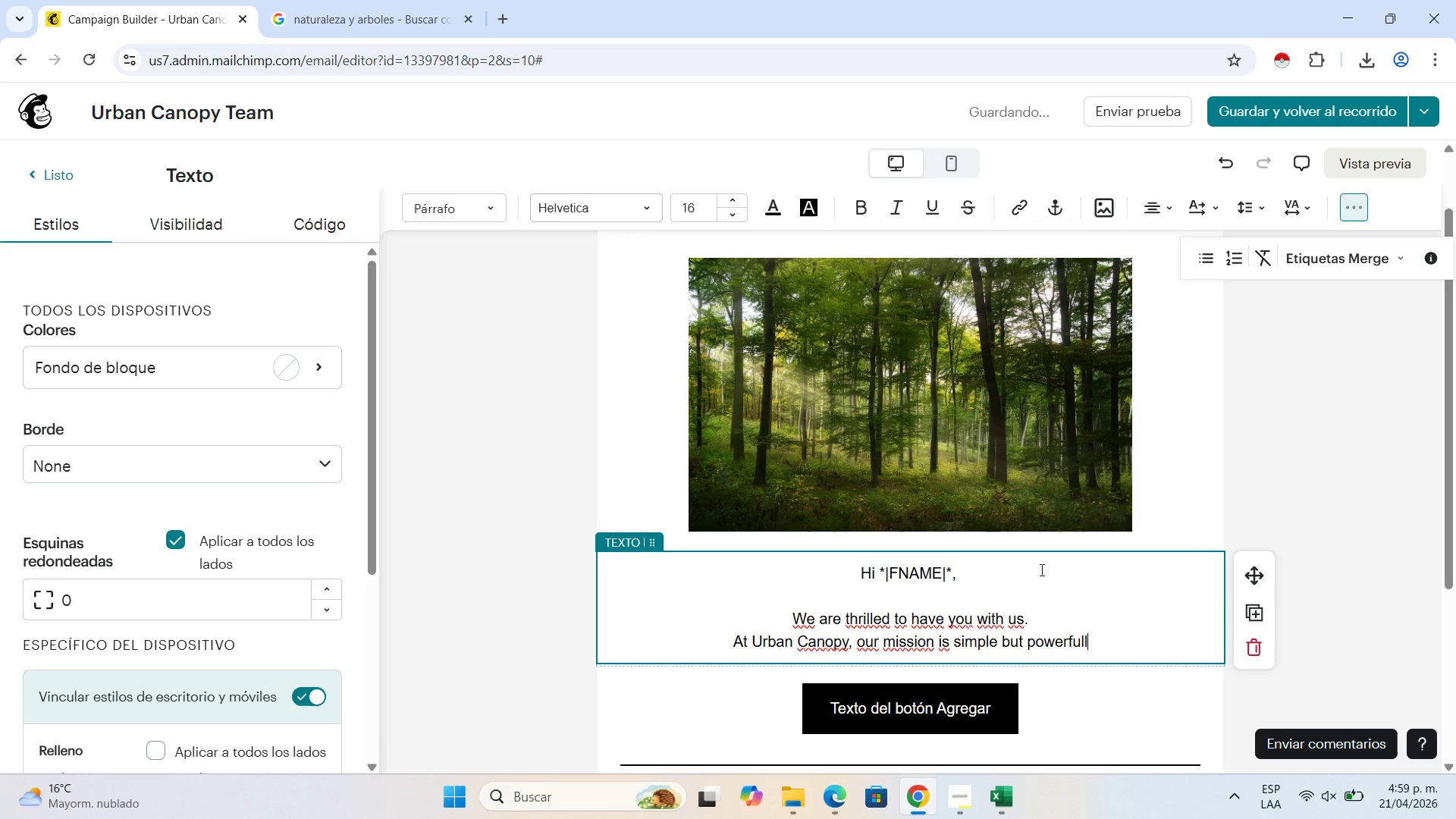 
key(Backspace)
type(> we transform food deserts)
 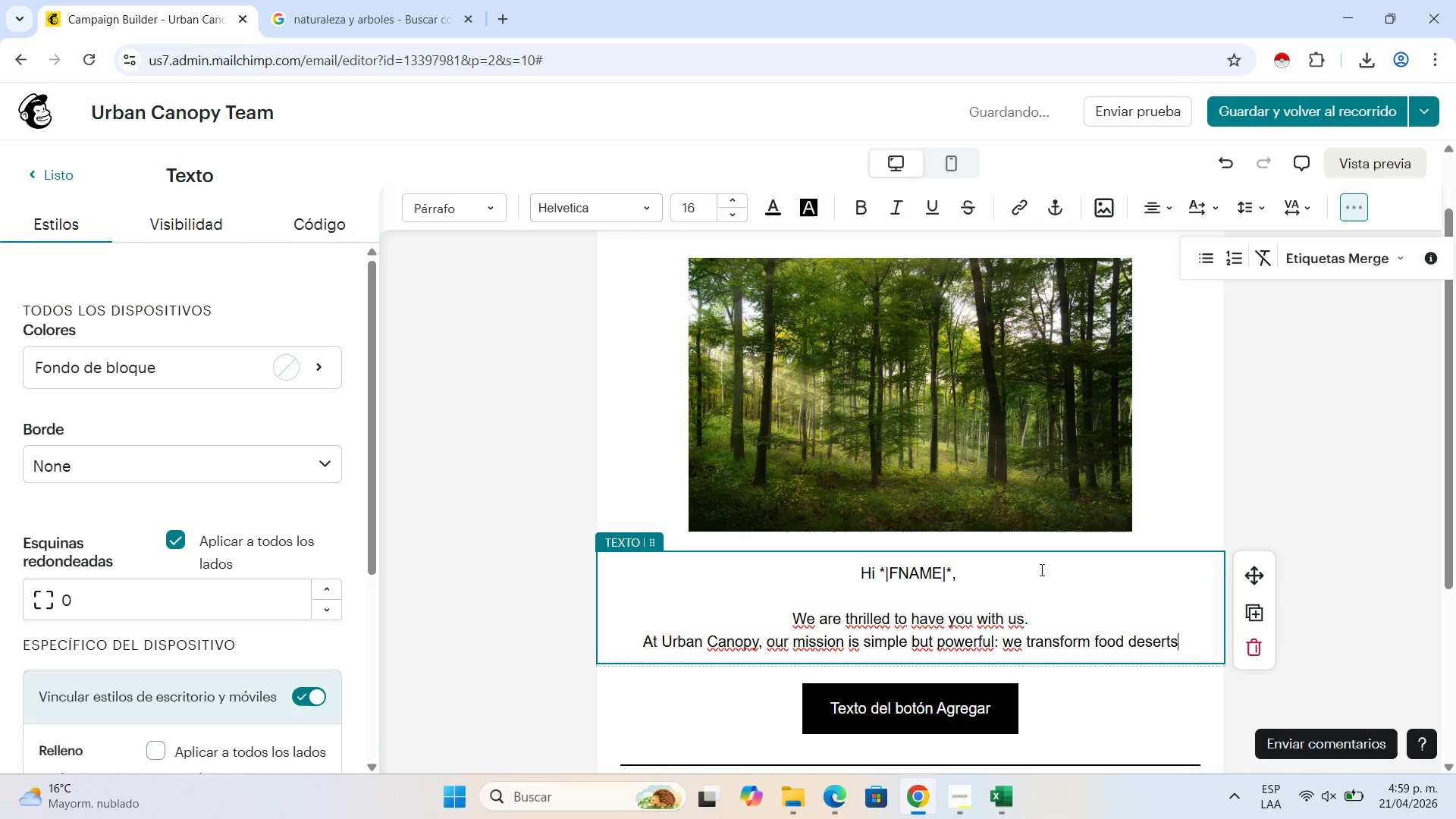 
wait(5.64)
 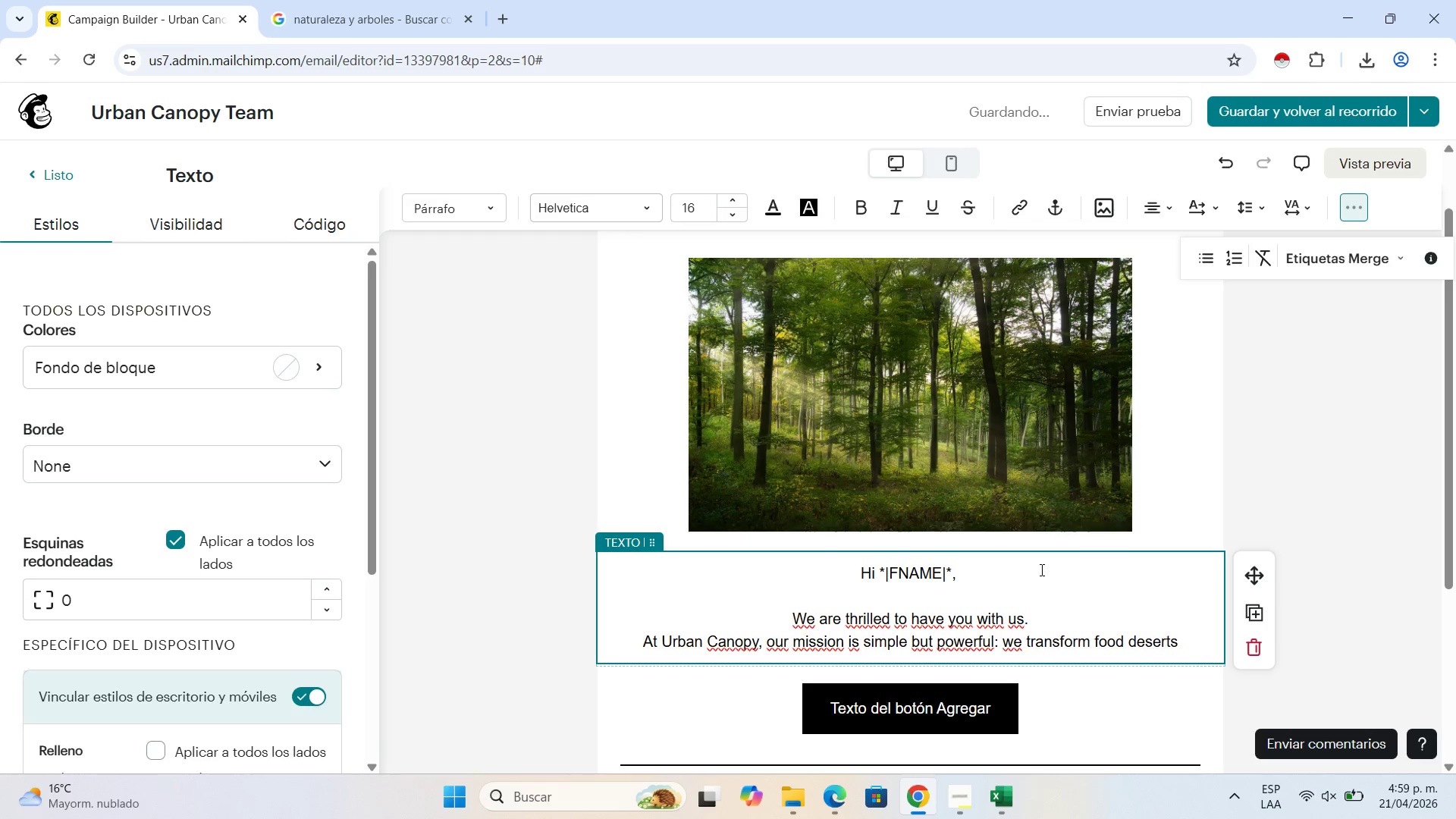 
type( into green, sustainable)
 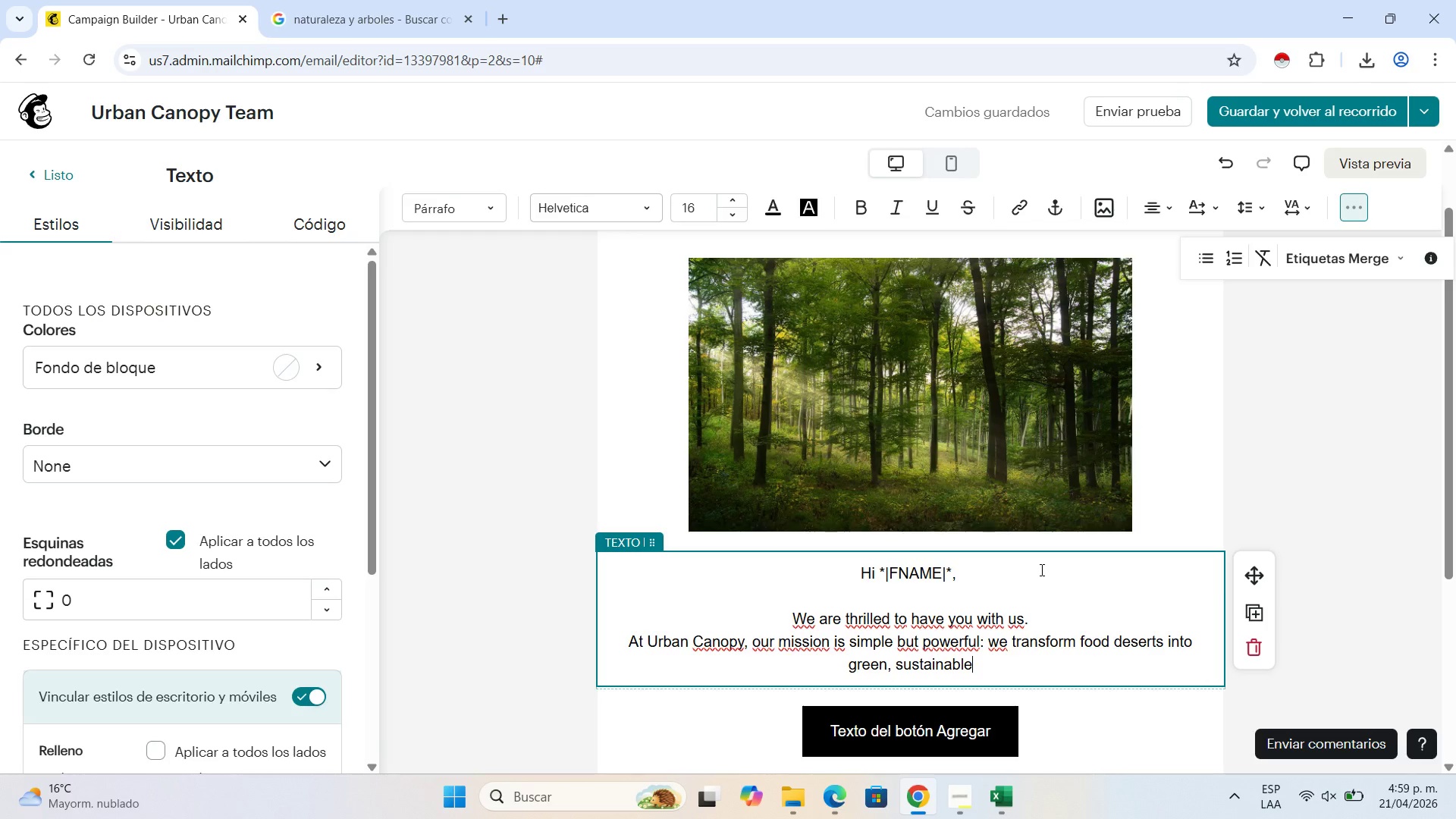 
wait(9.11)
 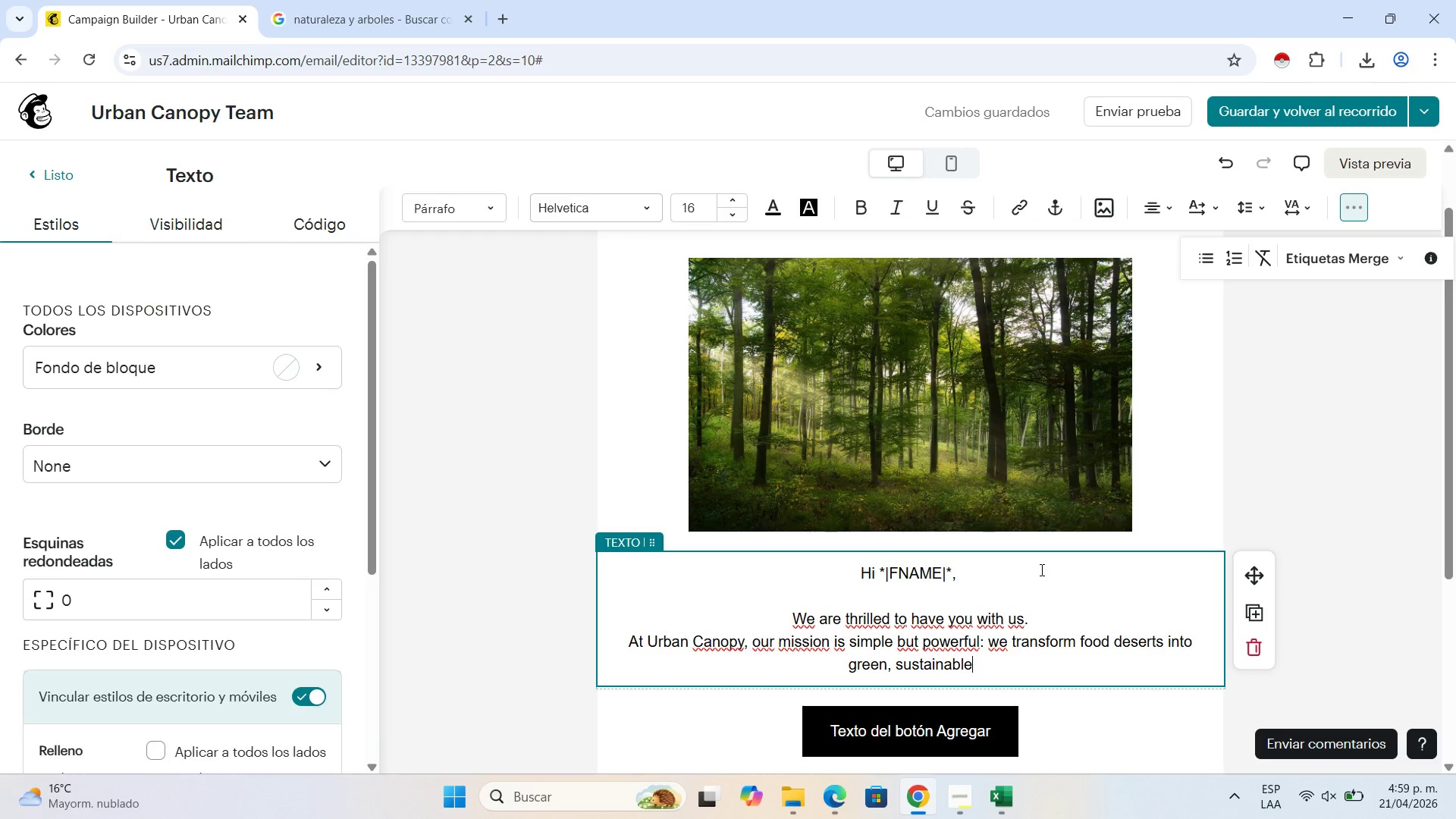 
type(, and productive spaces.)
 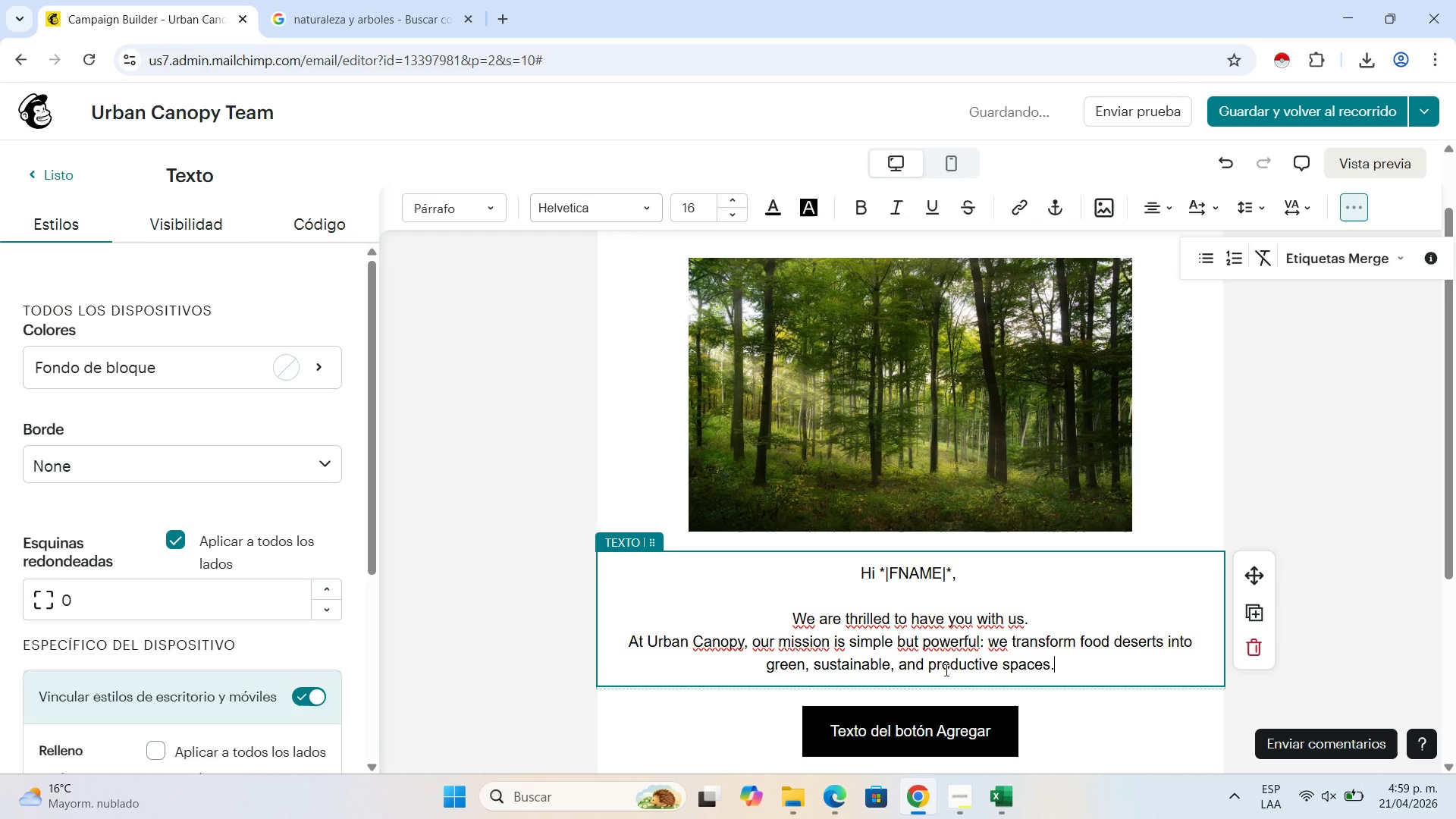 
key(Shift+Enter)
 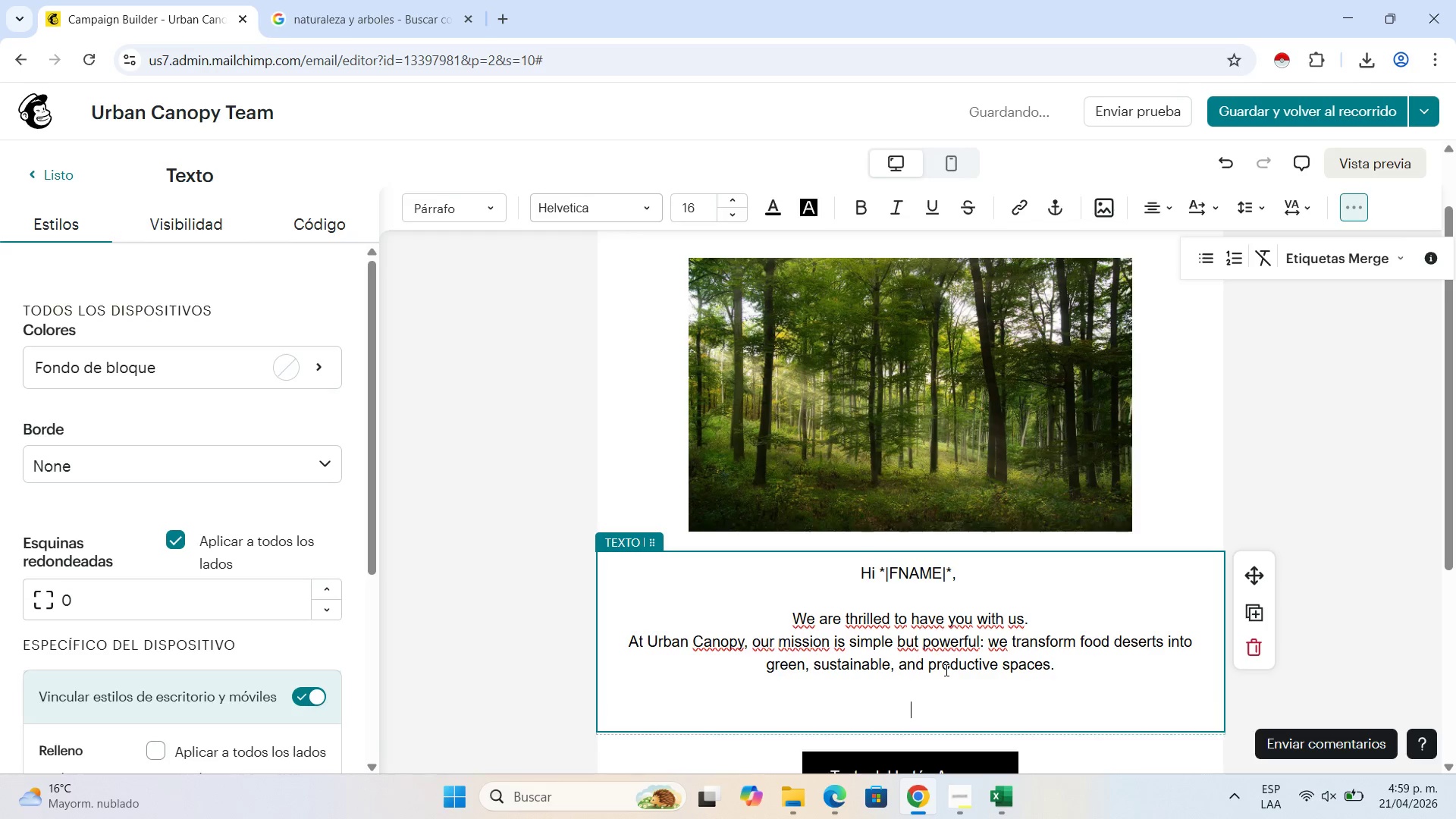 
key(Shift+Enter)
 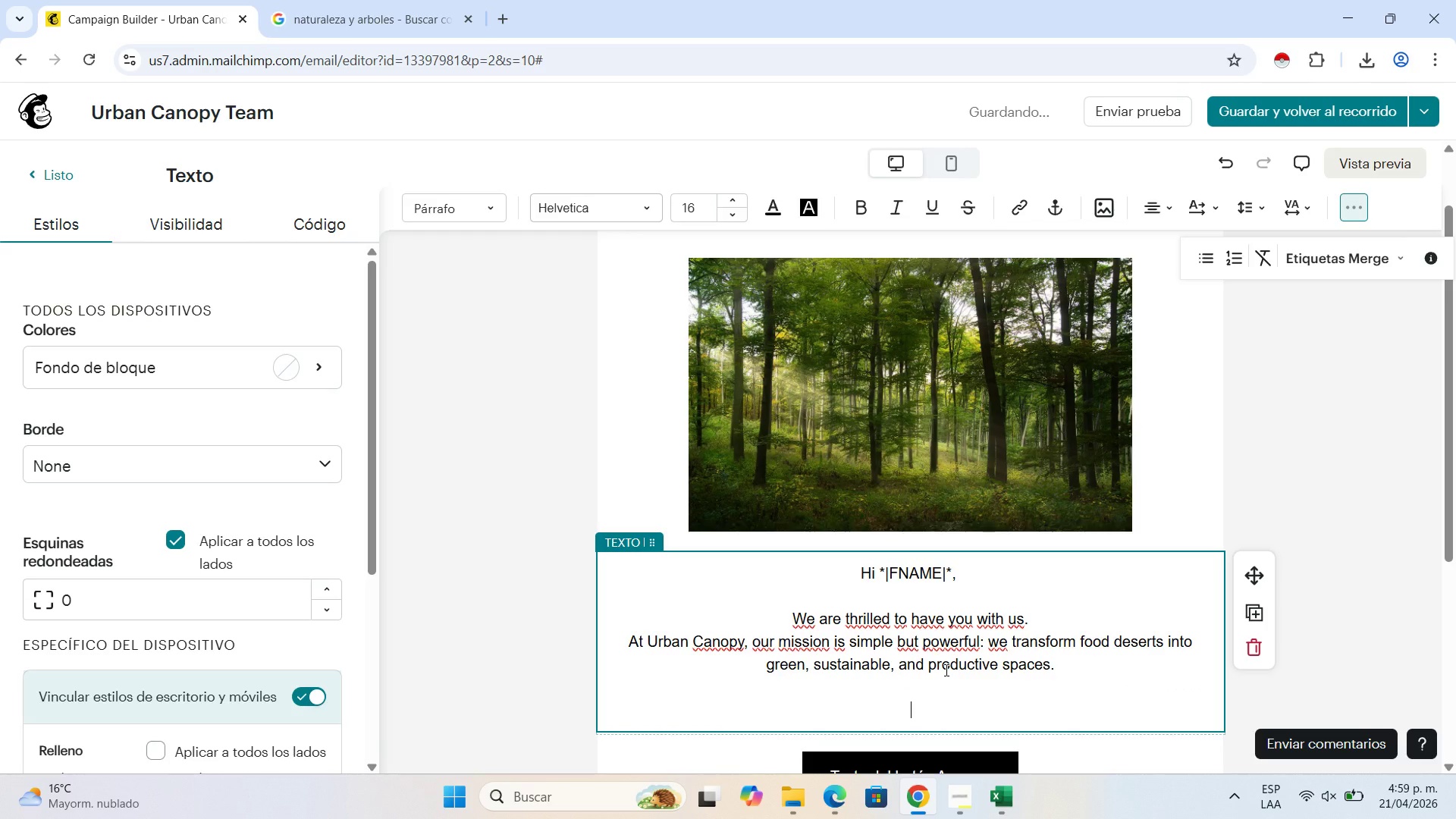 
type(To her )
key(Backspace)
key(Backspace)
key(Backspace)
key(Backspace)
type(ger )
key(Backspace)
key(Backspace)
type(t started, we need to know how you watn)
key(Backspace)
key(Backspace)
type(nt to contribute to our mission. Are you ready to get your hands dirty in the soil, or do you prefer the focus of collection and distribution{)
 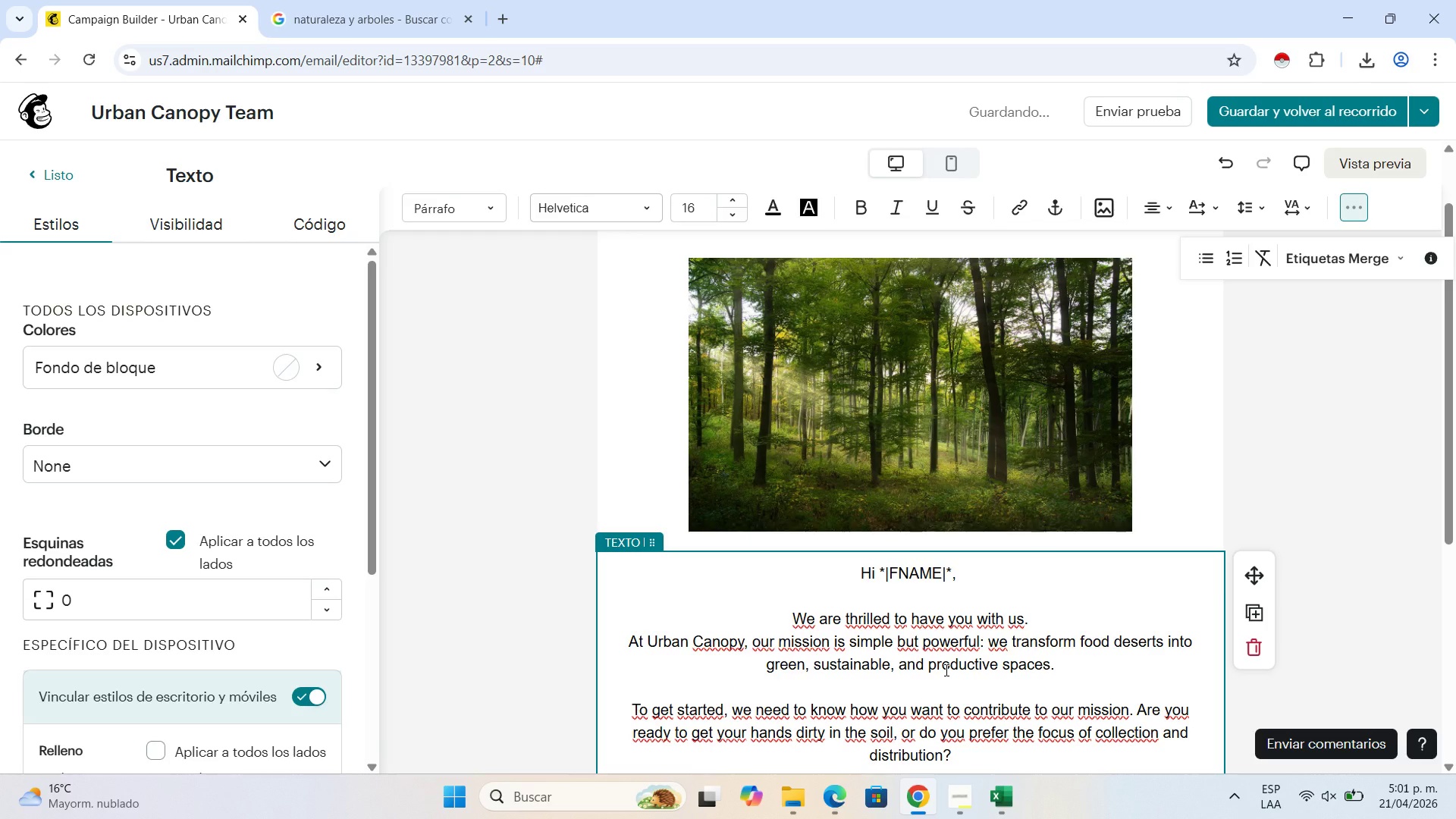 
scroll: coordinate [890, 571], scroll_direction: down, amount: 3.0
 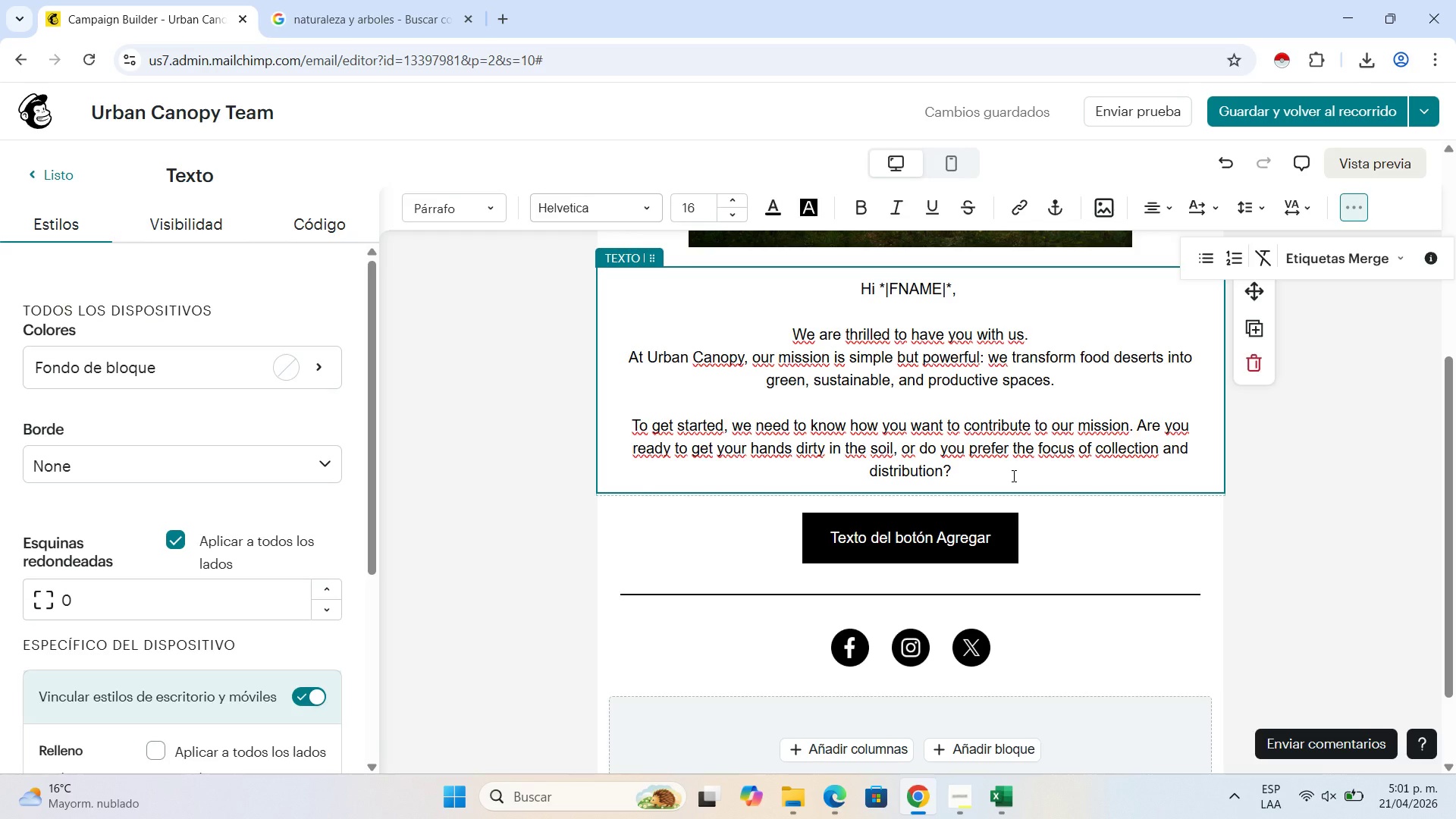 
wait(23.7)
 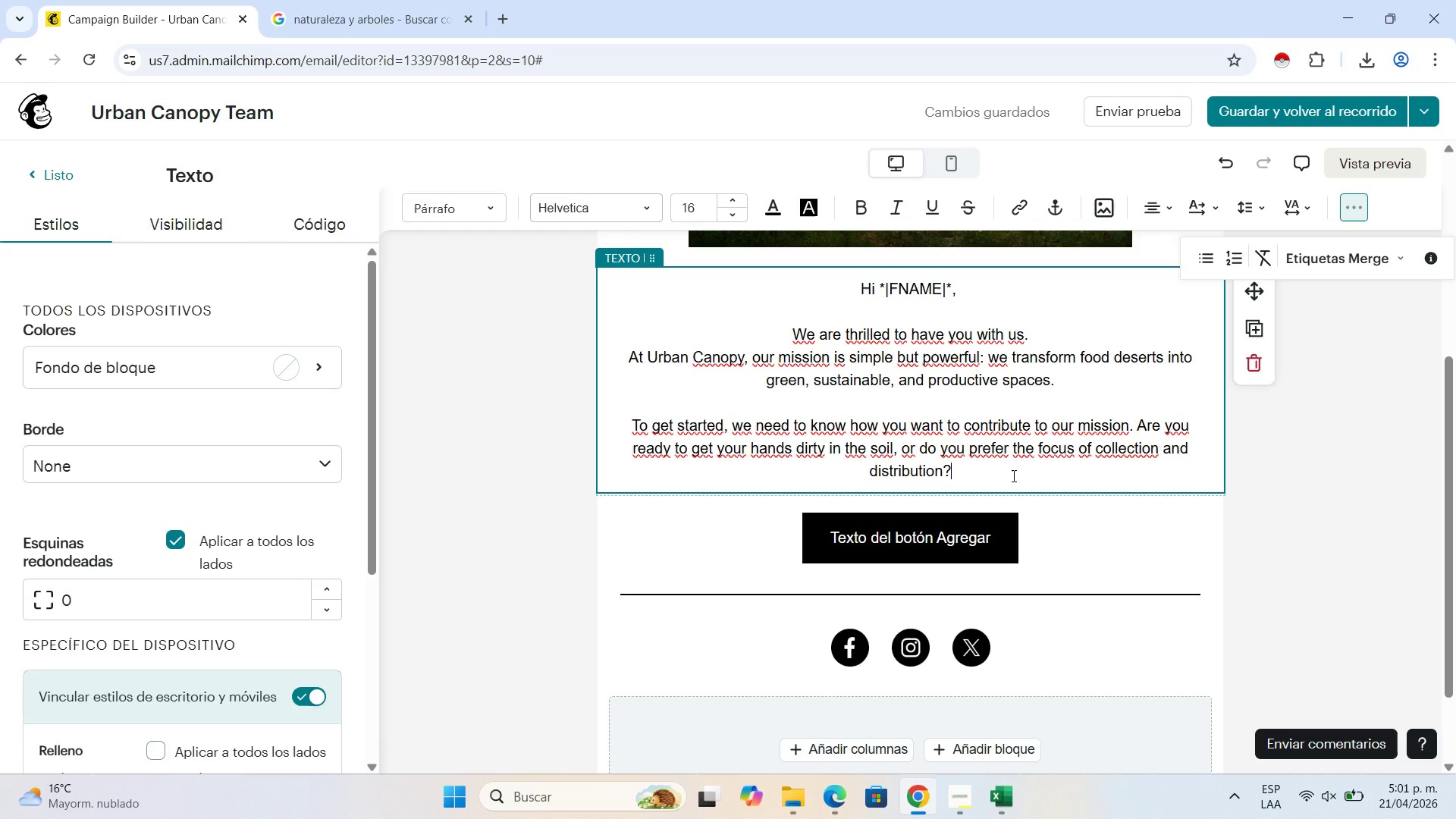 
key(Shift+Enter)
 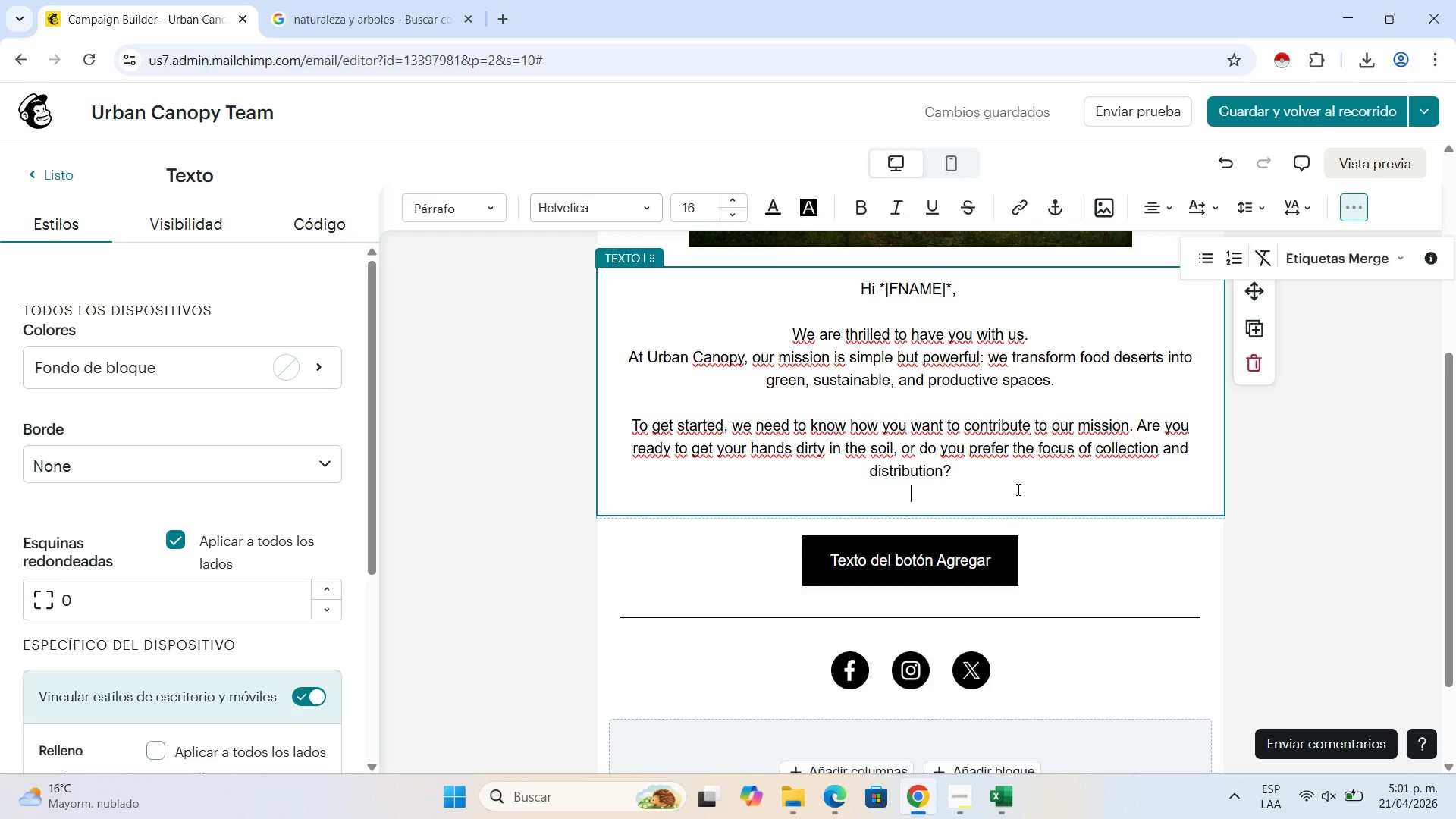 
key(Shift+Enter)
 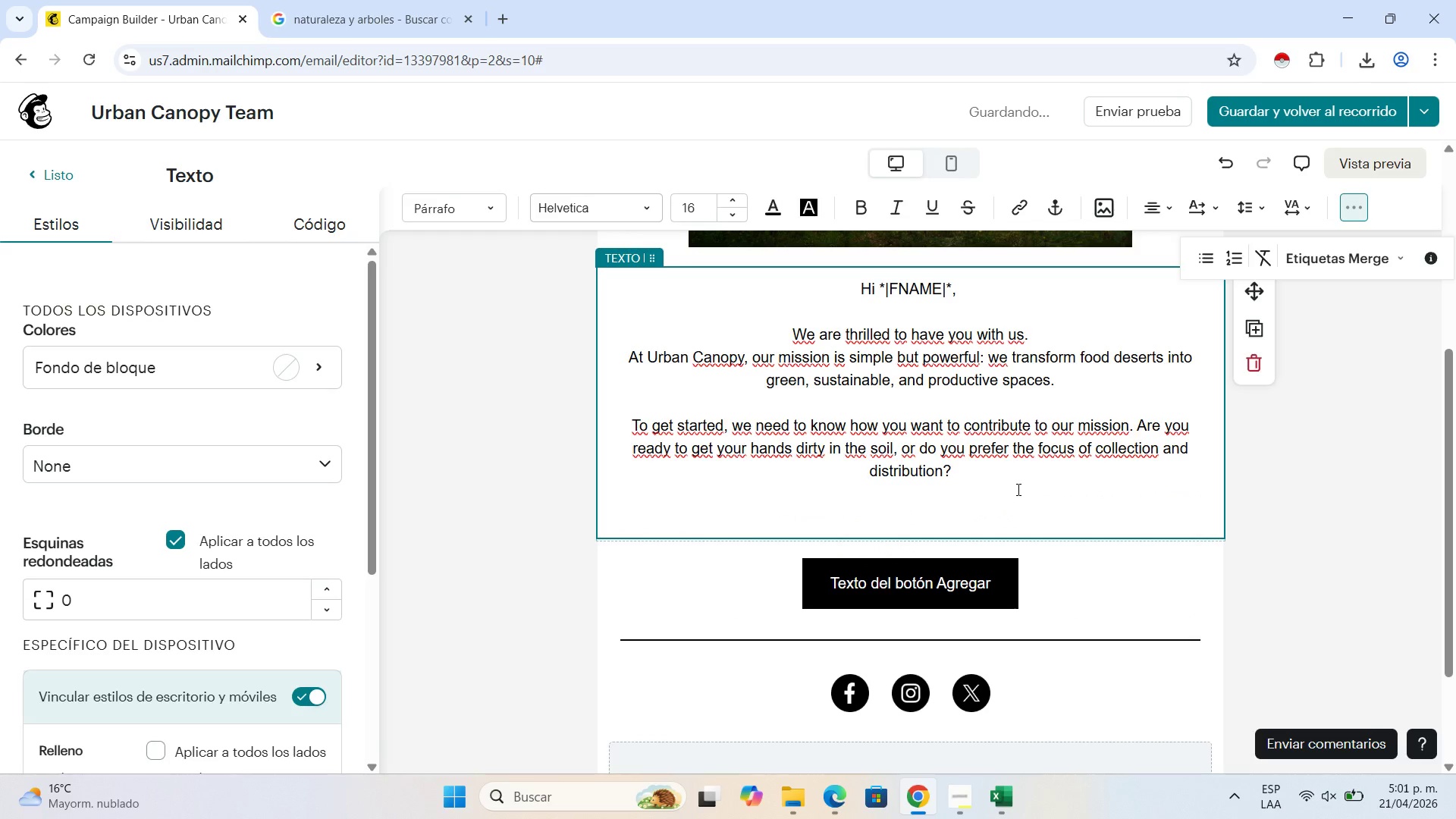 
type(Please choose your path below )
key(Backspace)
type(> )
key(Backspace)
 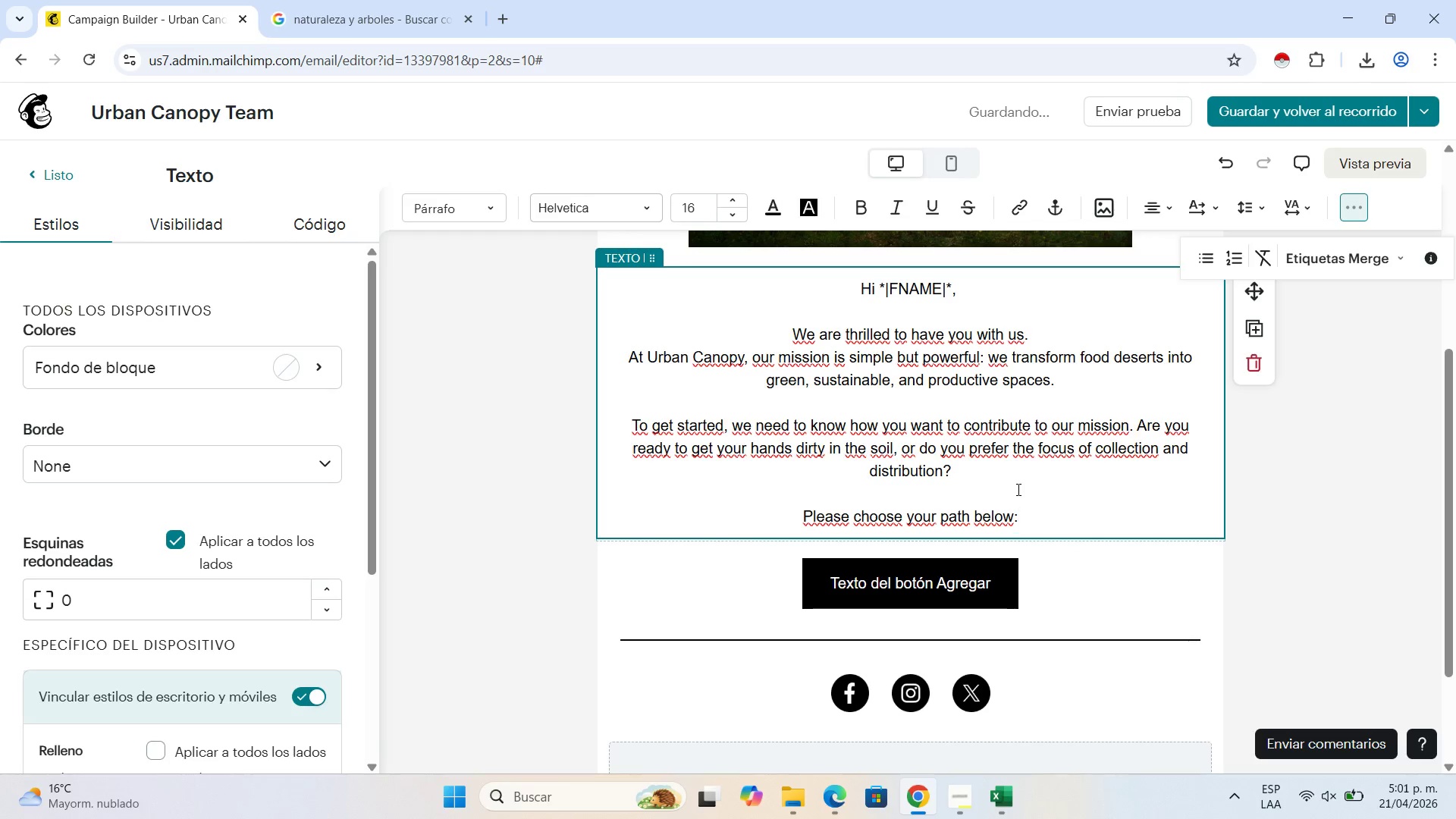 
key(Shift+Enter)
 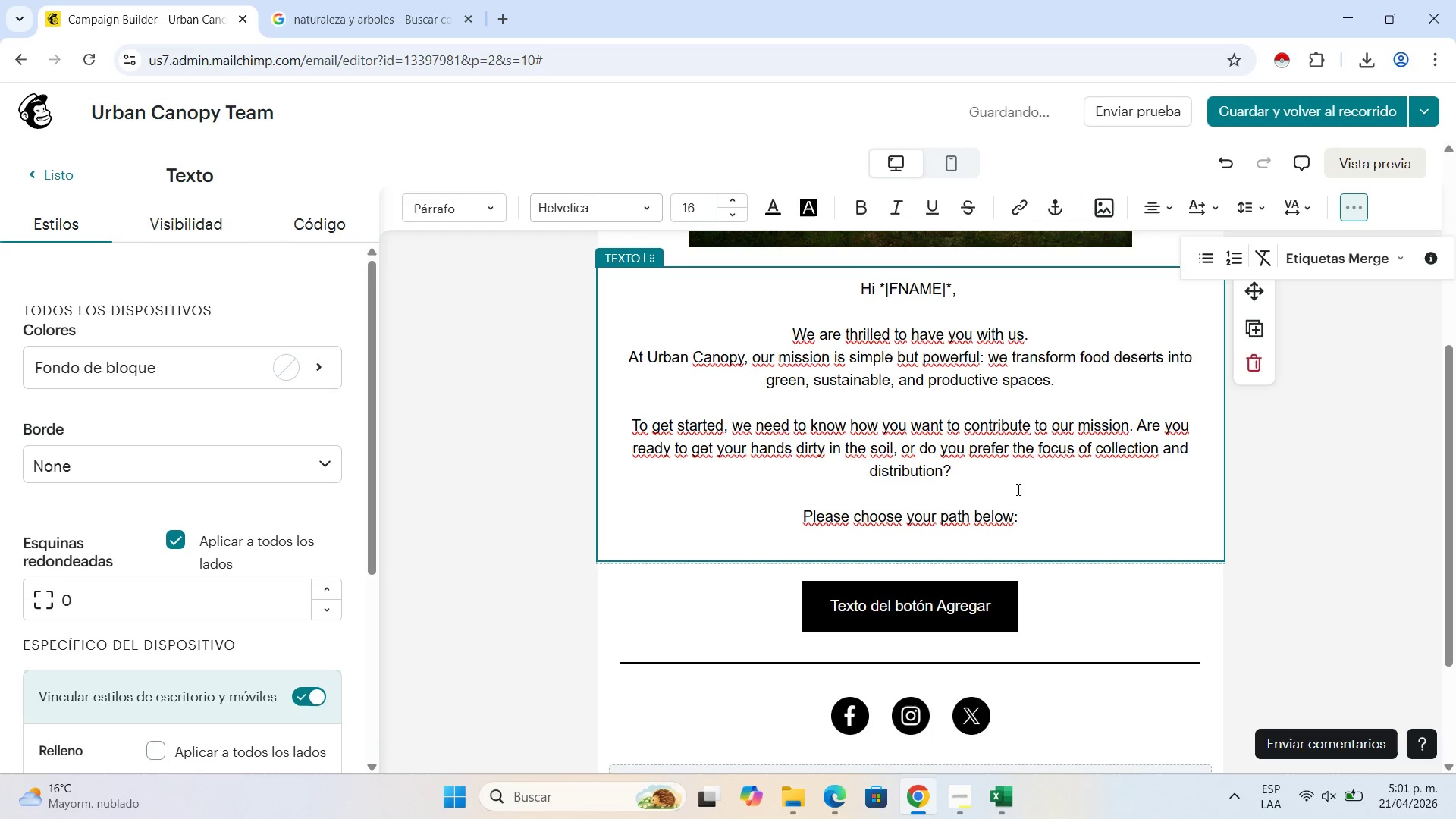 
key(Backspace)
 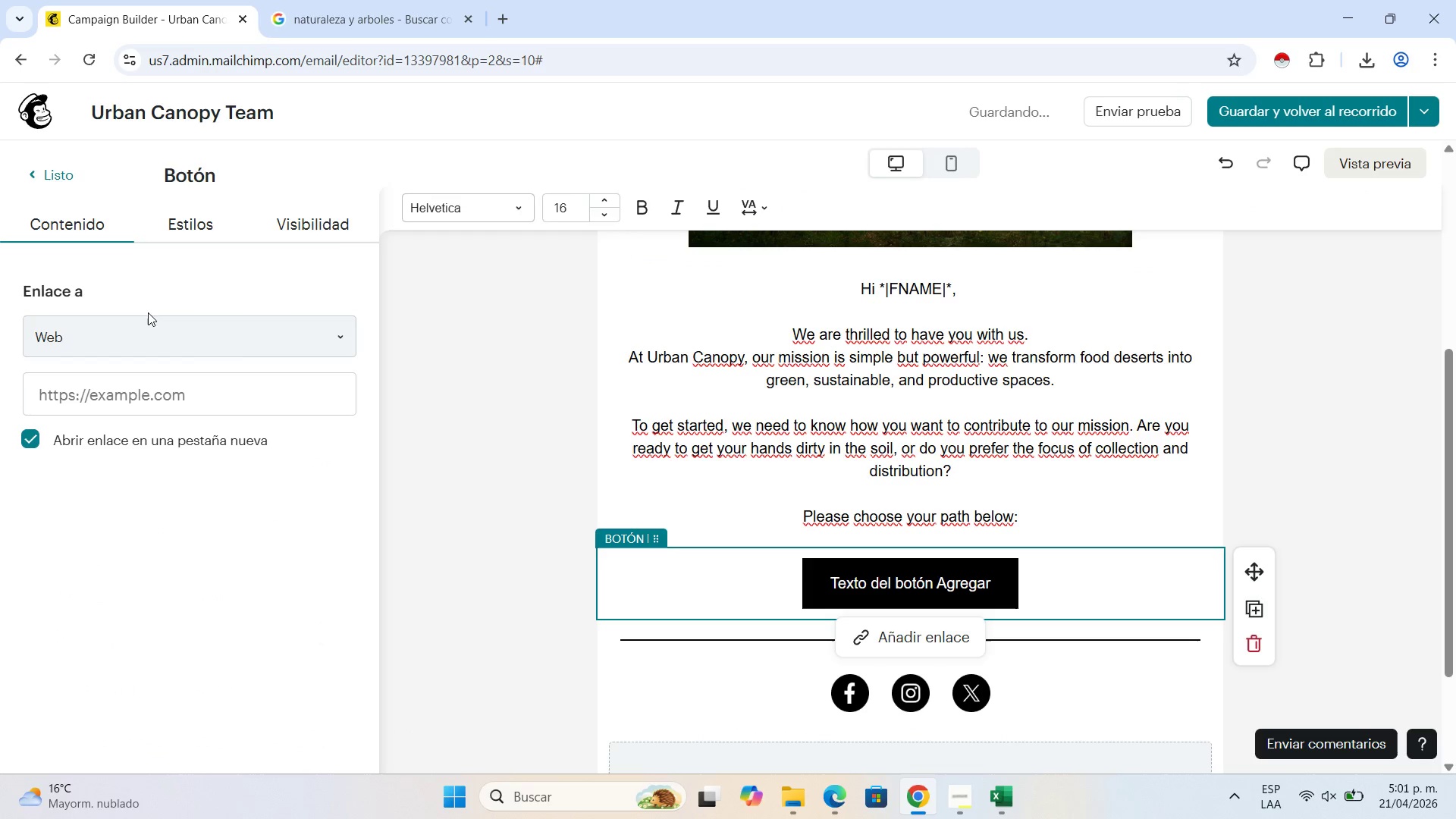 
wait(5.33)
 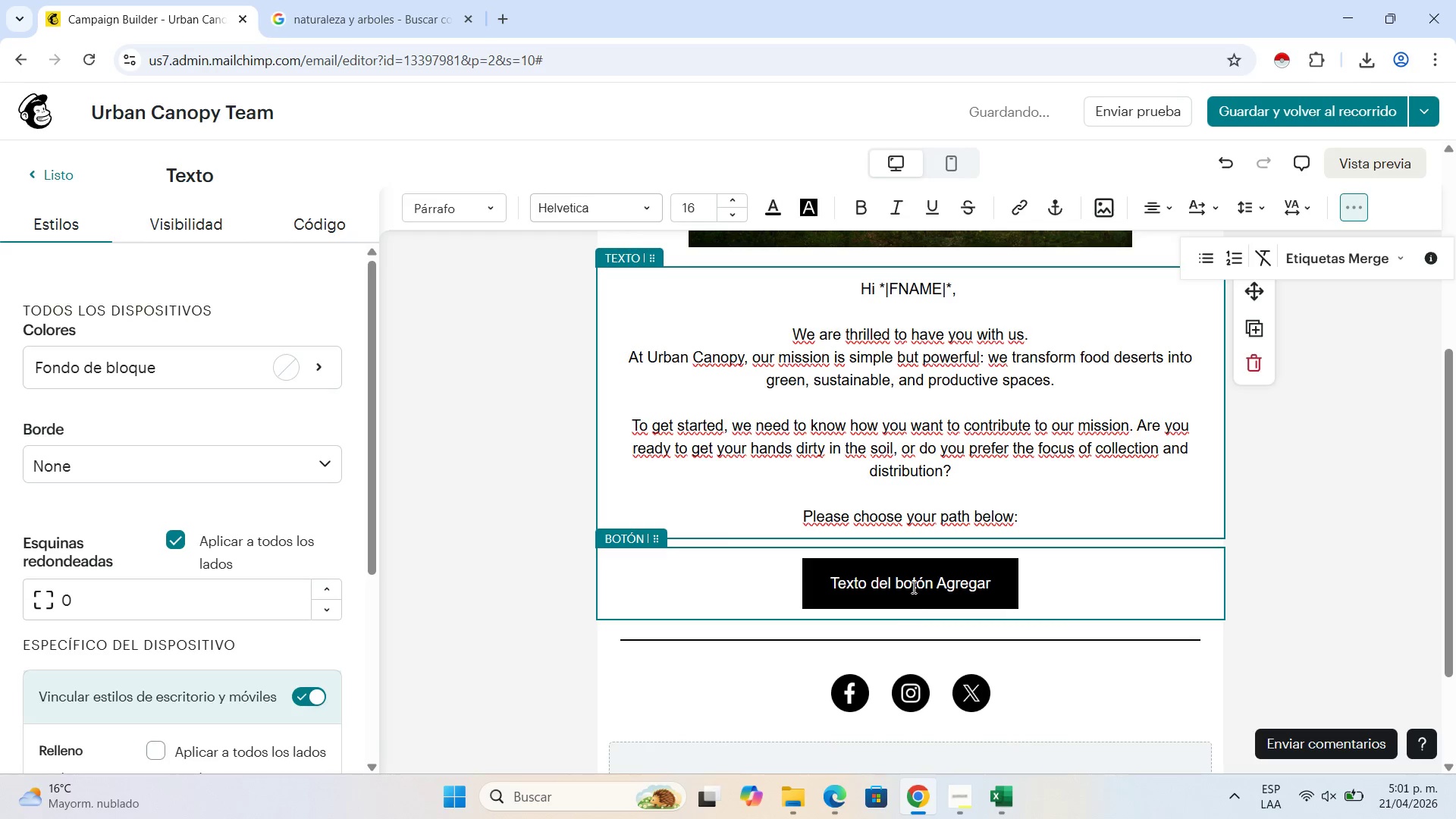 
left_click([1295, 384])
 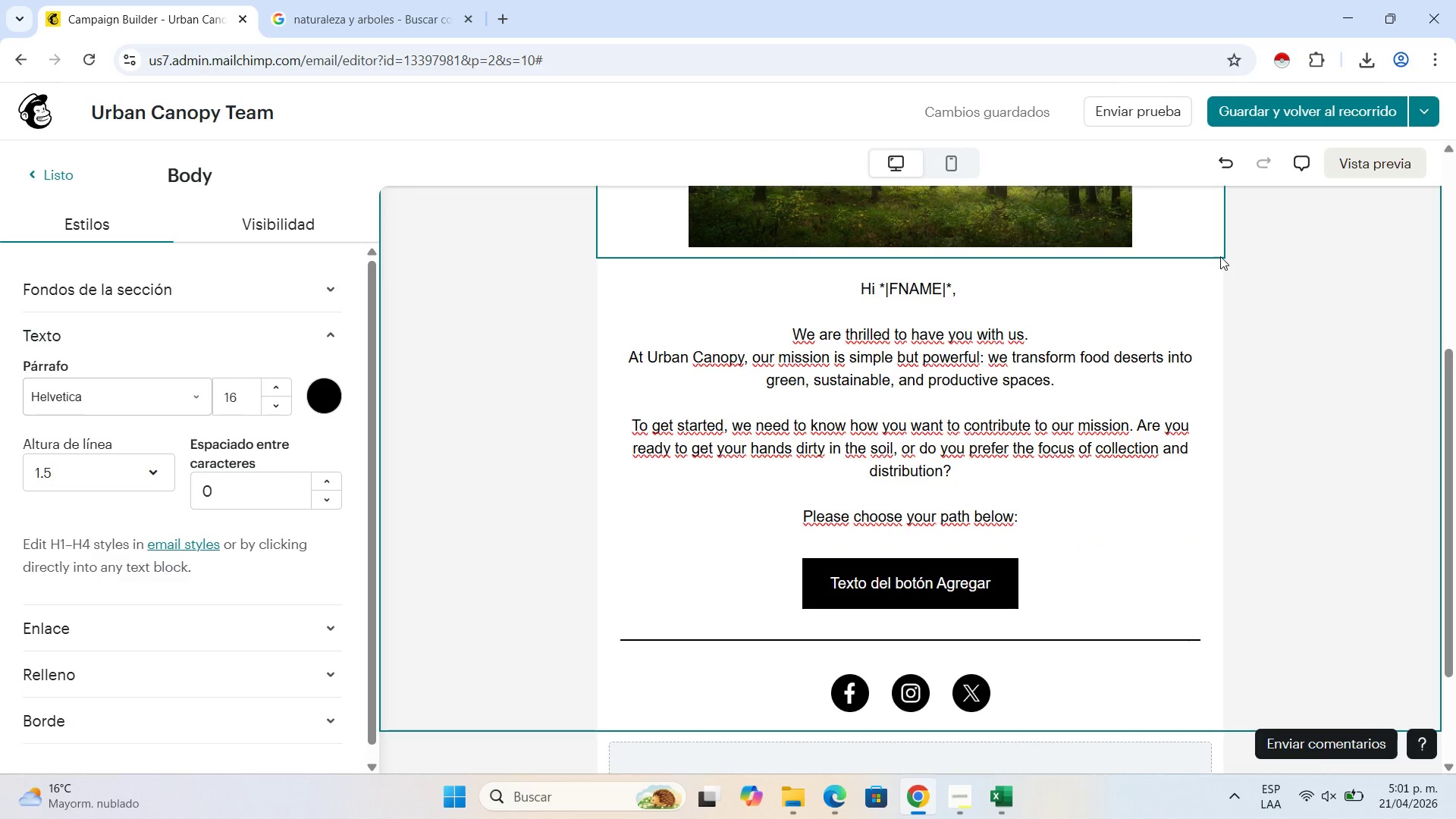 
wait(5.06)
 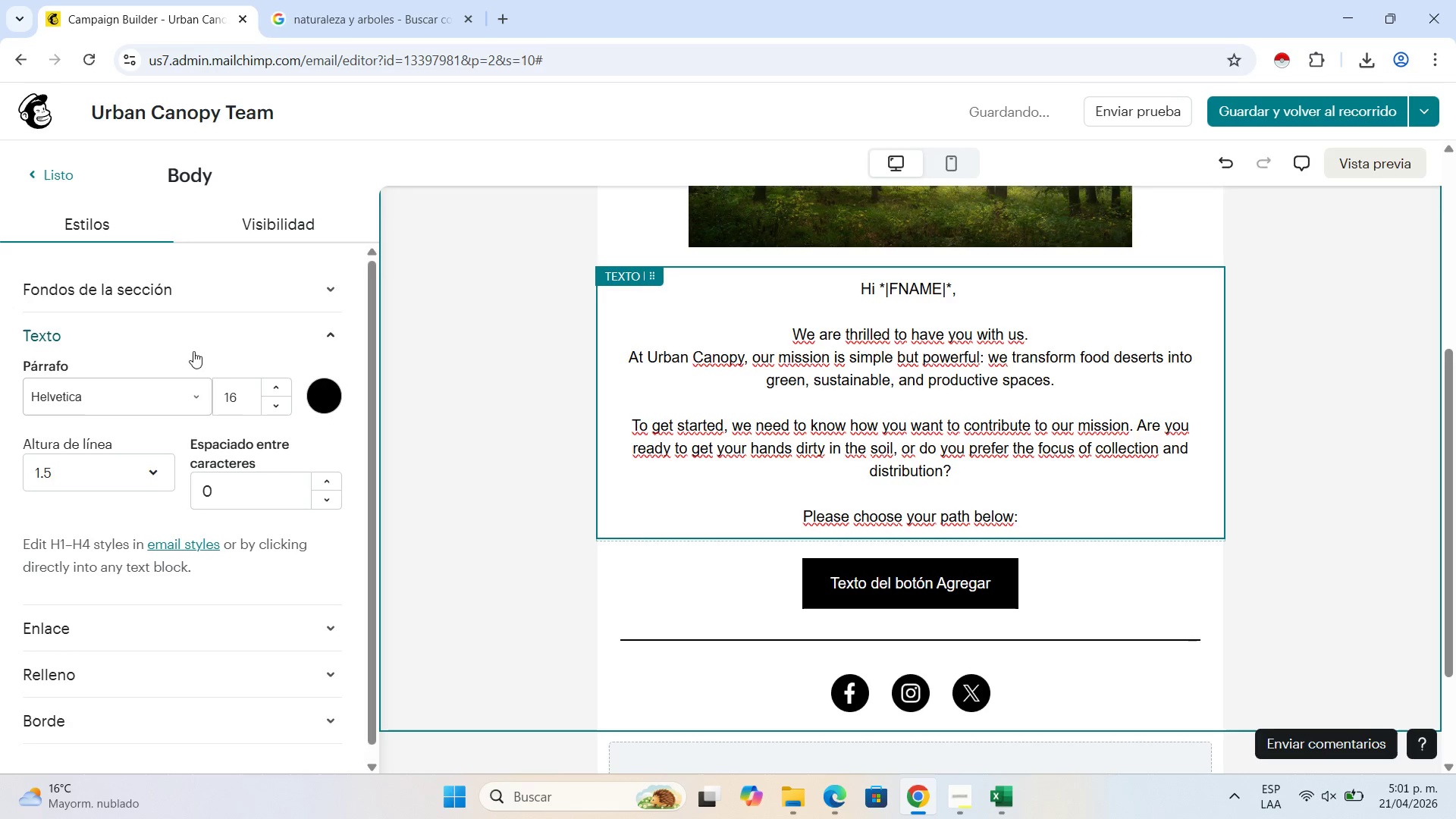 
scroll: coordinate [805, 406], scroll_direction: up, amount: 4.0
 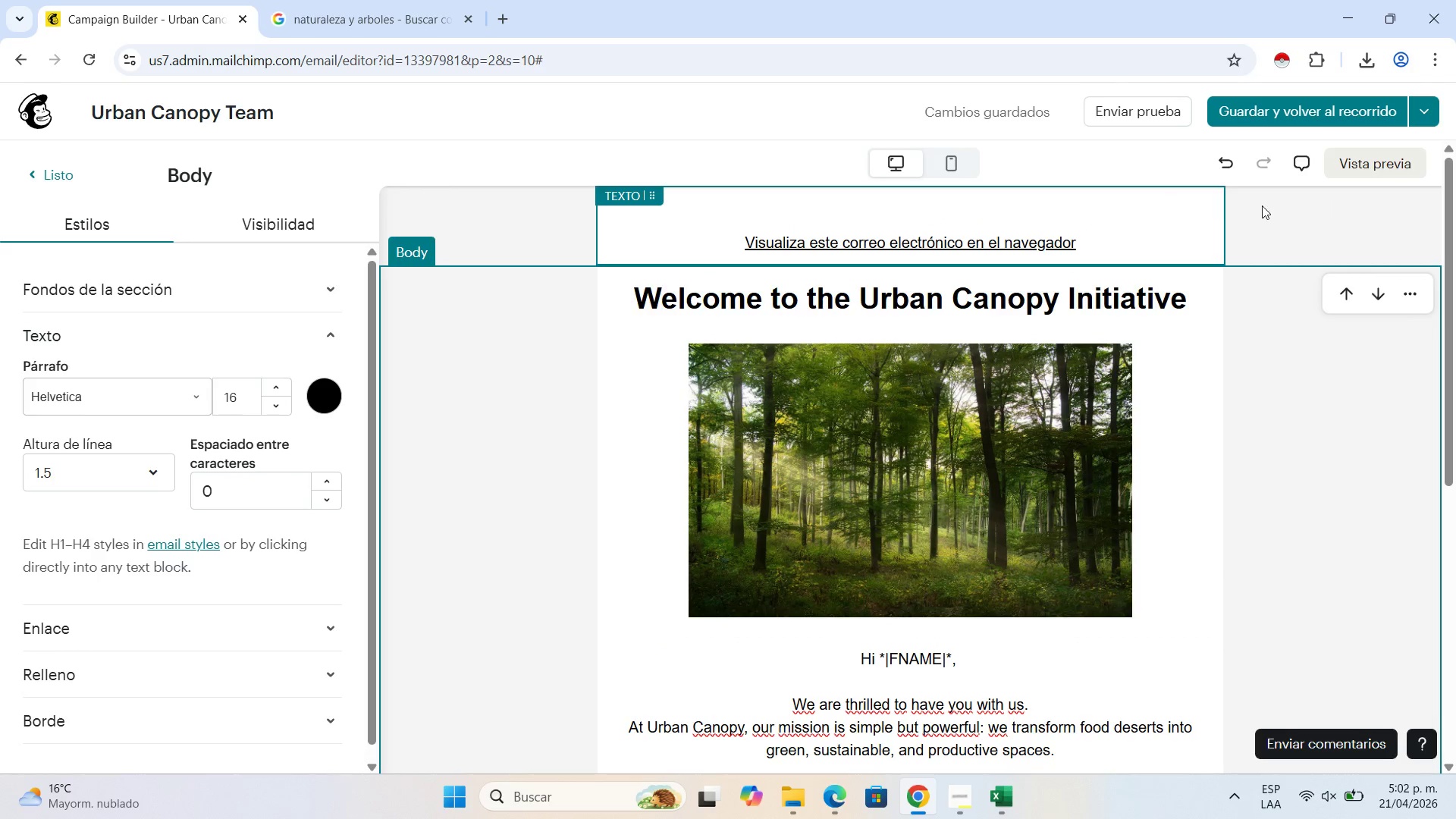 
left_click([1241, 243])
 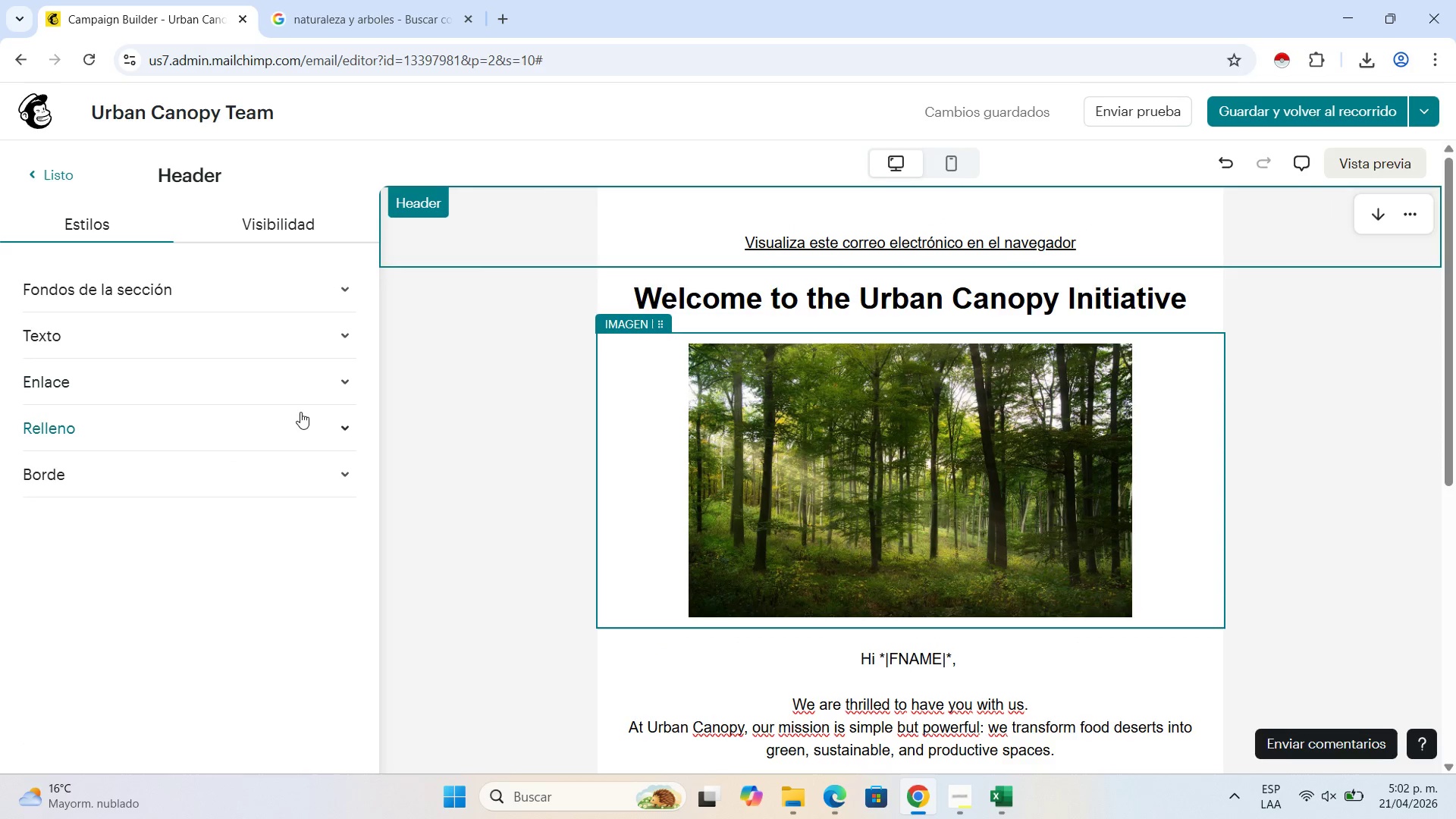 
scroll: coordinate [795, 563], scroll_direction: down, amount: 5.0
 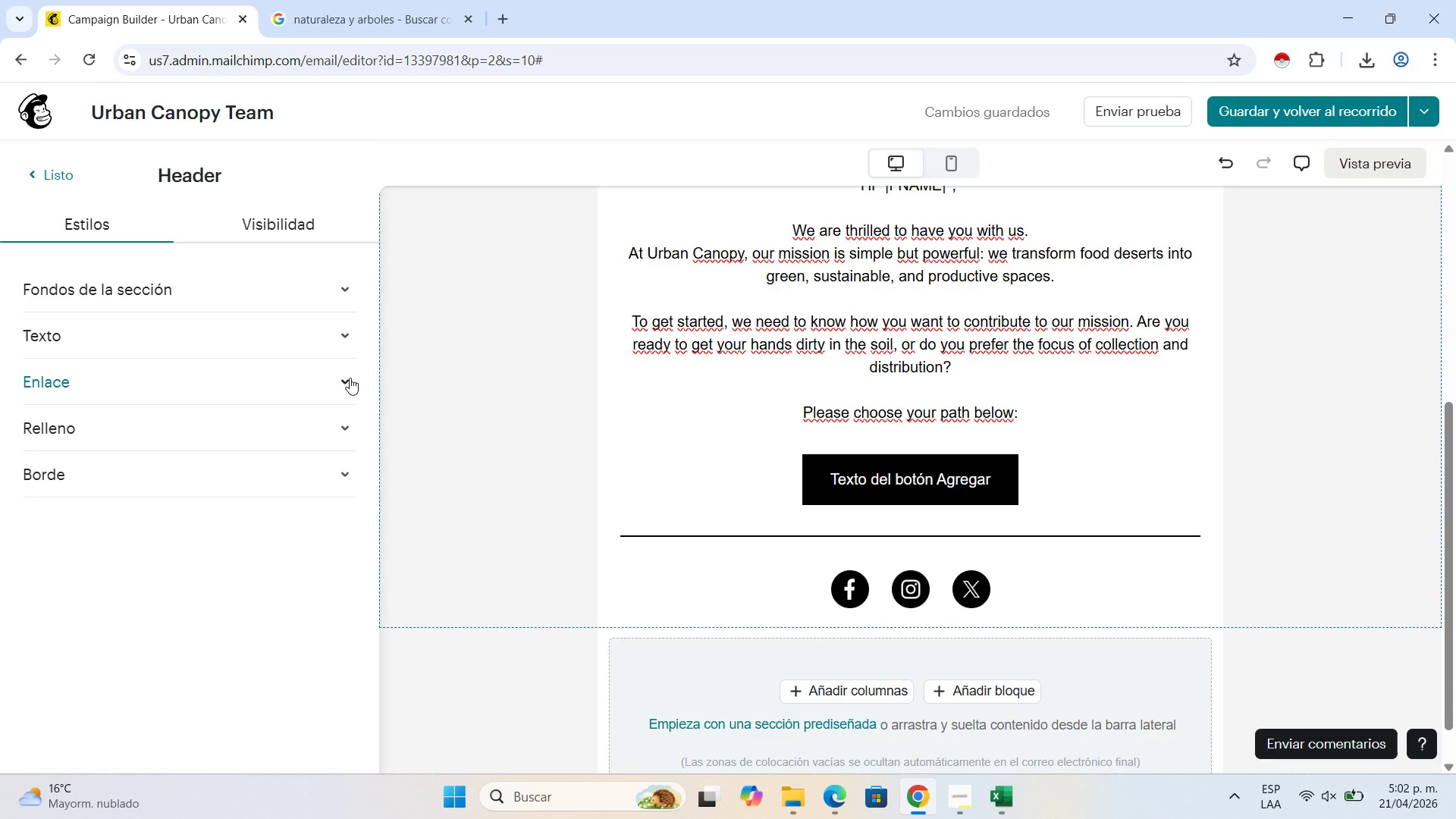 
left_click([349, 381])
 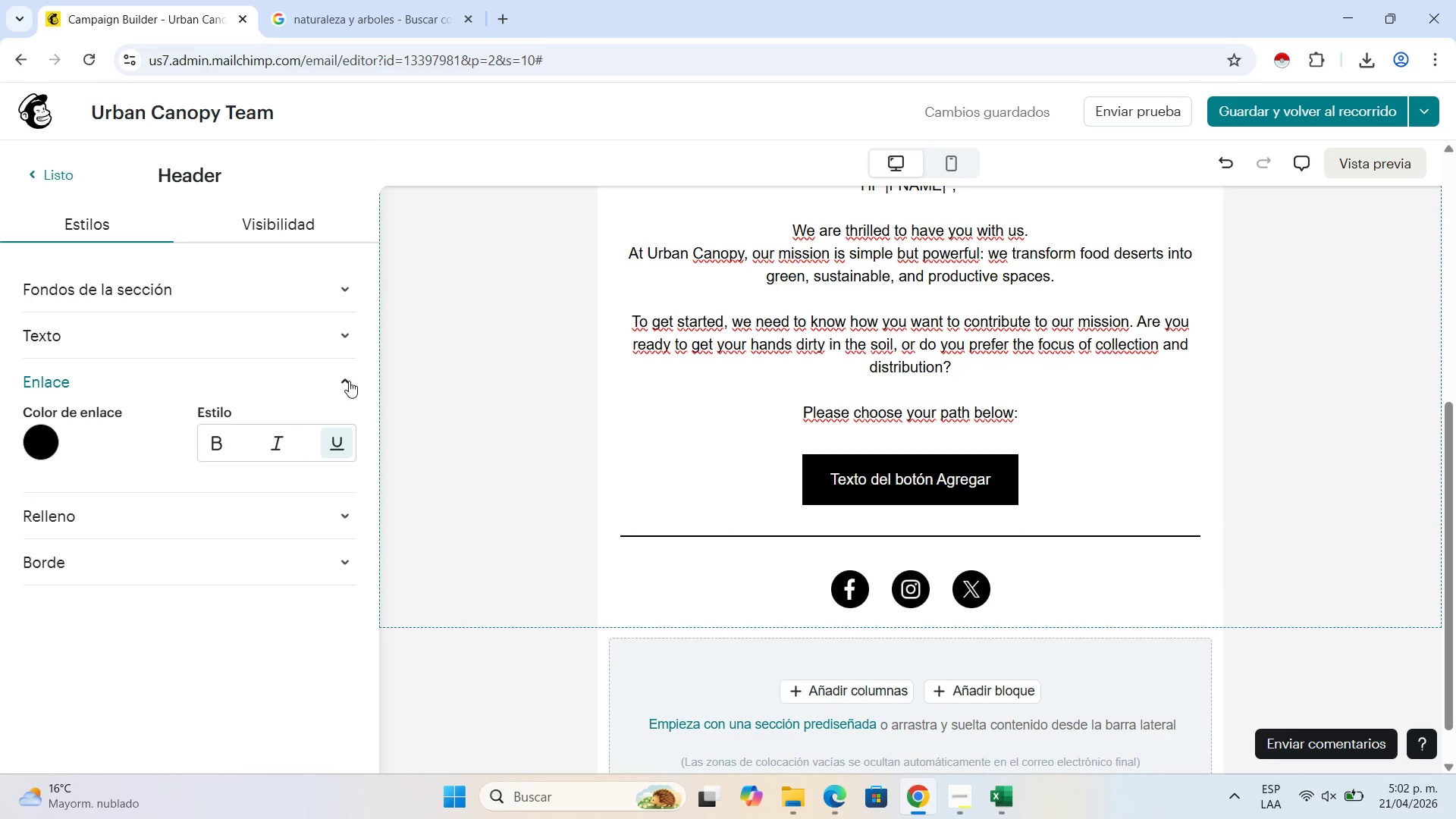 
left_click([349, 381])
 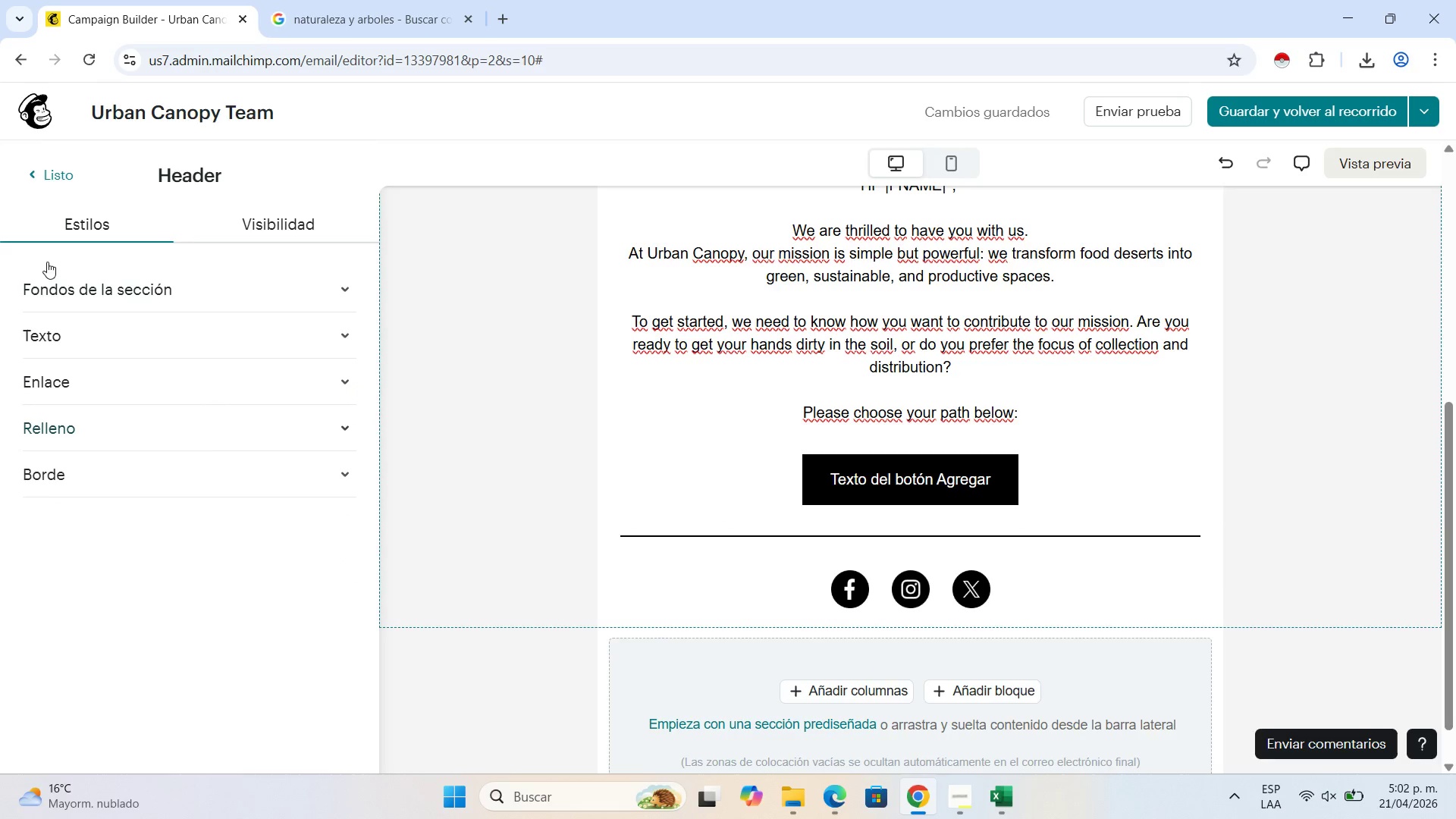 
left_click([41, 177])
 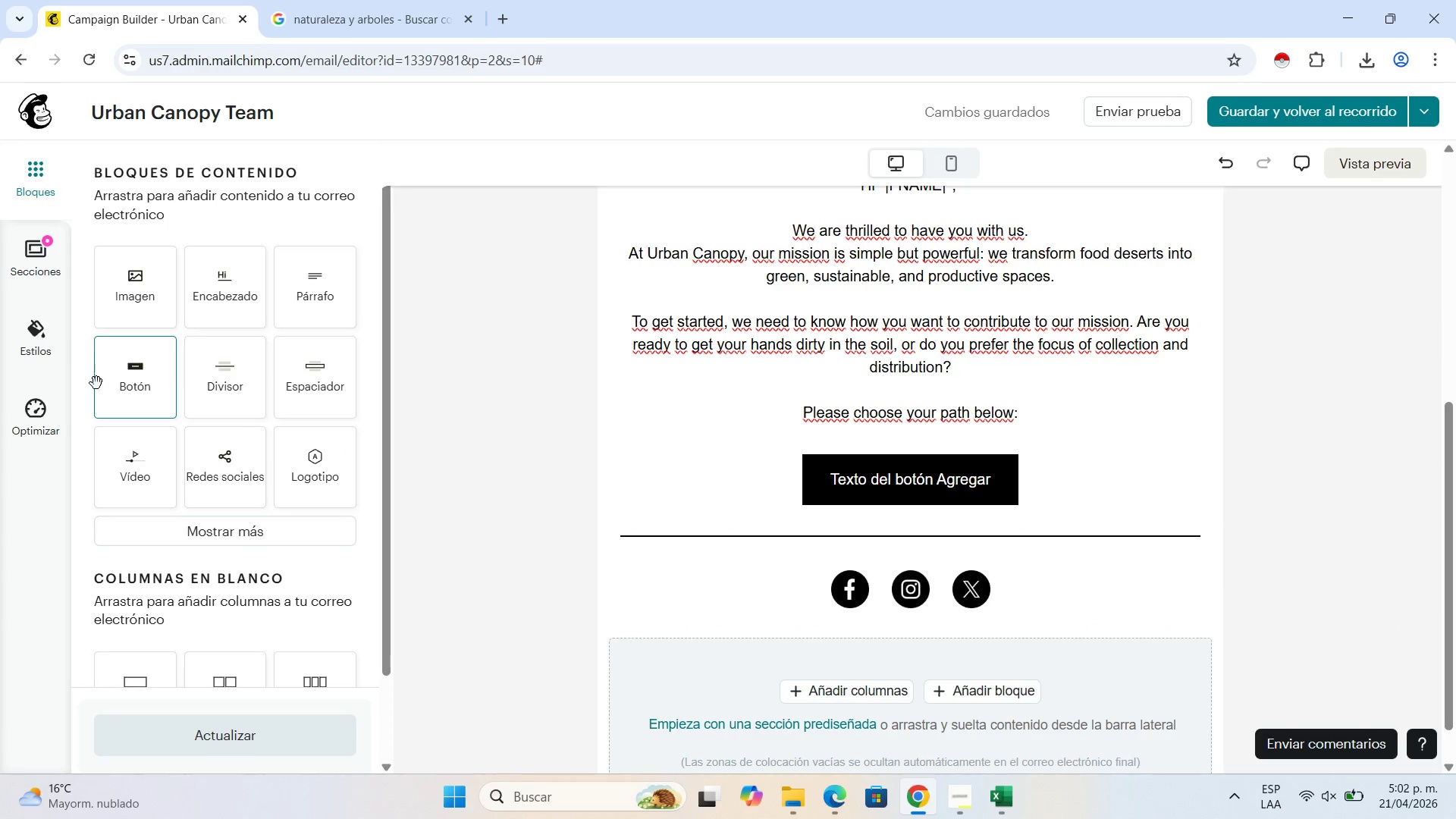 
left_click_drag(start_coordinate=[143, 383], to_coordinate=[938, 519])
 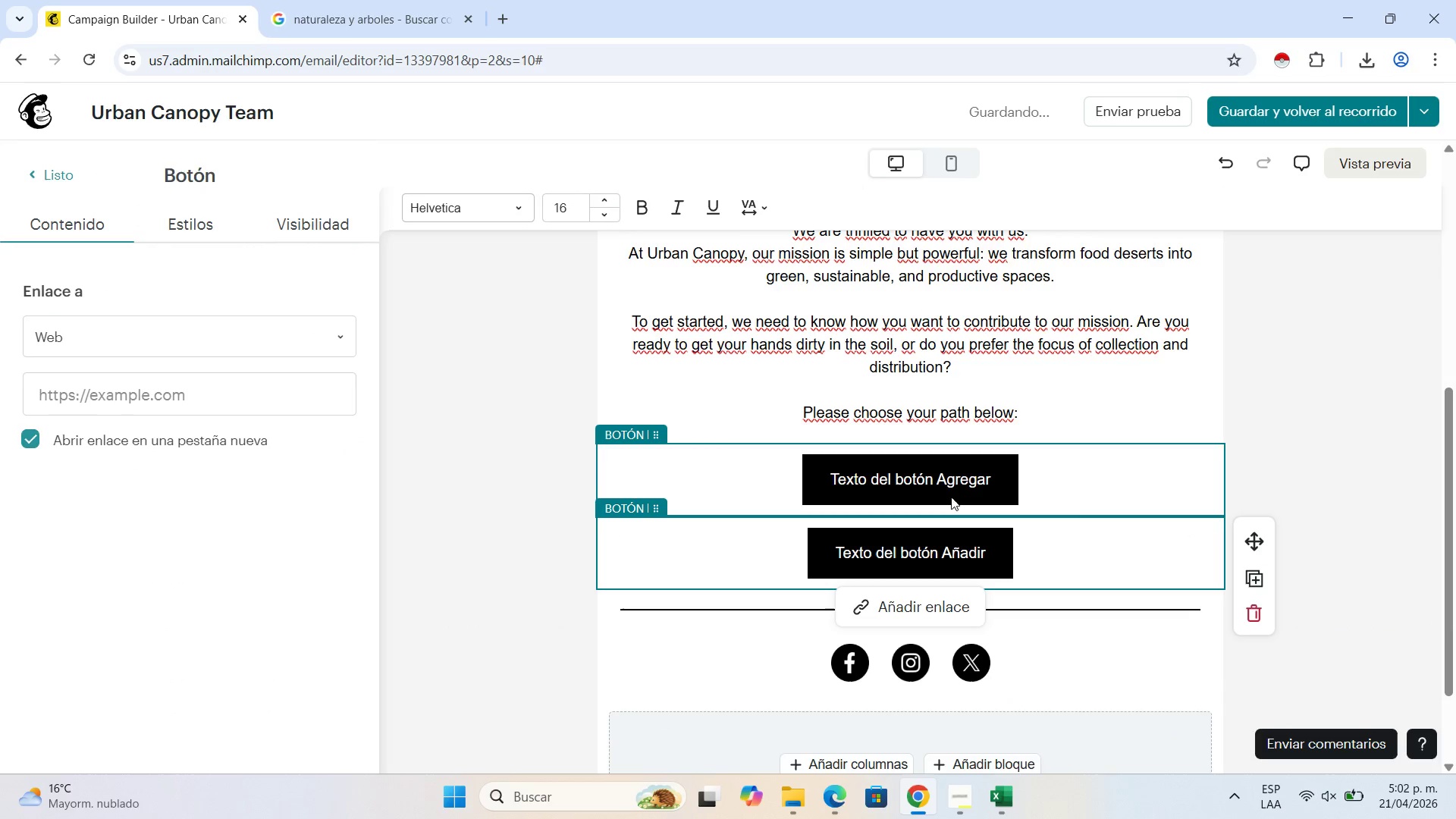 
left_click([952, 479])
 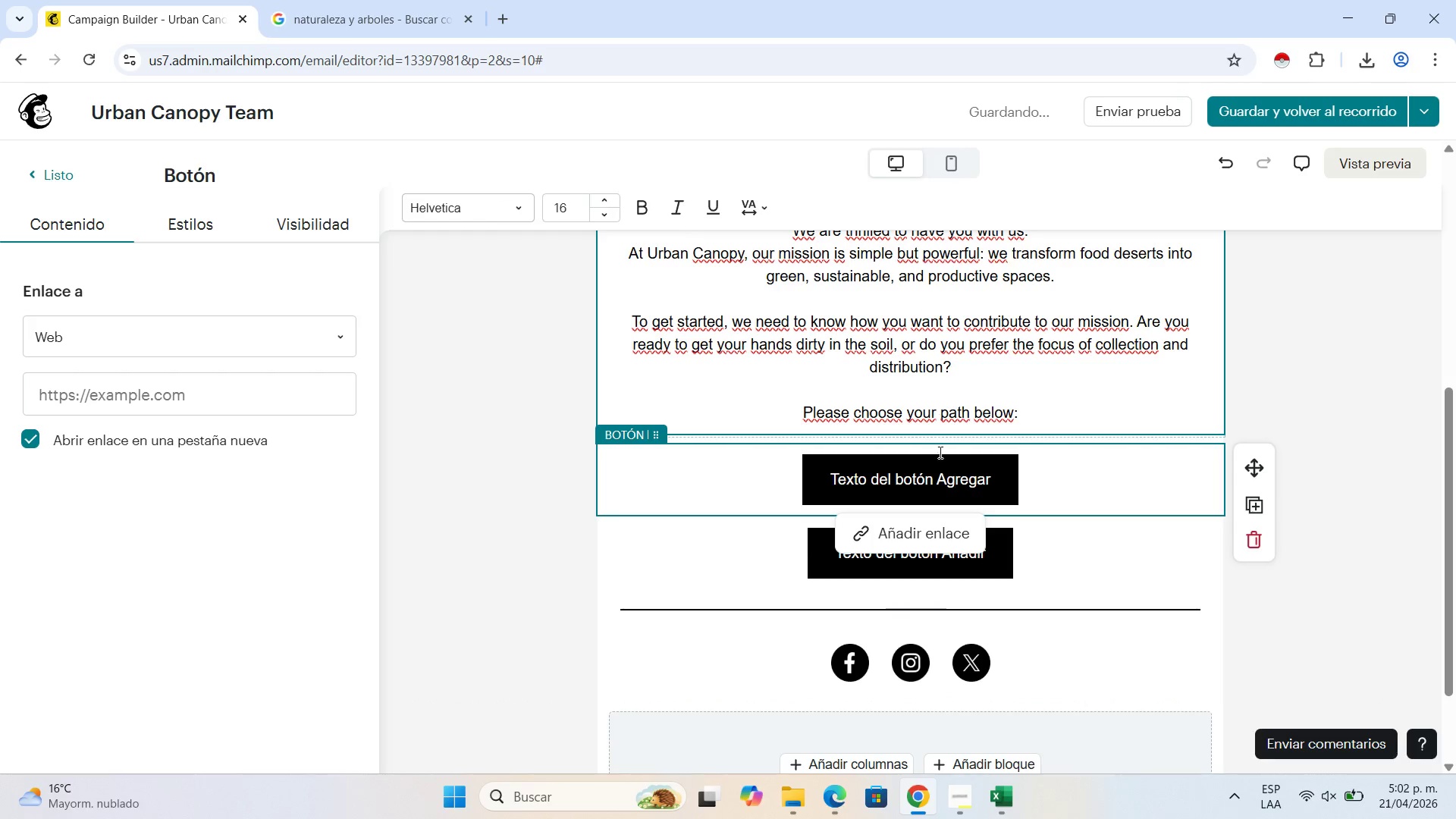 
double_click([988, 473])
 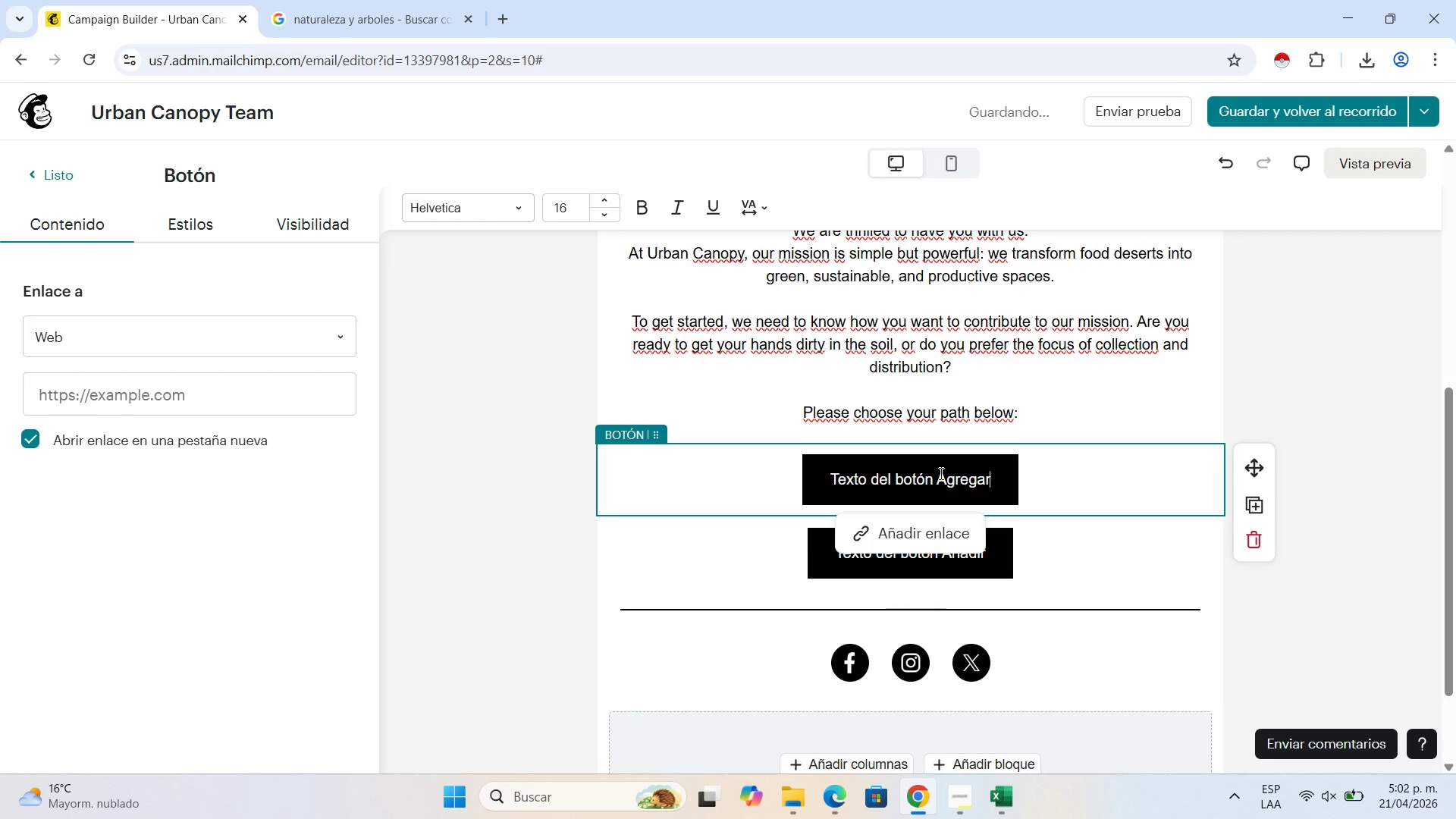 
left_click_drag(start_coordinate=[988, 473], to_coordinate=[806, 456])
 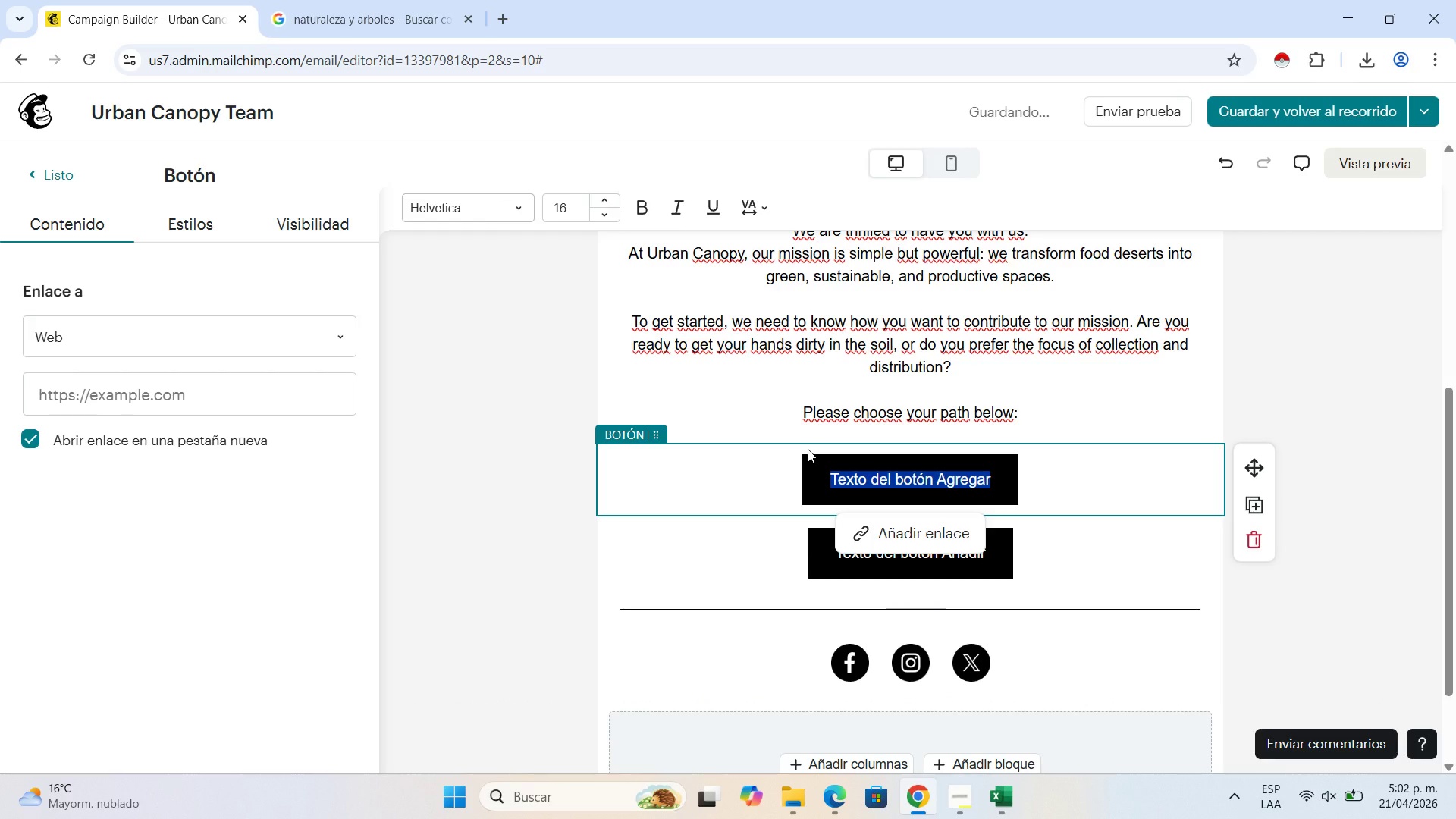 
type(I am a pla)
key(Backspace)
key(Backspace)
key(Backspace)
type(Planter)
 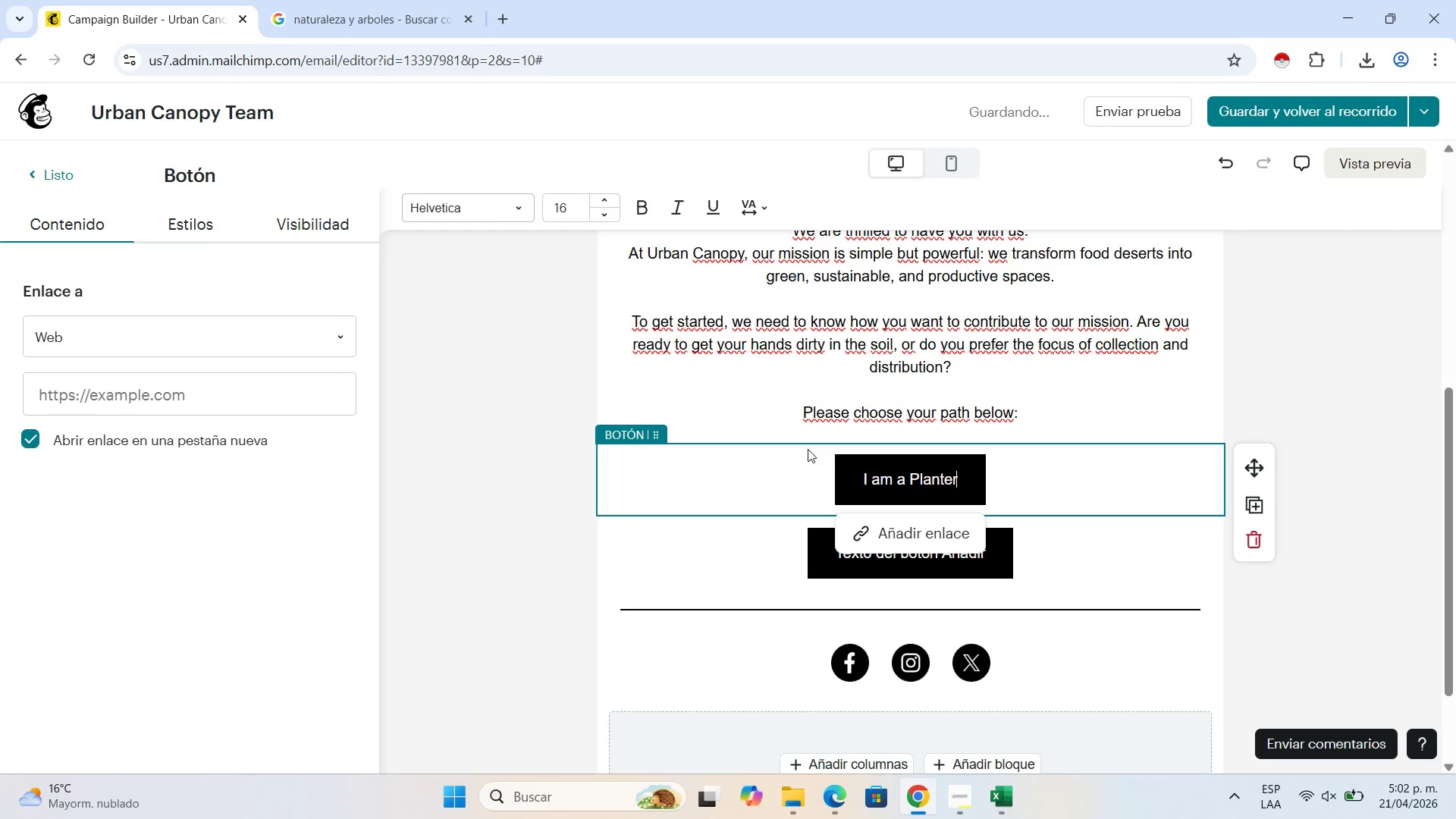 
left_click([986, 568])
 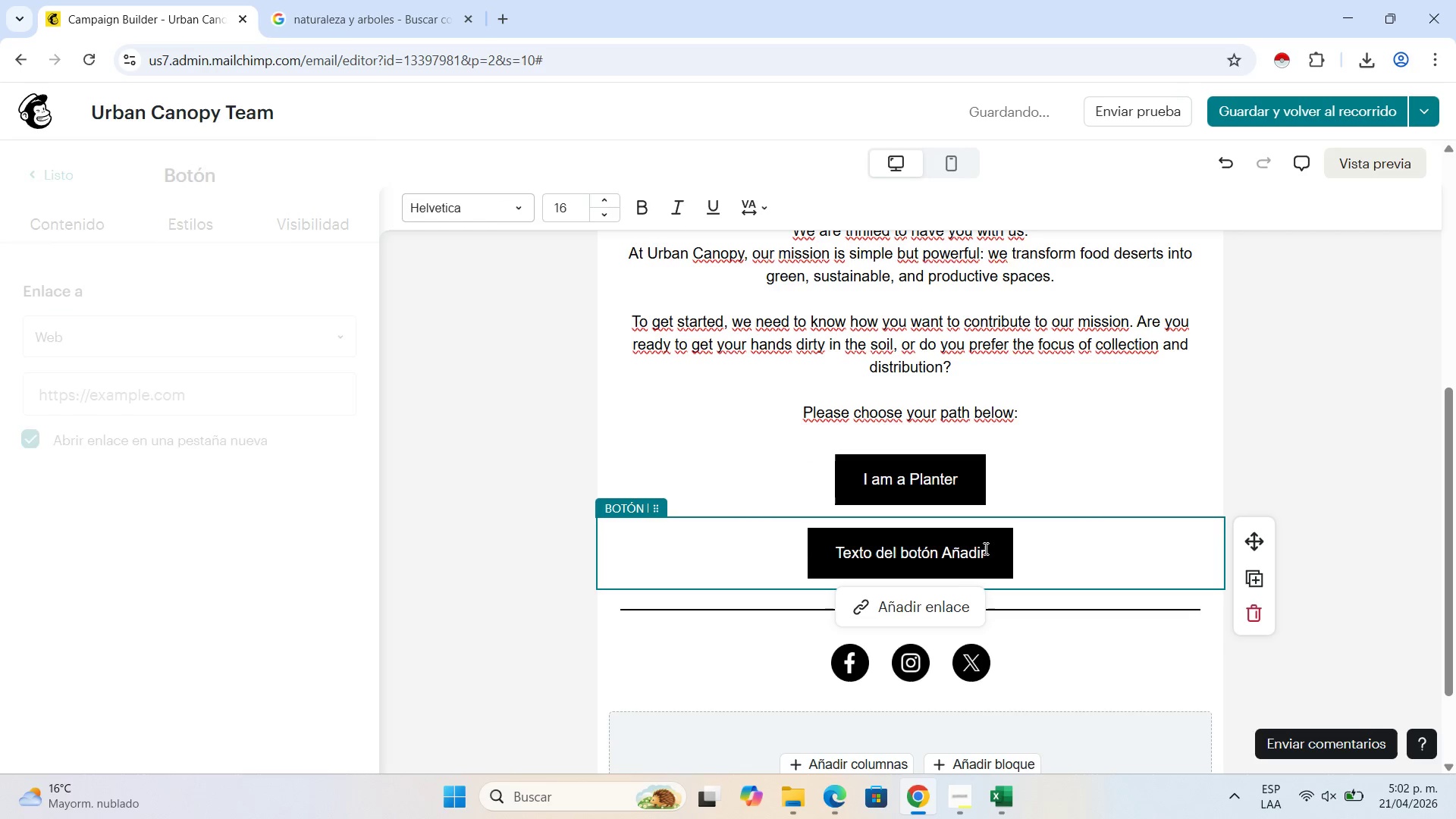 
double_click([984, 548])
 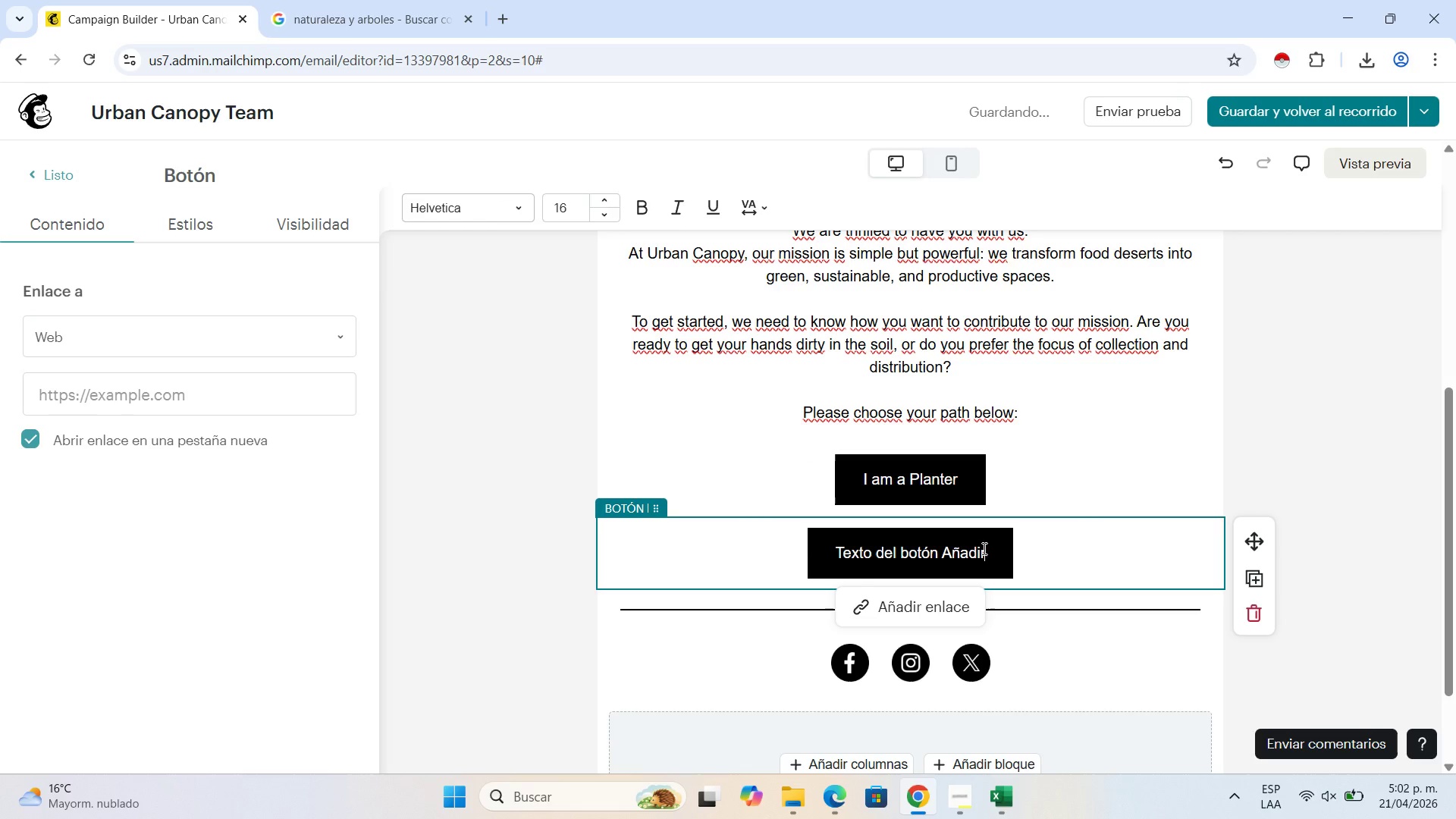 
triple_click([984, 548])
 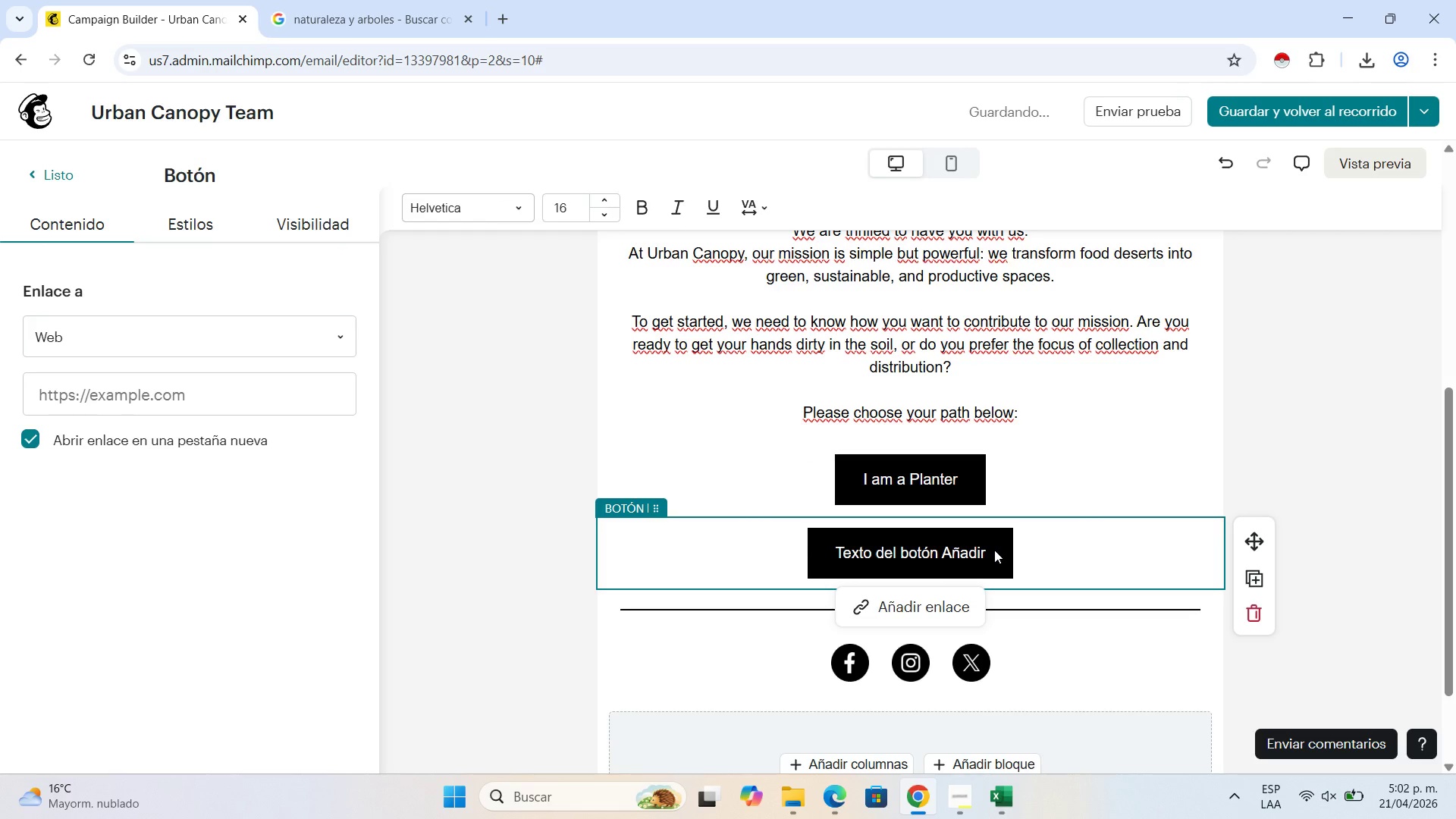 
left_click_drag(start_coordinate=[994, 550], to_coordinate=[901, 548])
 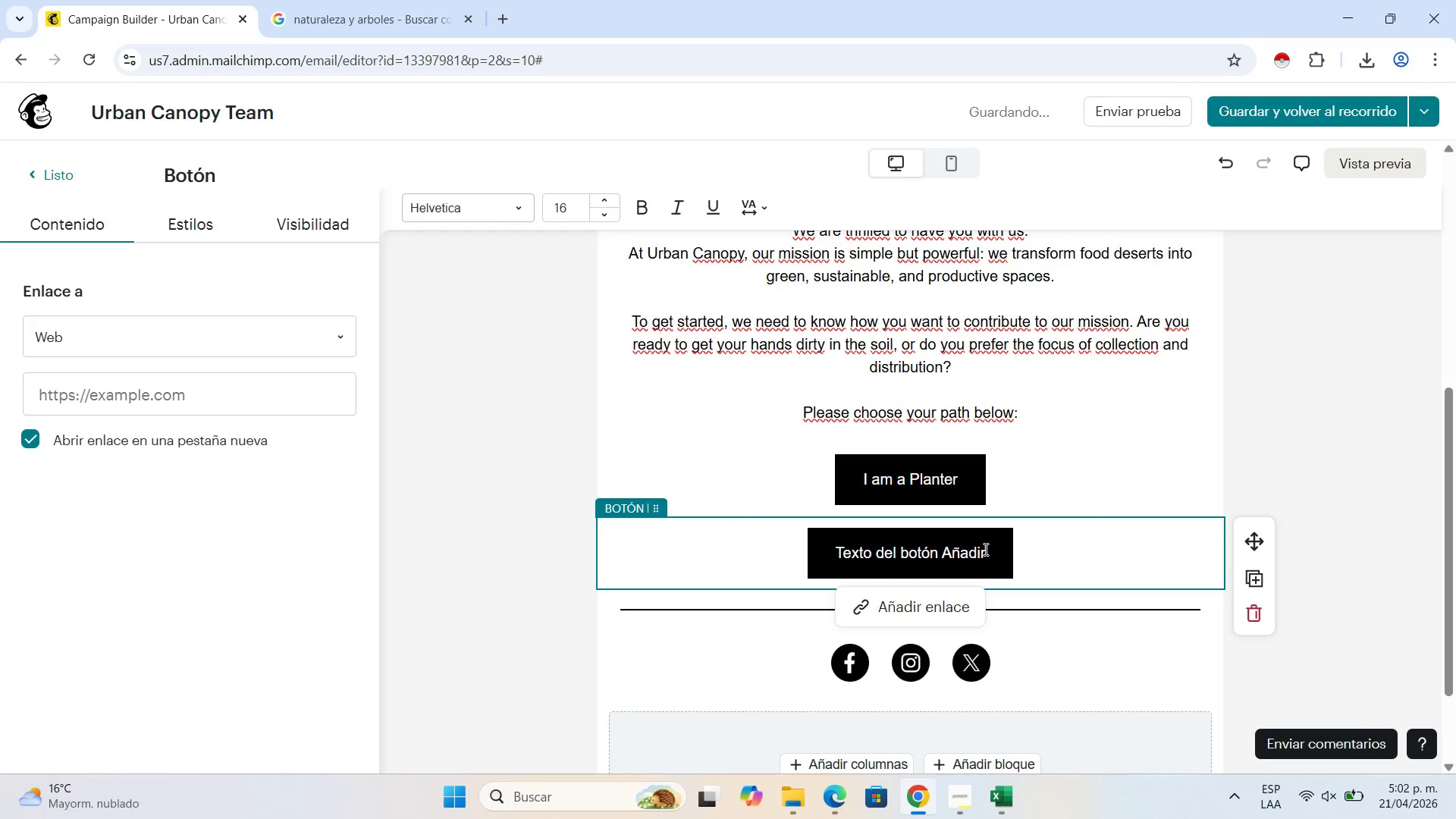 
left_click_drag(start_coordinate=[984, 549], to_coordinate=[831, 549])
 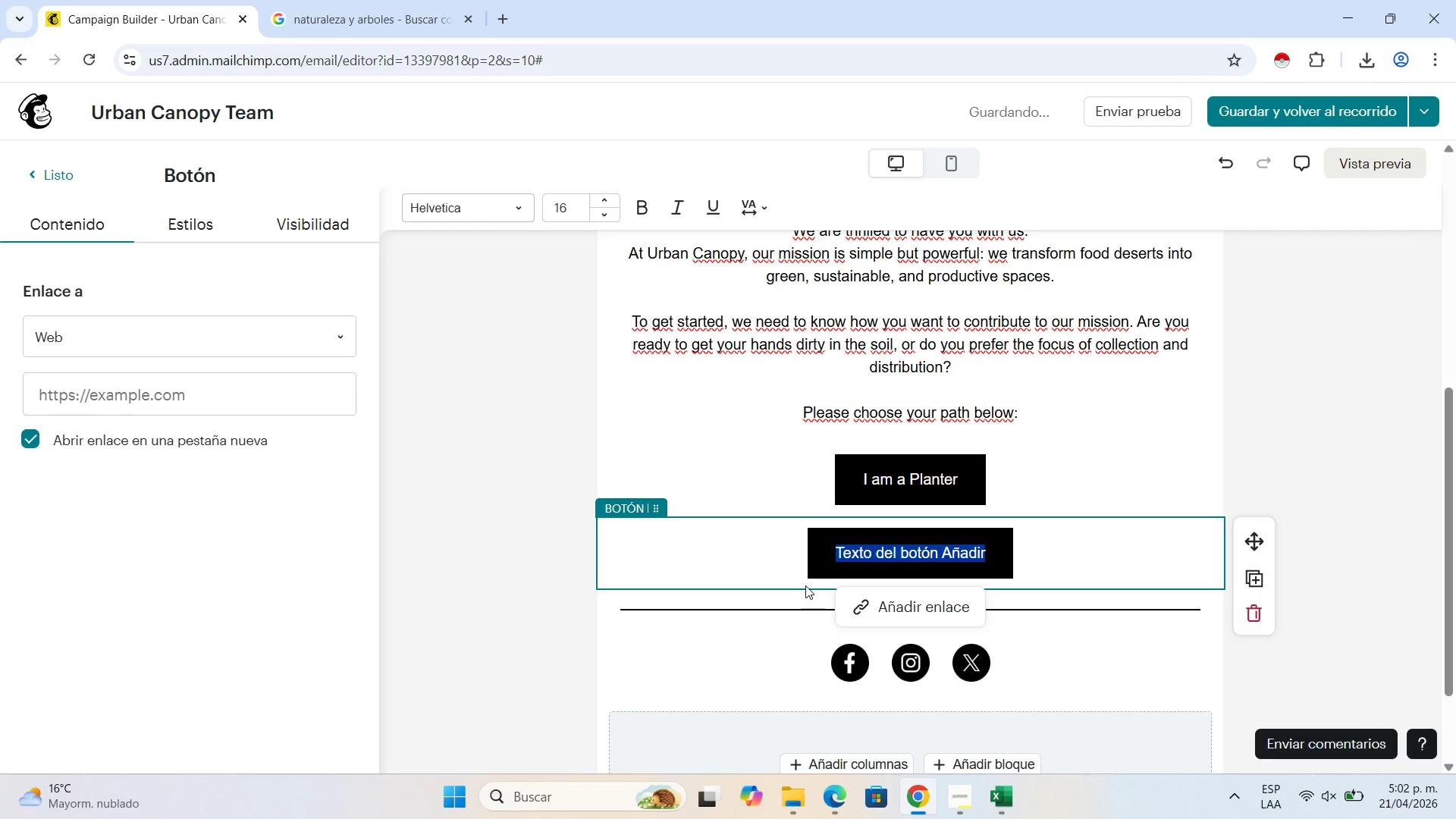 
type(I am a Harvester)
 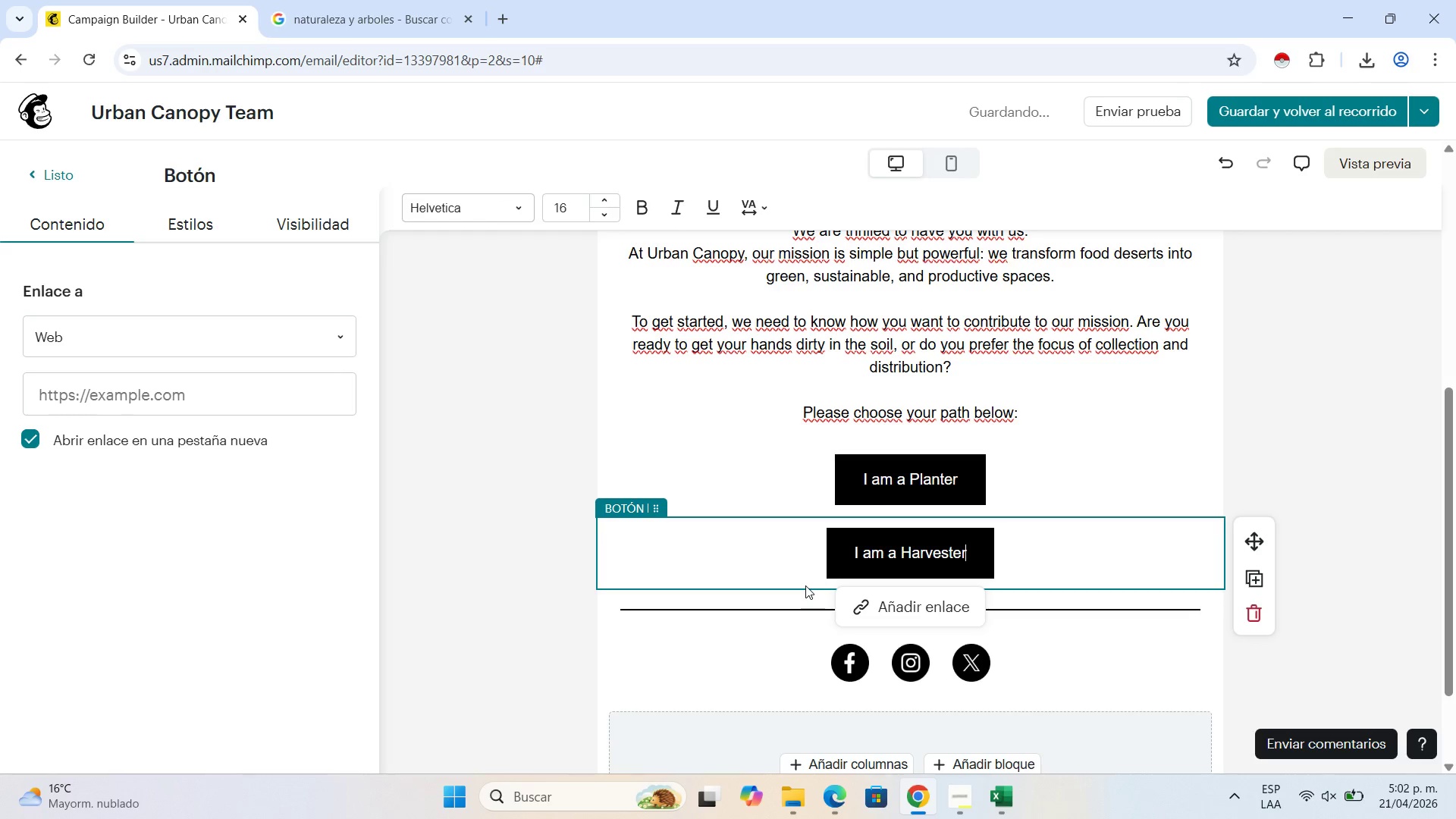 
left_click([290, 399])
 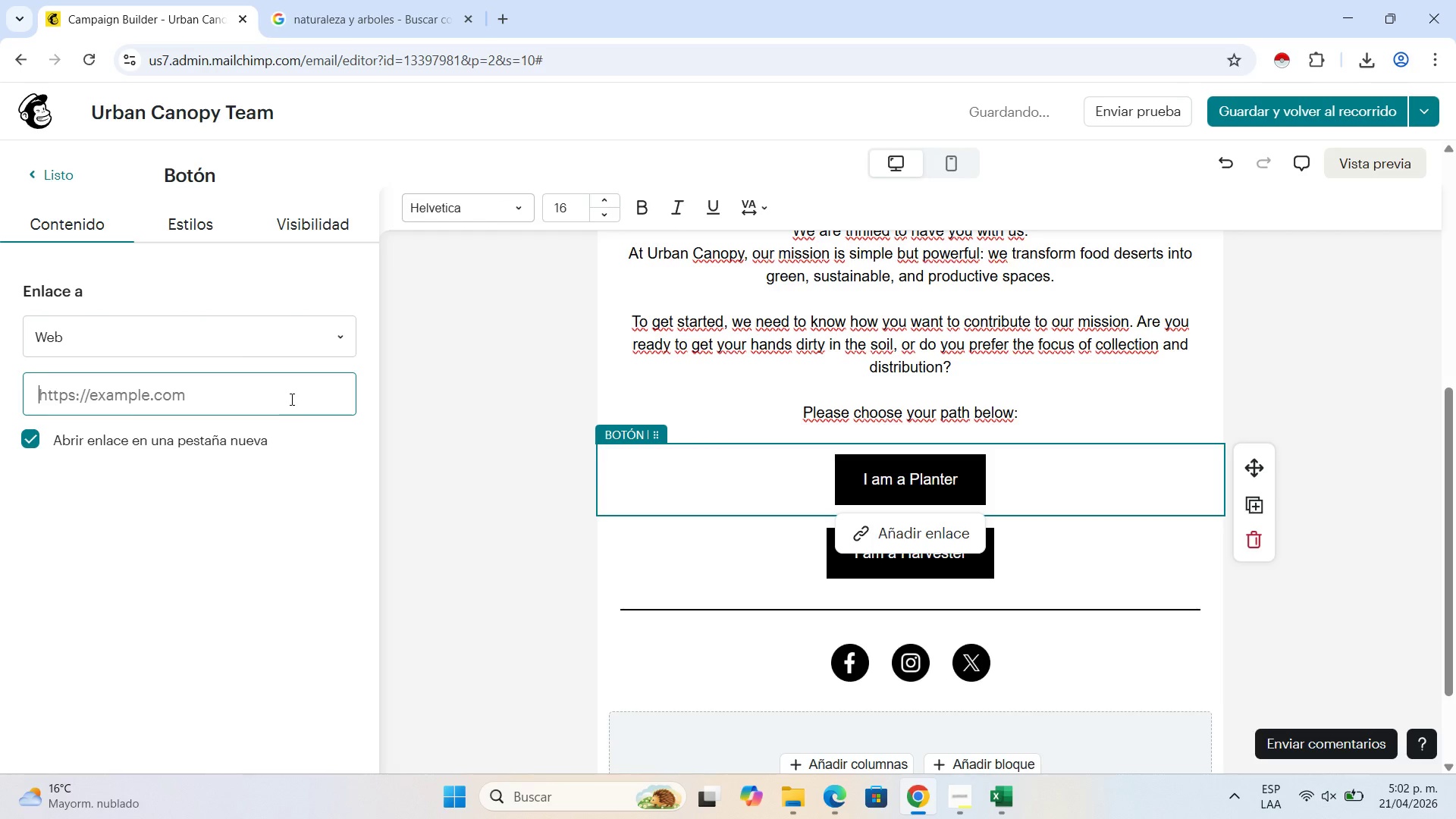 
type(https>&&google.com)
 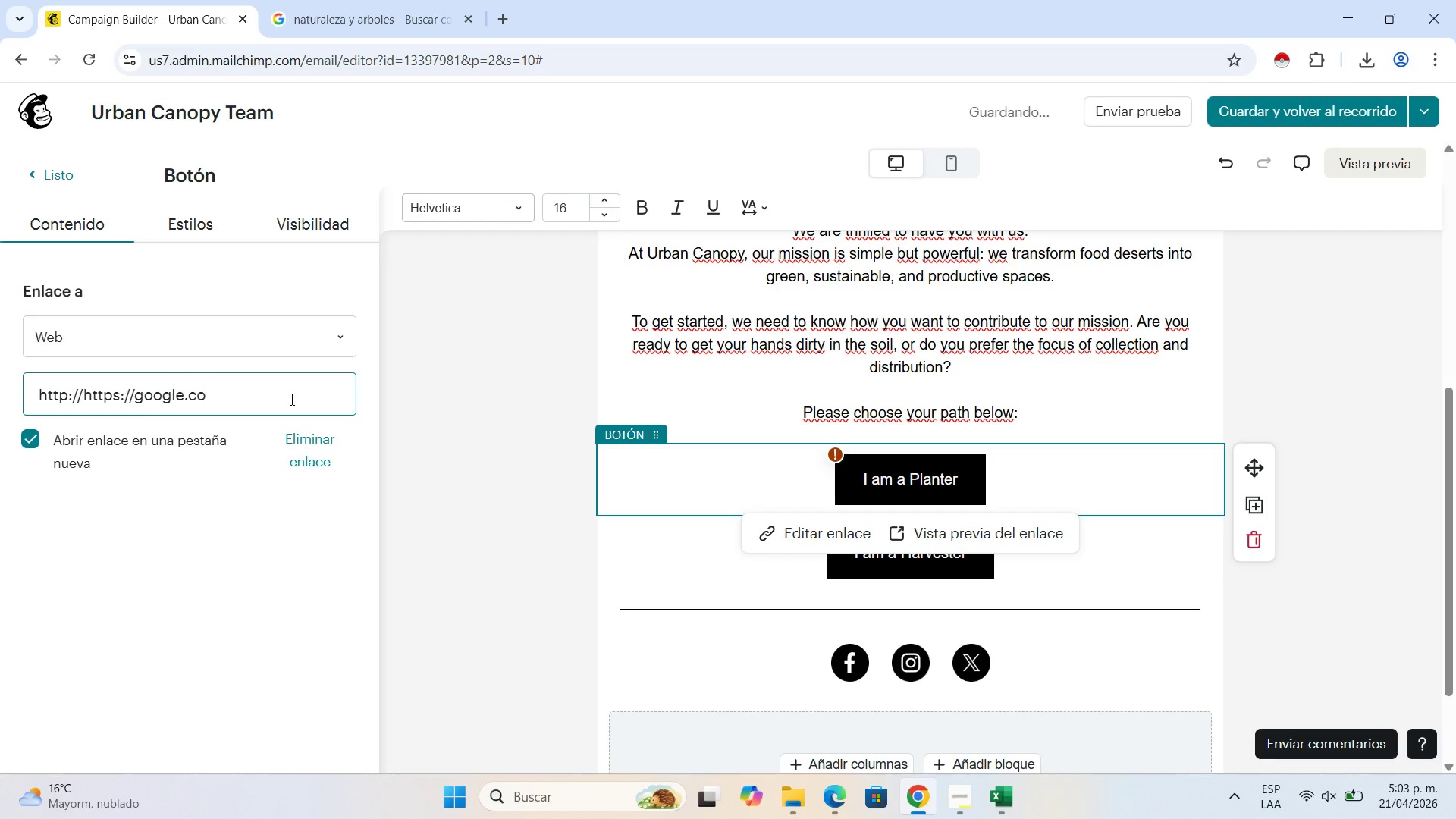 
left_click([452, 428])
 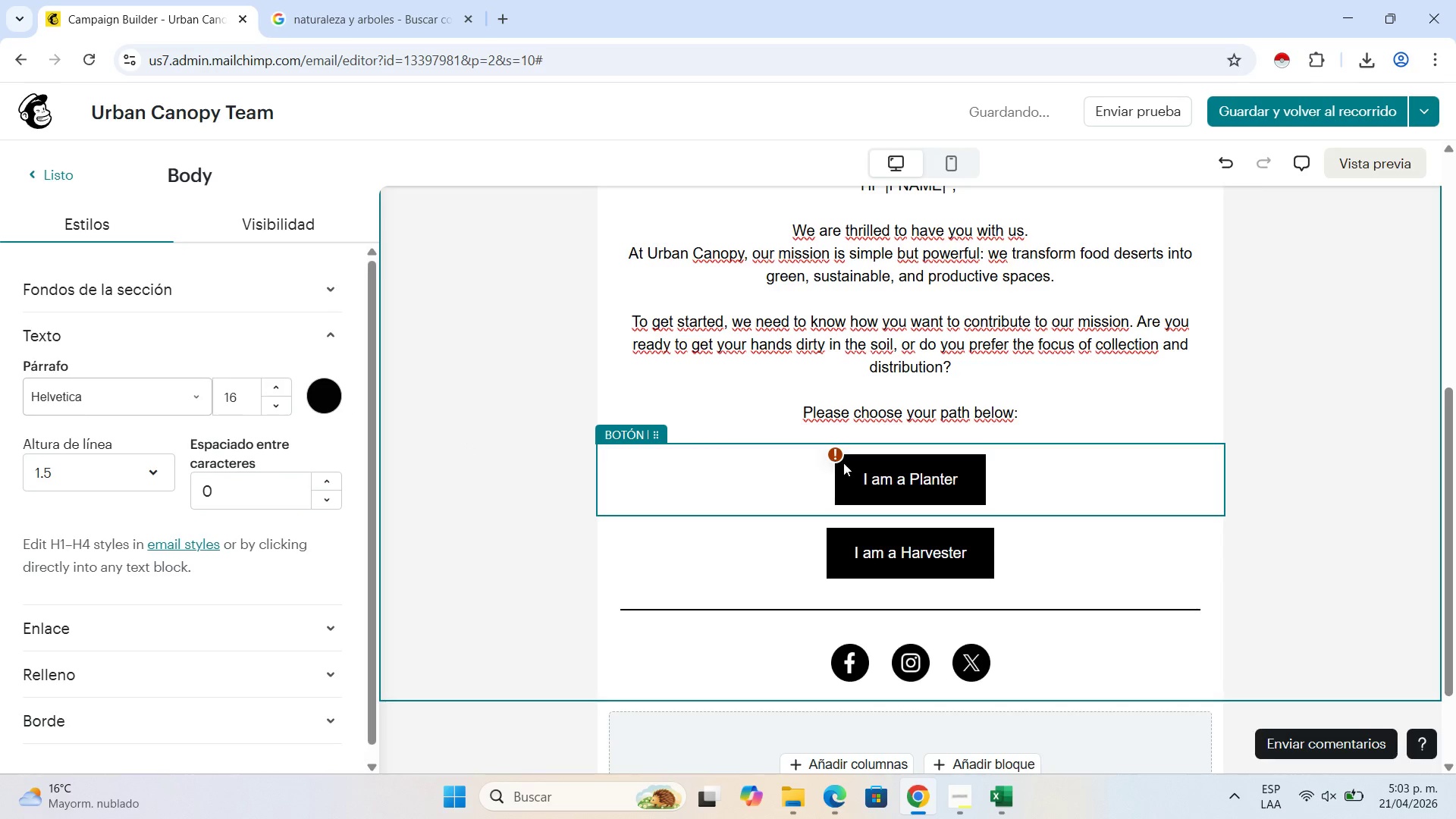 
left_click([833, 456])
 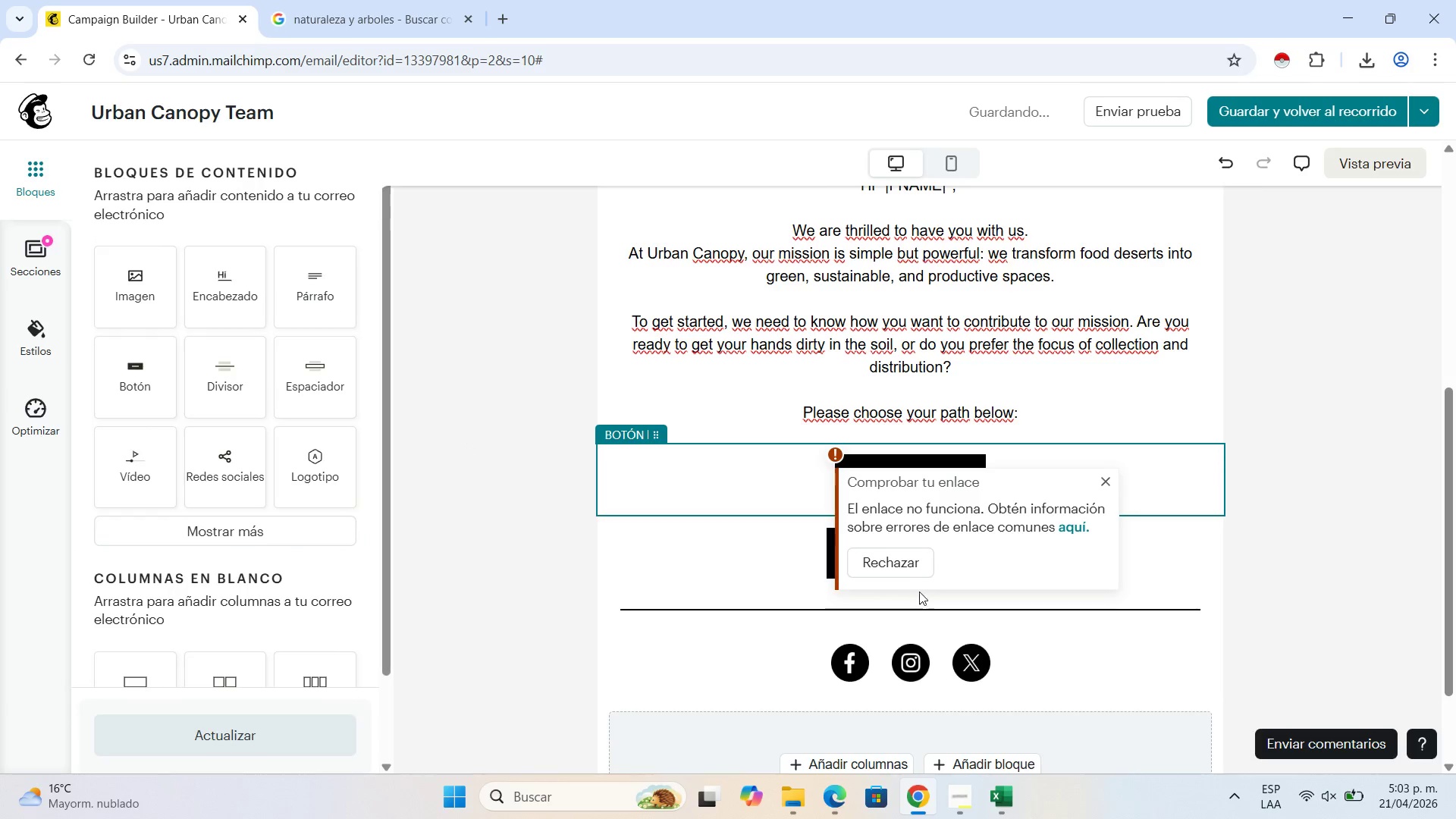 
left_click([898, 563])
 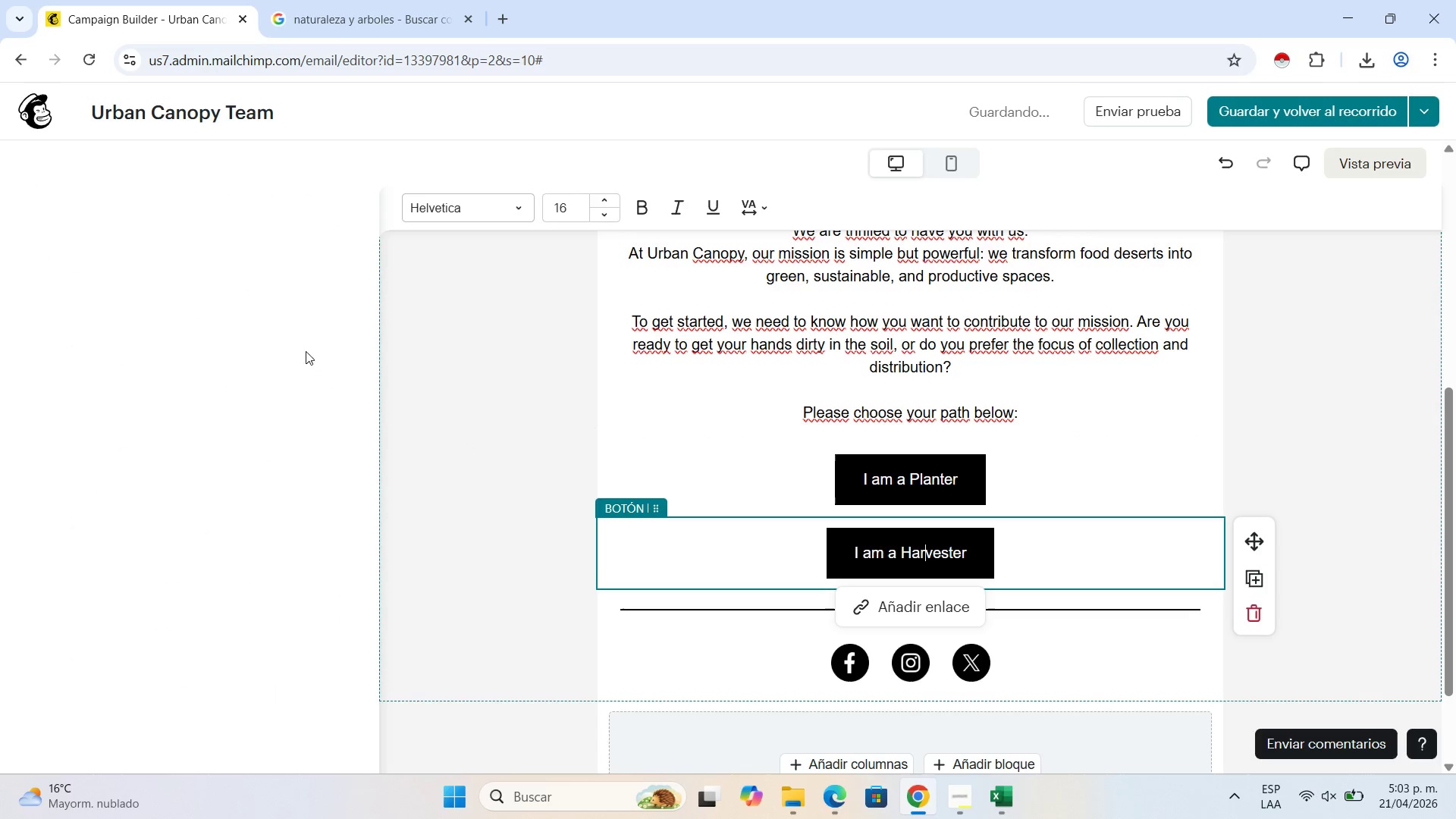 
left_click([276, 400])
 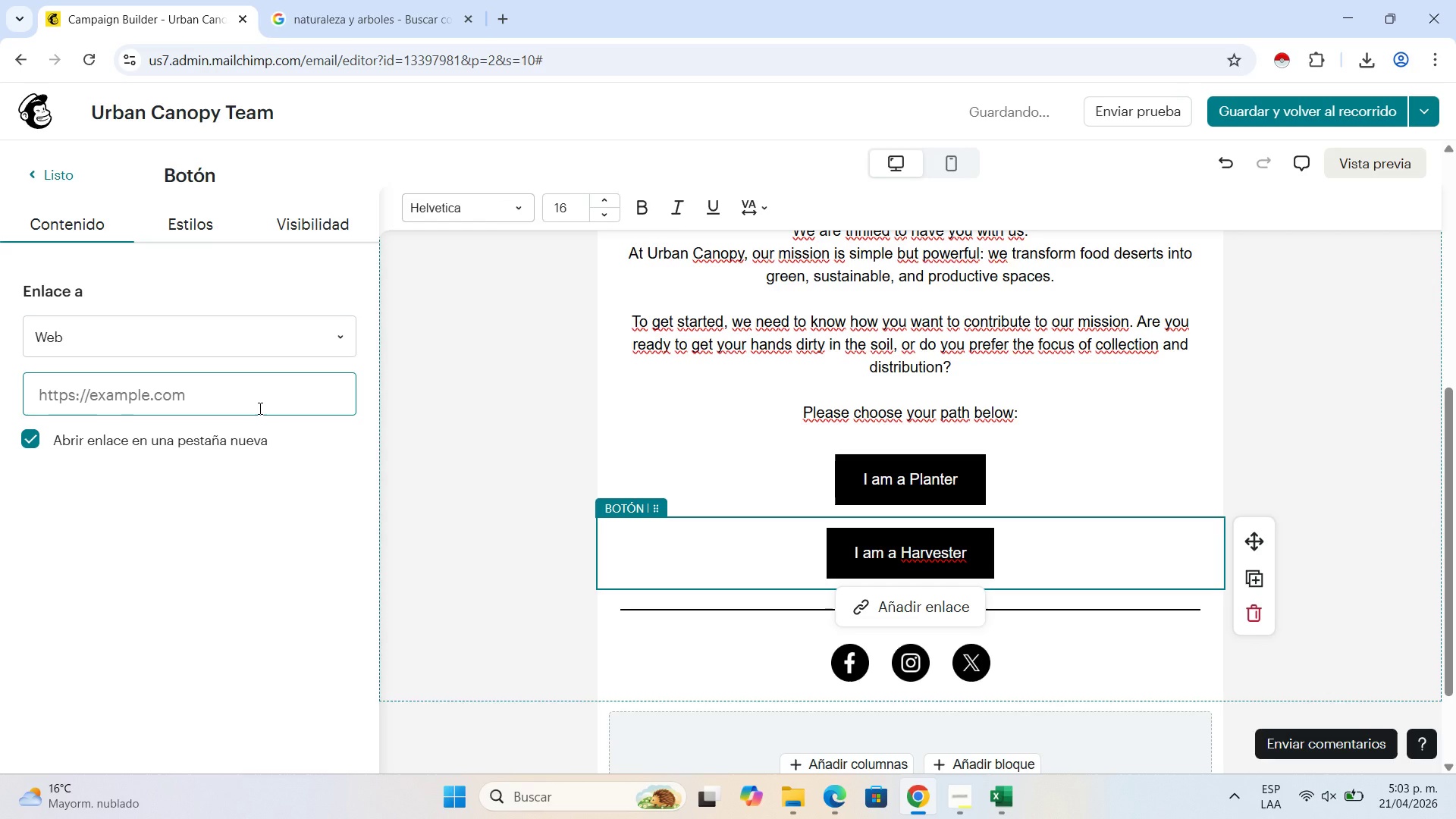 
type(https>&&google.com)
 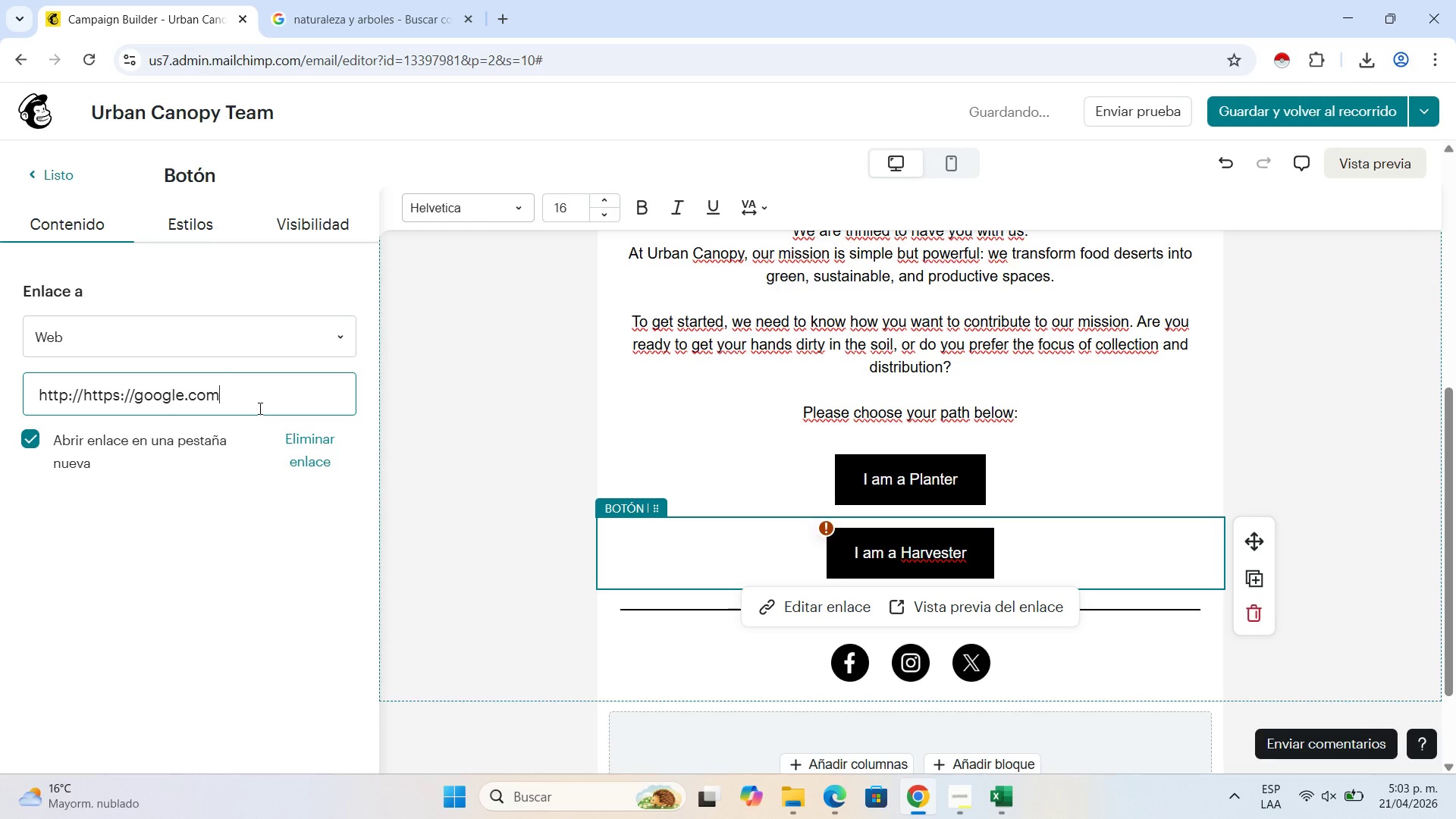 
left_click([431, 416])
 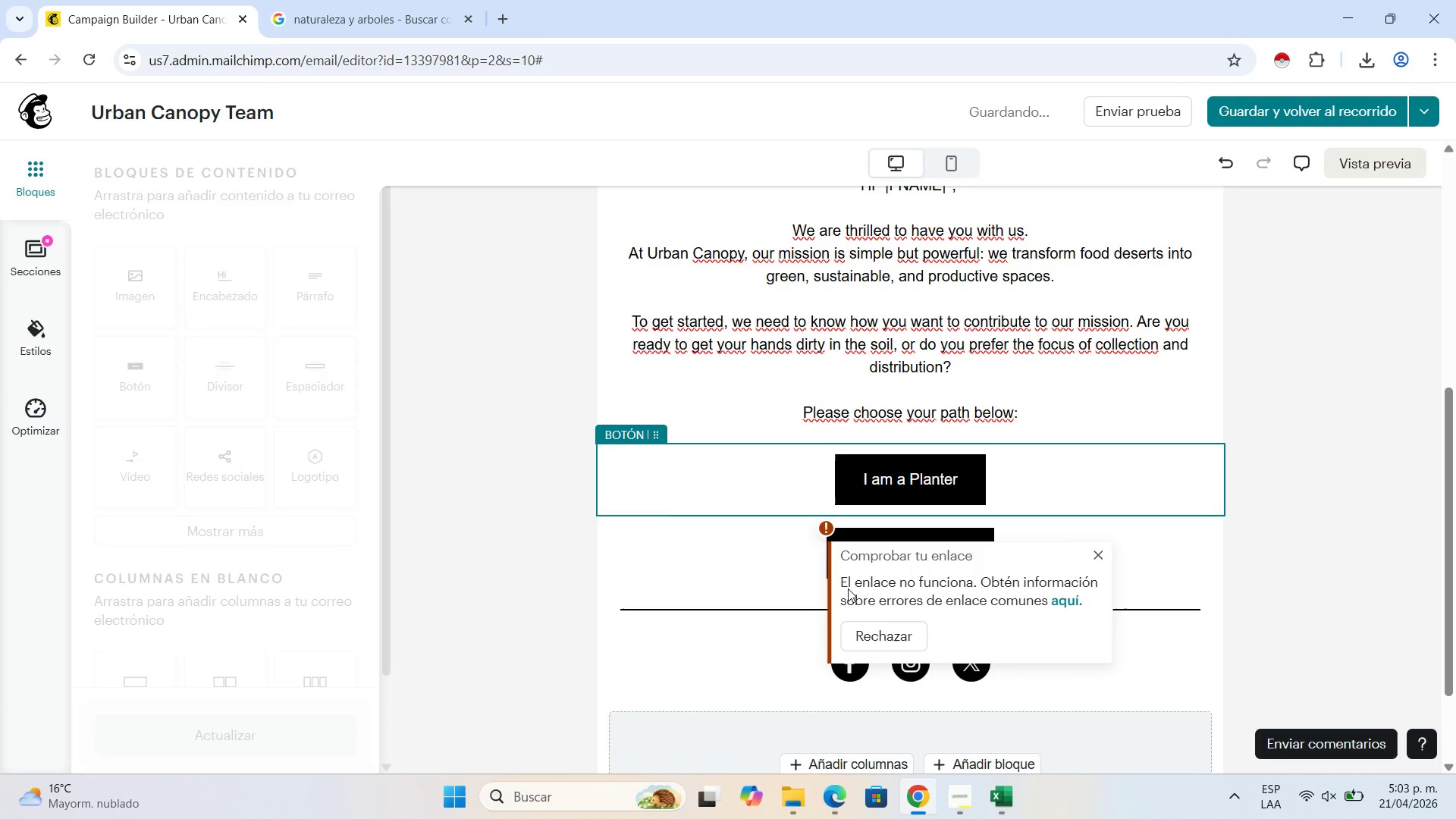 
left_click([861, 623])
 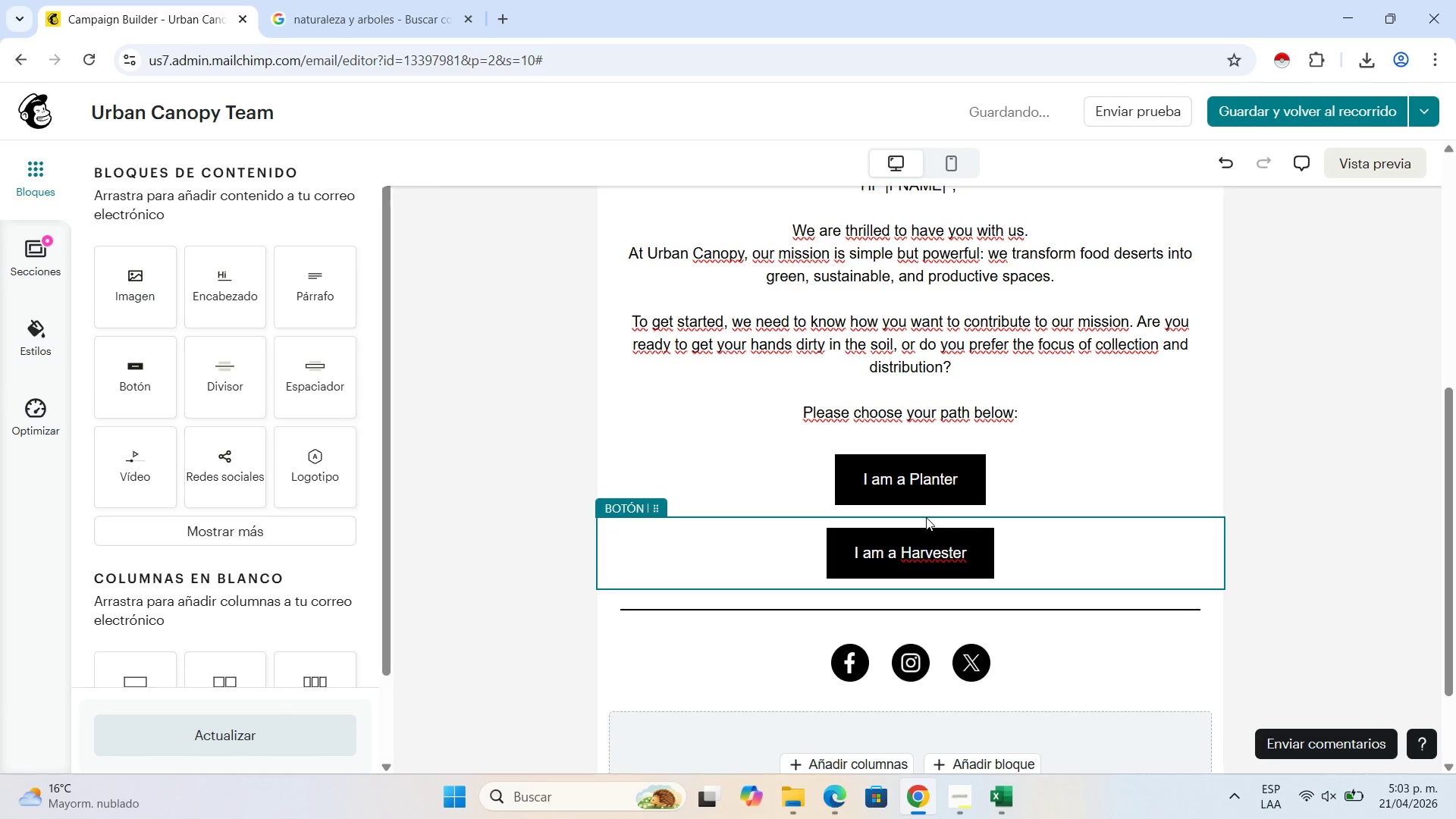 
left_click([943, 491])
 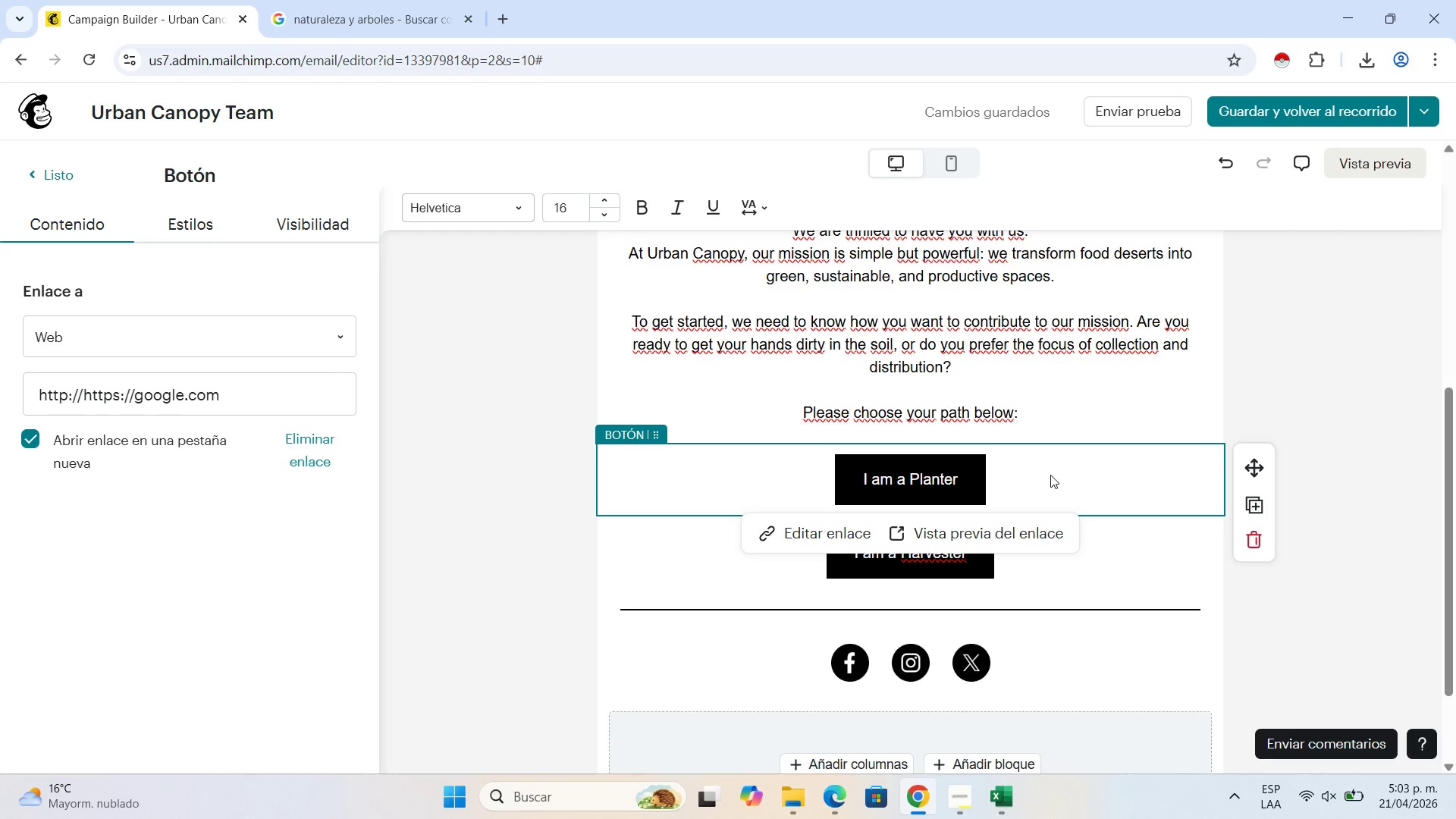 
wait(28.5)
 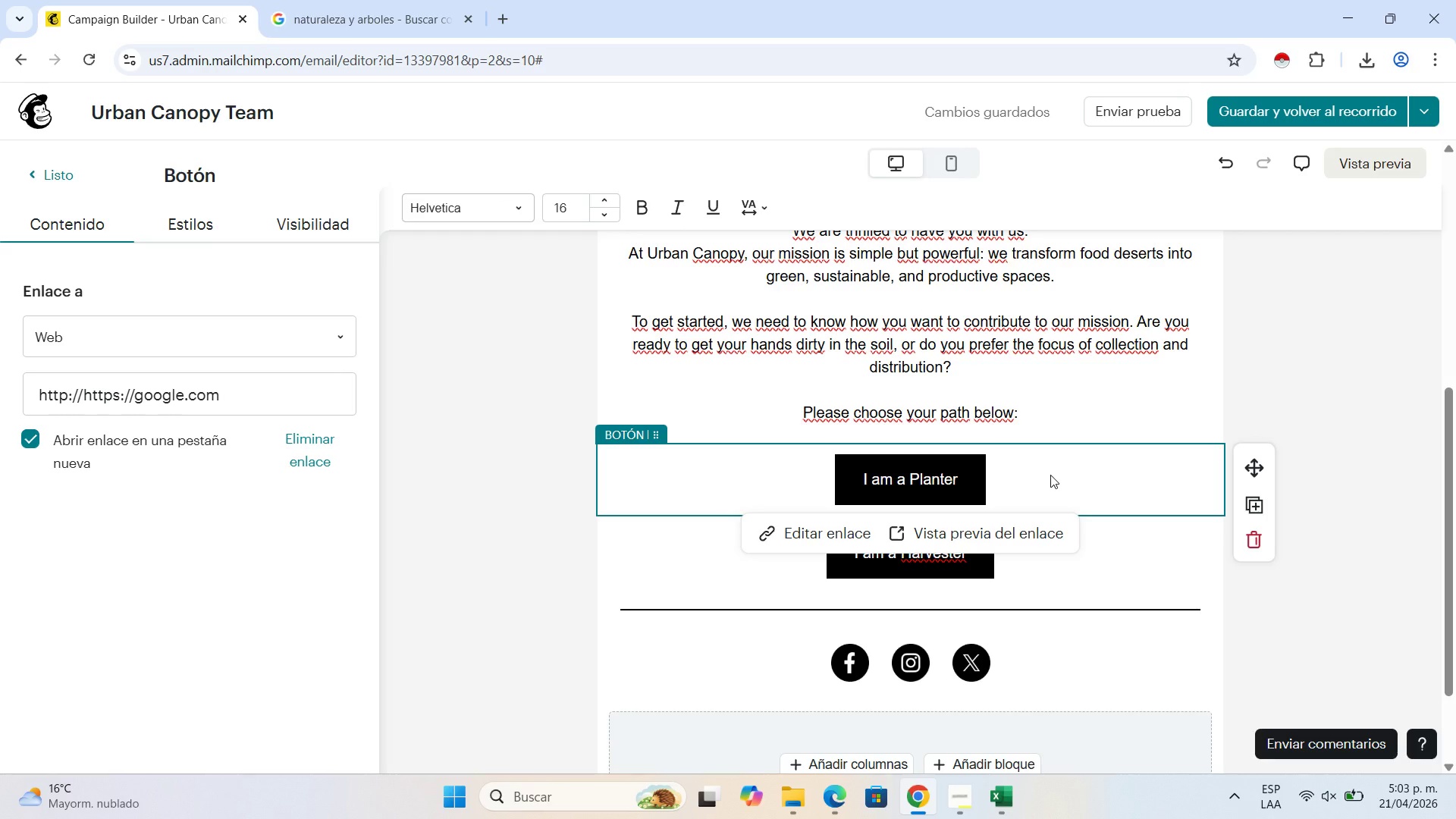 
scroll: coordinate [991, 547], scroll_direction: up, amount: 1.0
 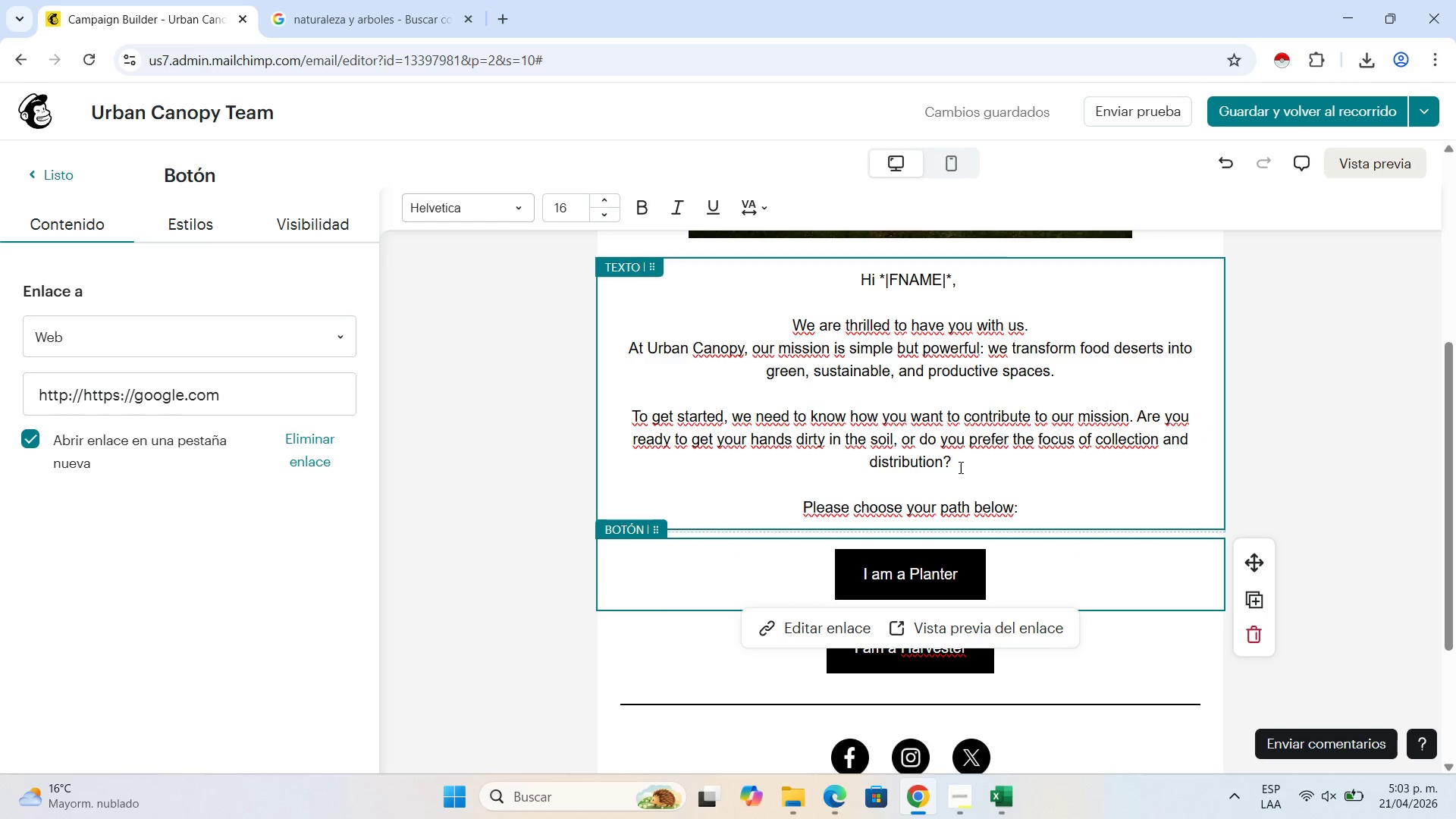 
left_click([959, 467])
 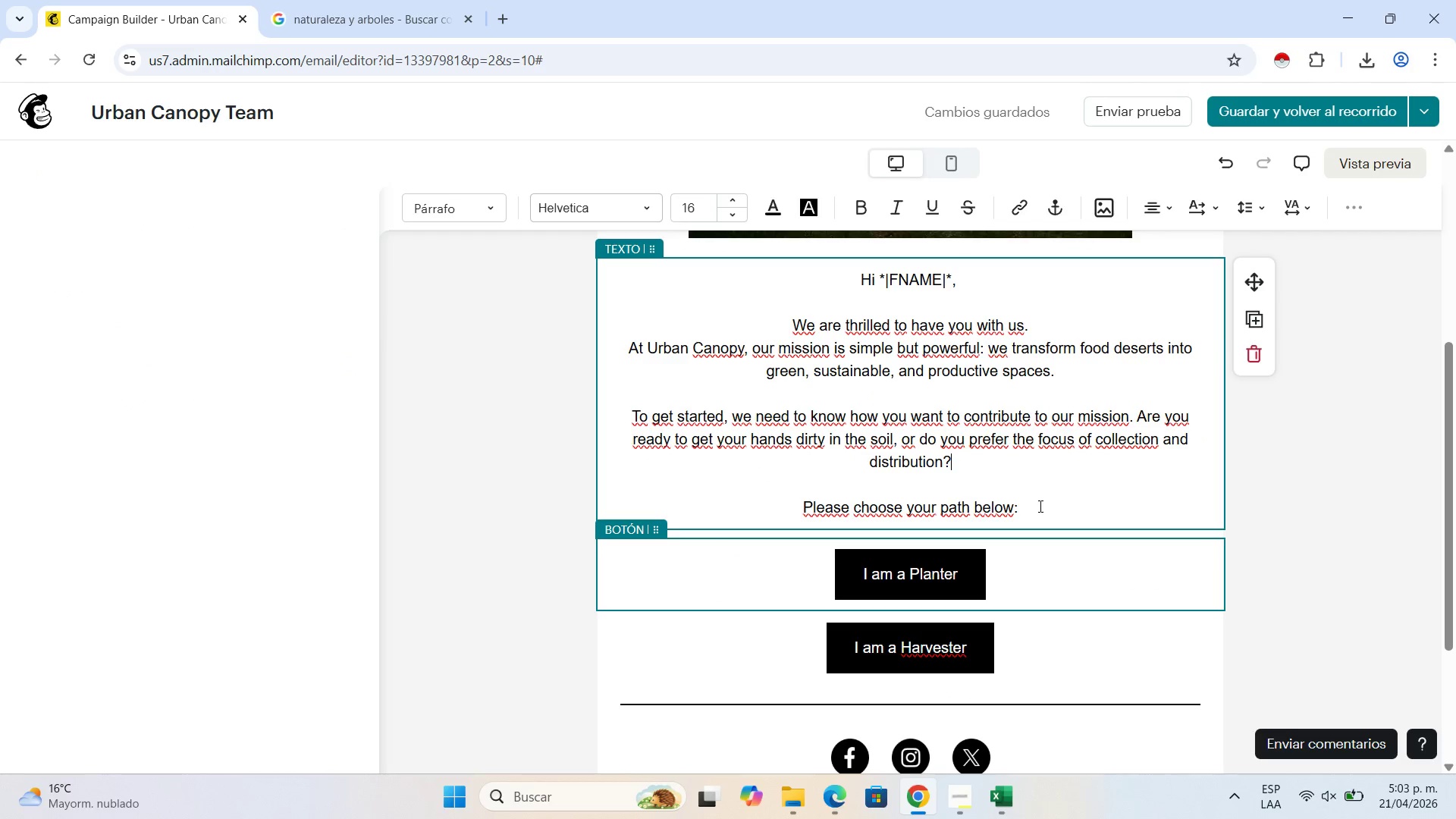 
double_click([1039, 506])
 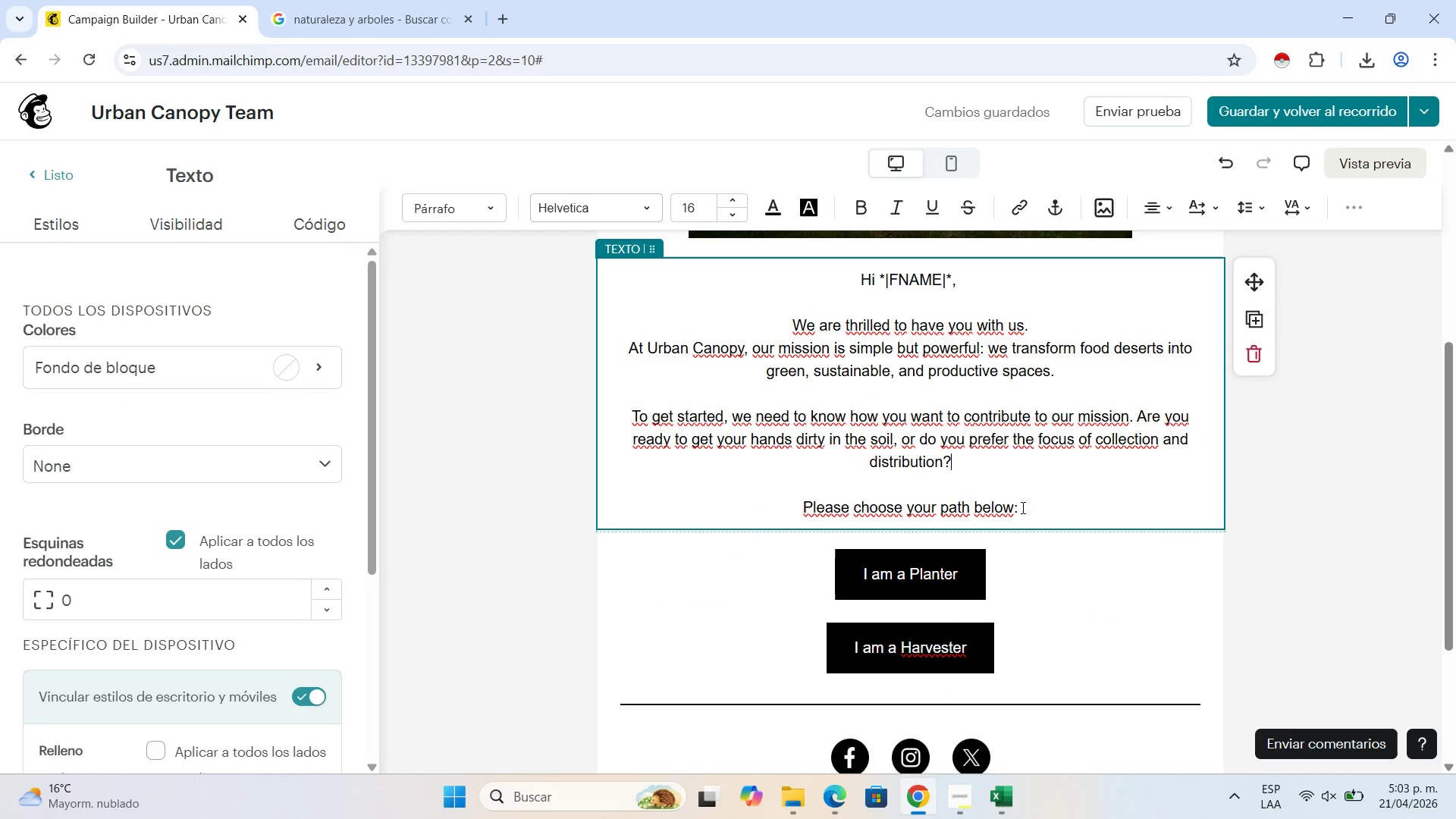 
left_click_drag(start_coordinate=[1021, 507], to_coordinate=[759, 503])
 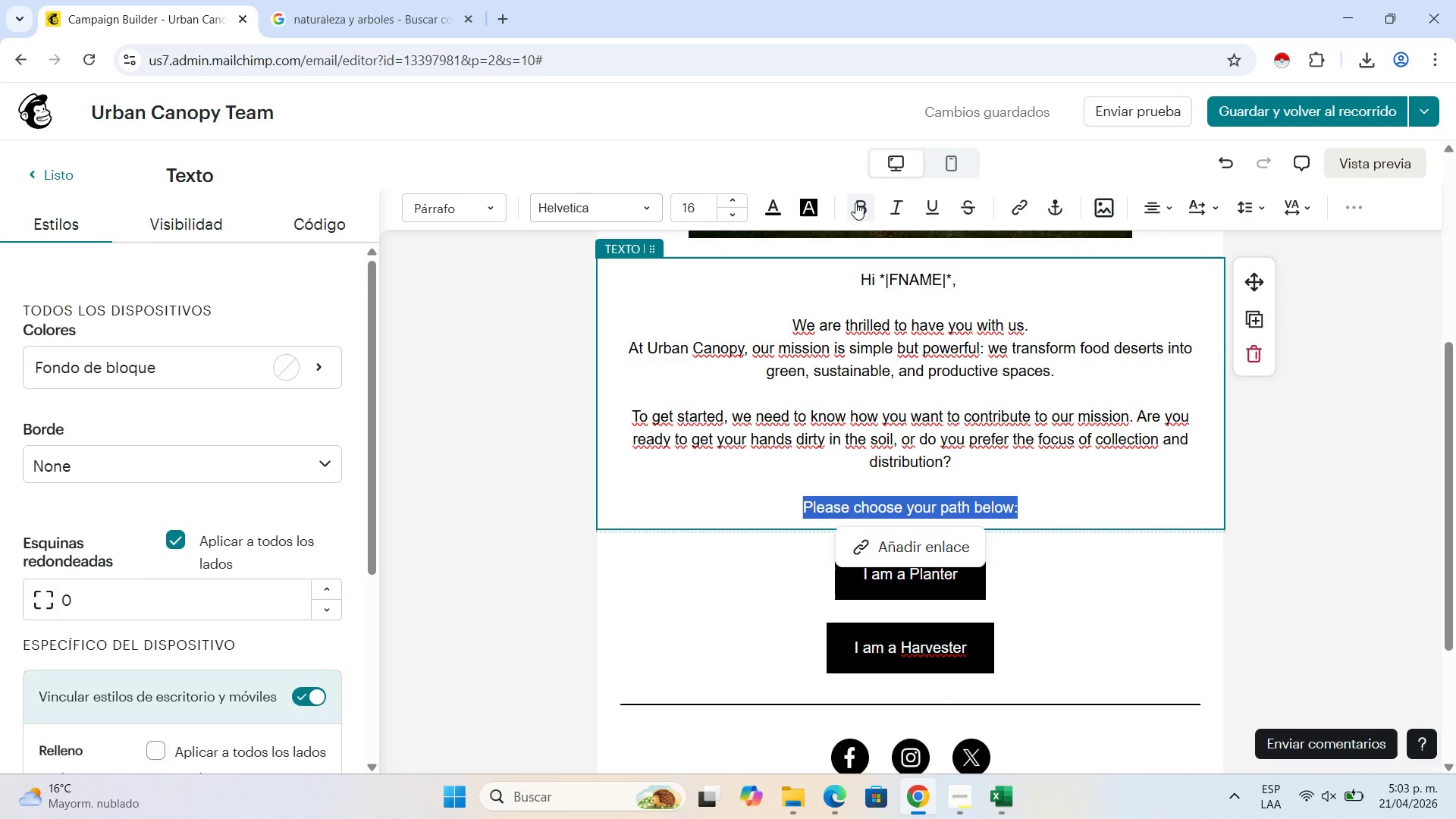 
left_click([861, 201])
 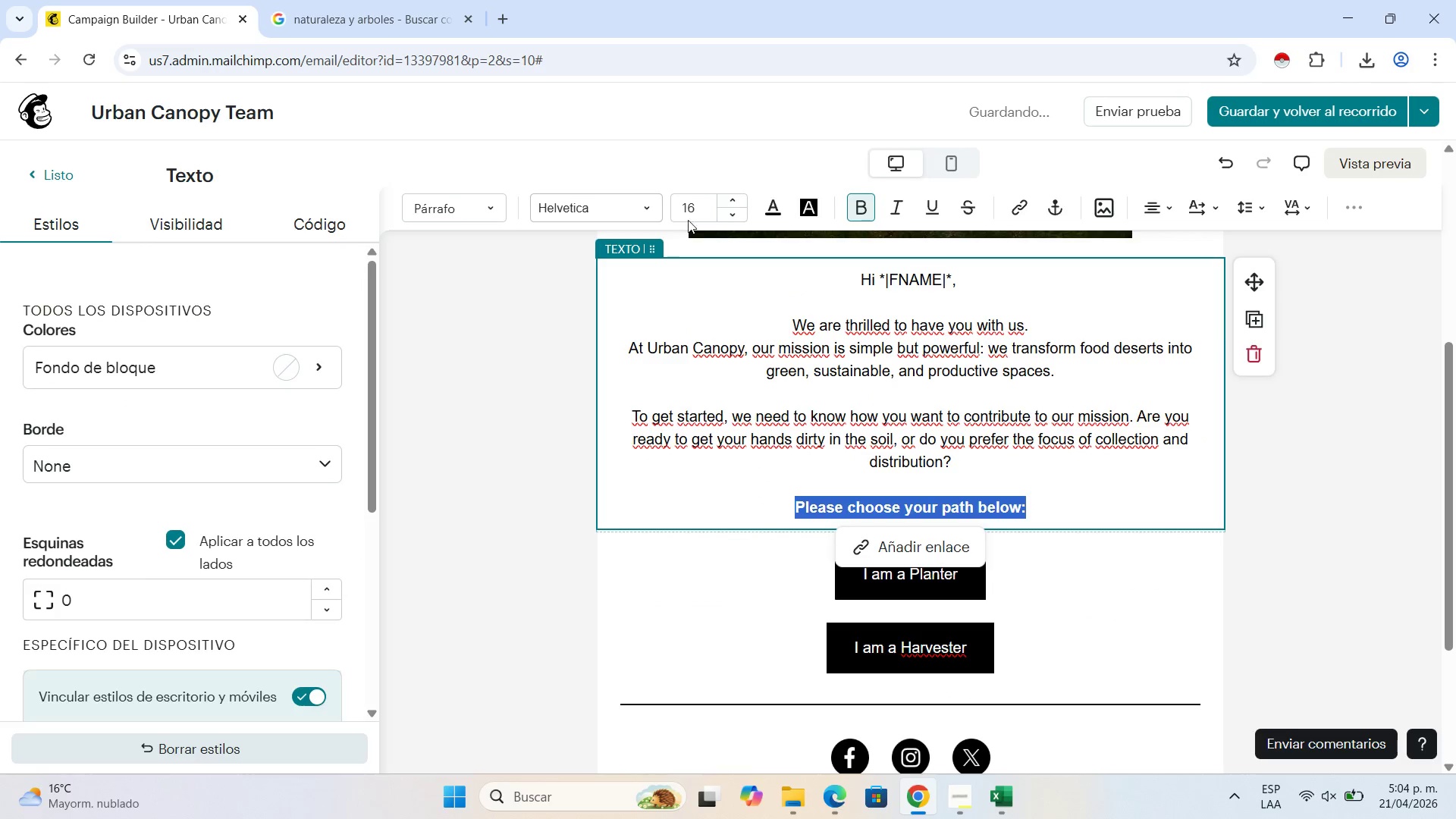 
left_click([1065, 458])
 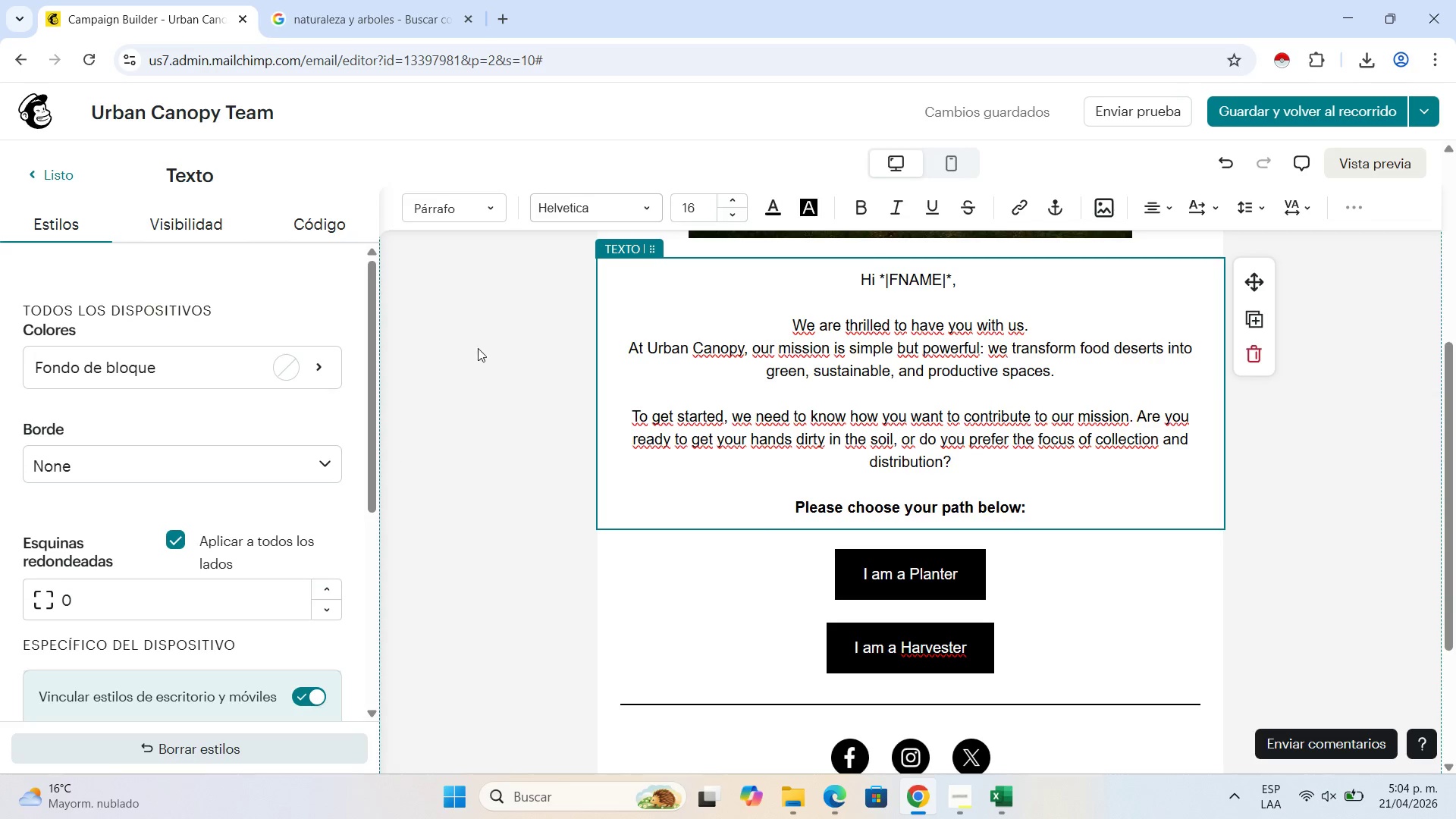 
wait(10.48)
 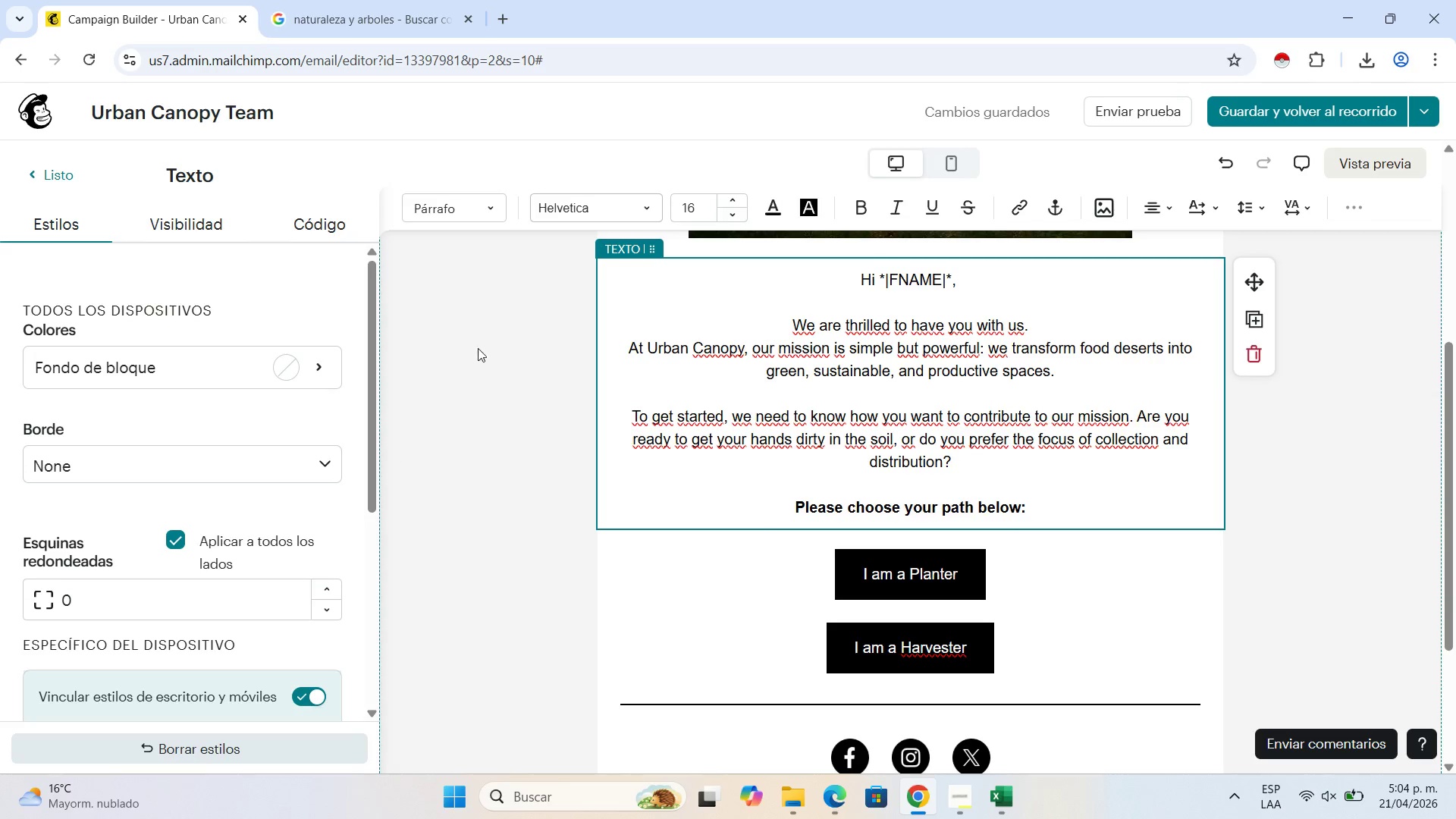 
scroll: coordinate [1455, 428], scroll_direction: up, amount: 6.0
 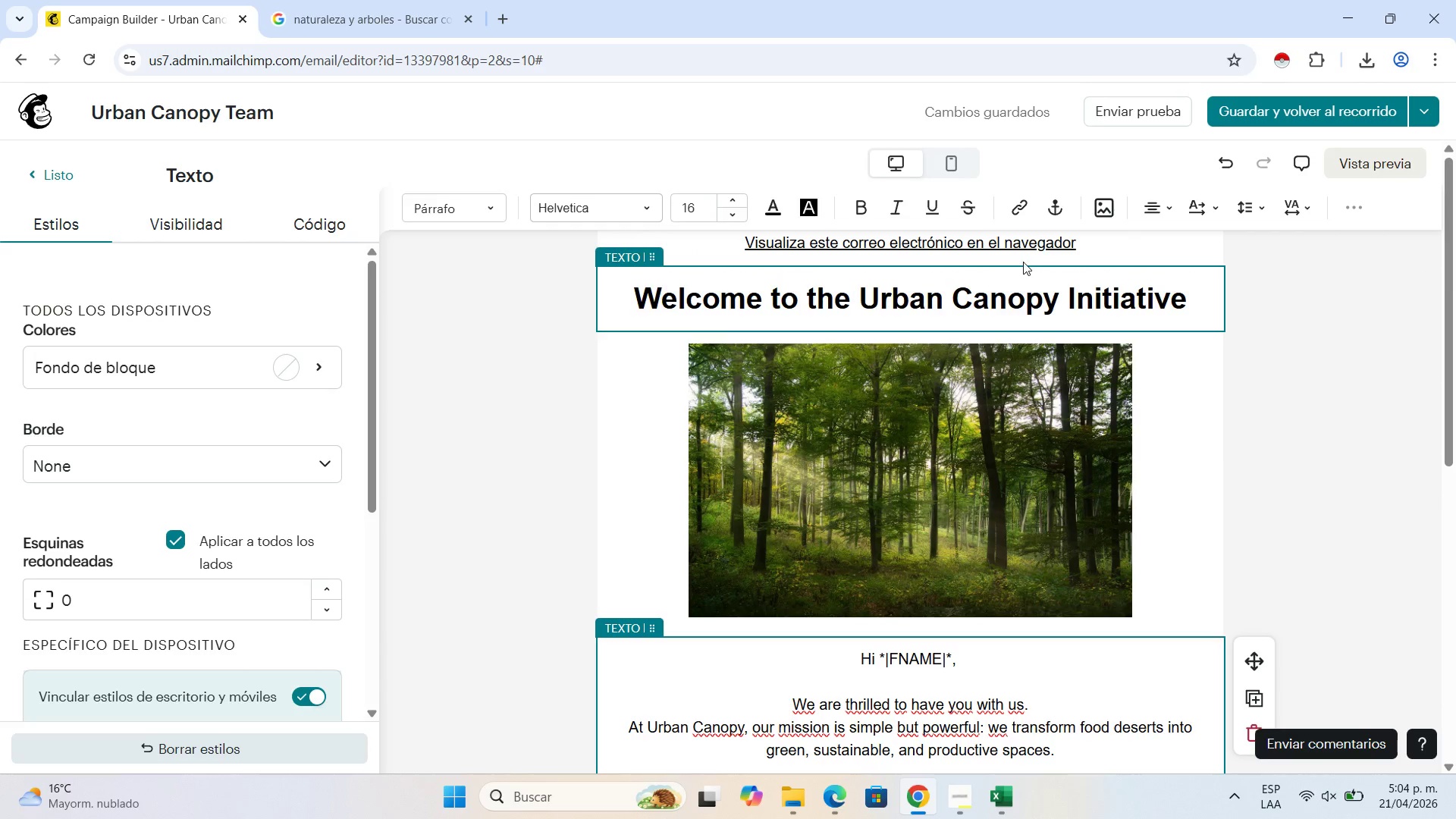 
left_click([1028, 246])
 